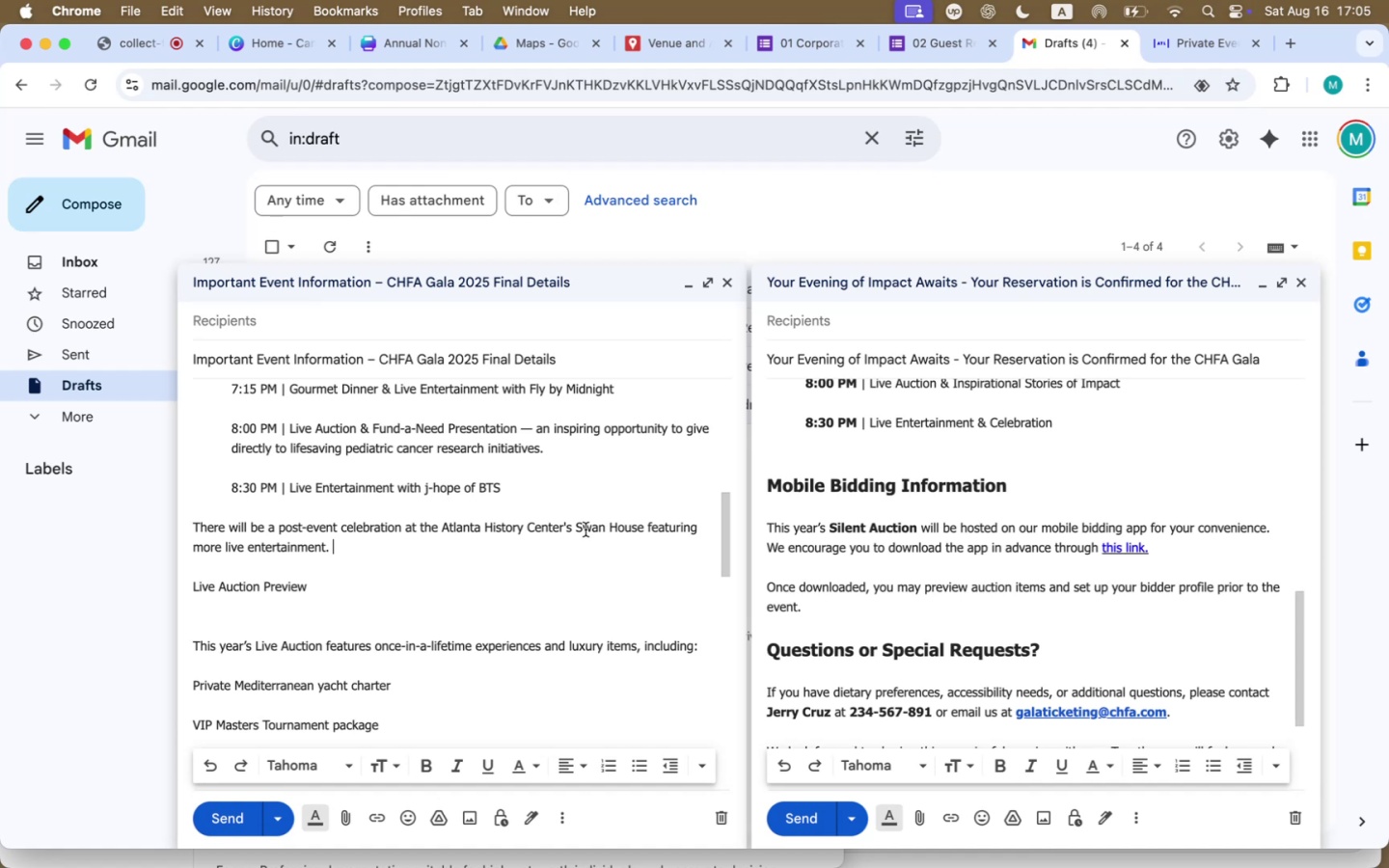 
wait(22.79)
 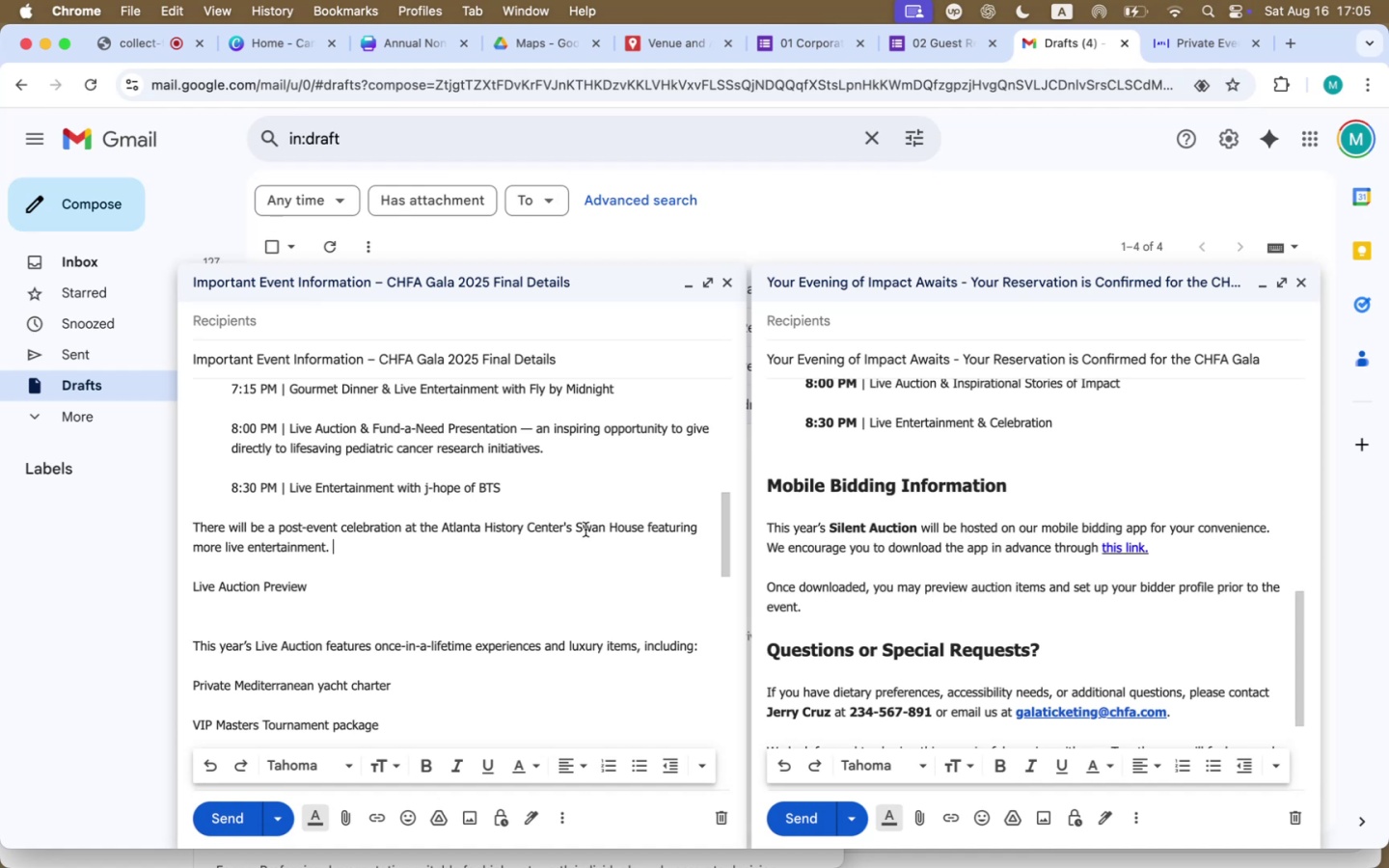 
type(We w)
 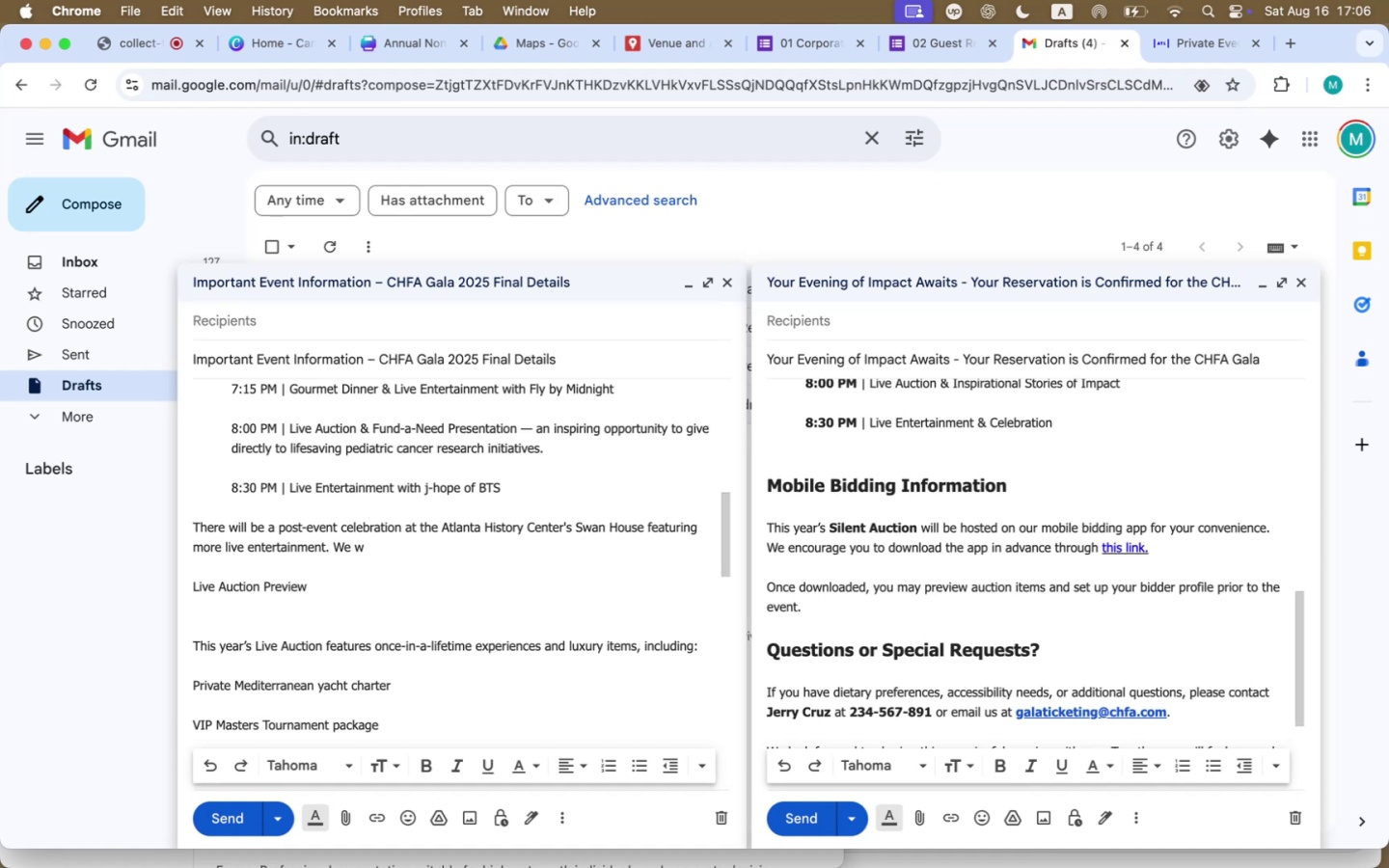 
wait(57.98)
 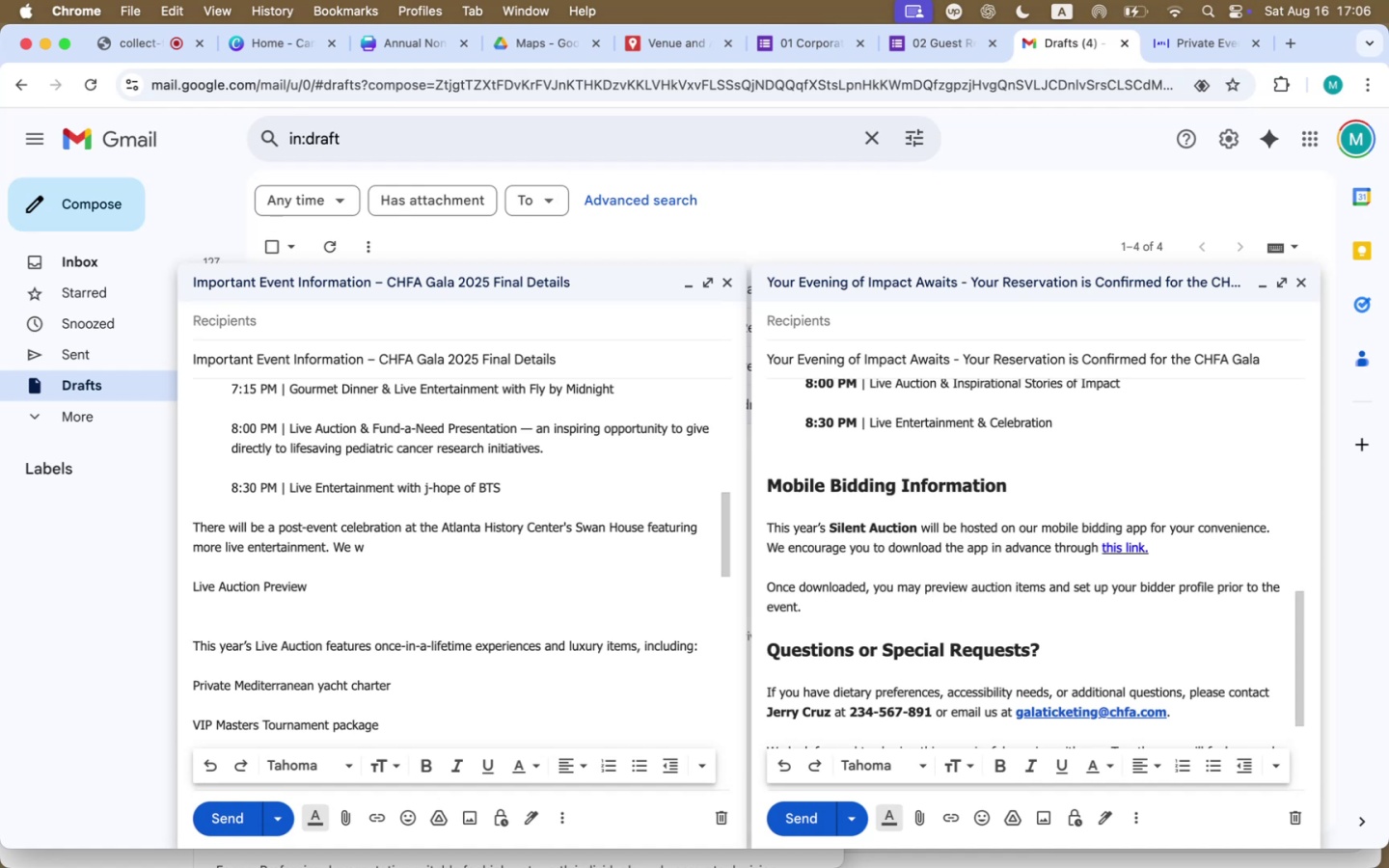 
left_click([326, 546])
 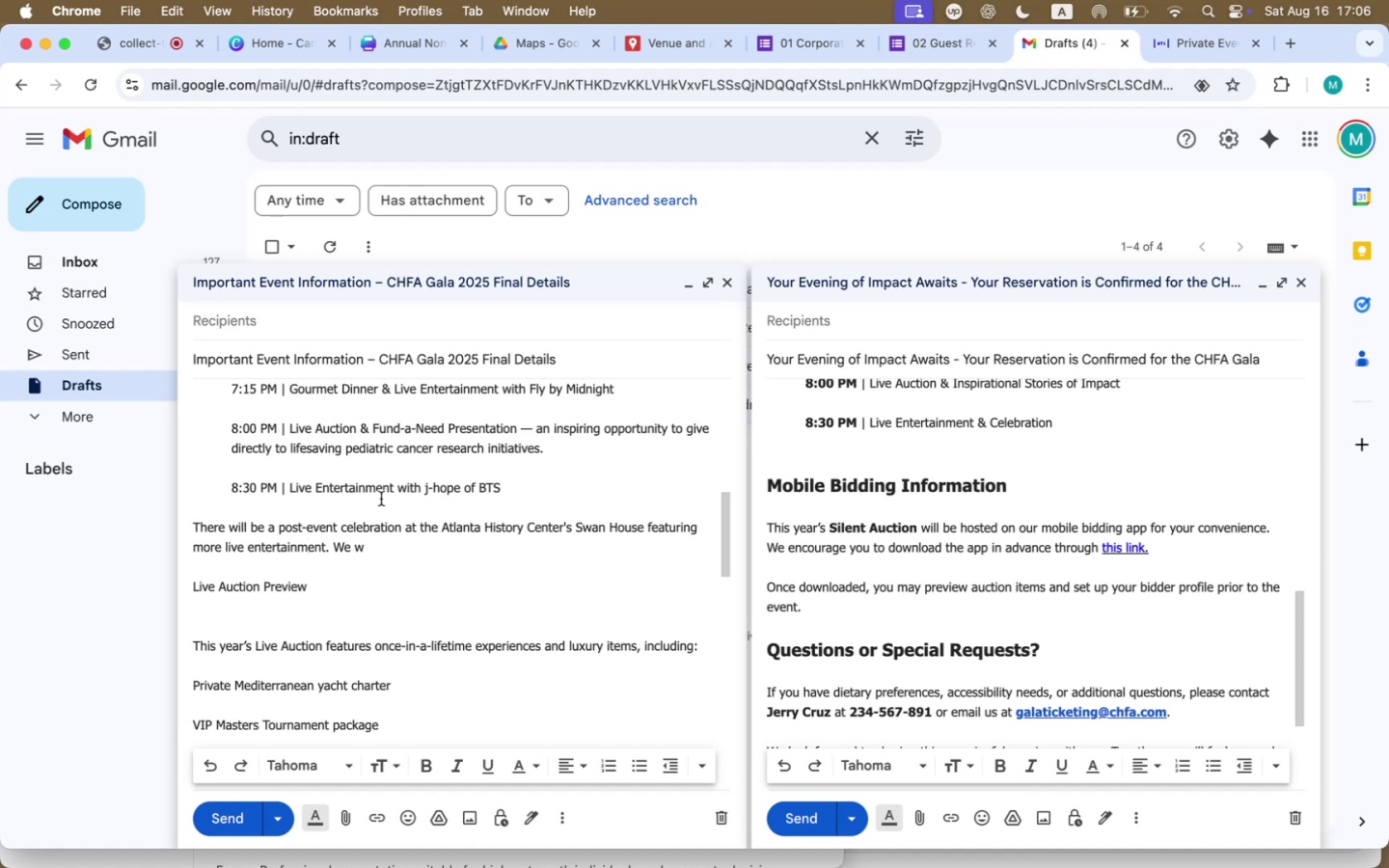 
type( acts)
 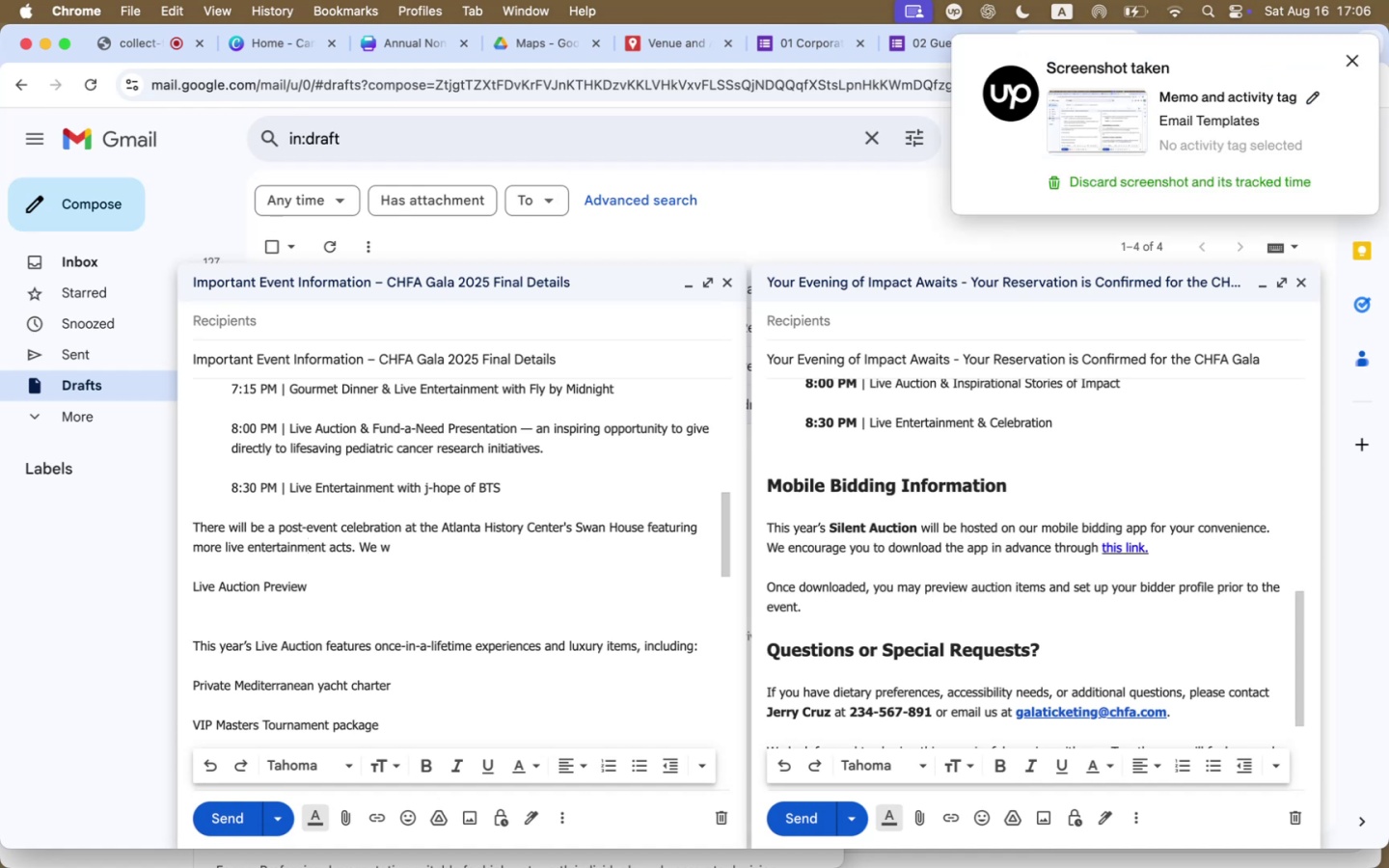 
left_click([396, 539])
 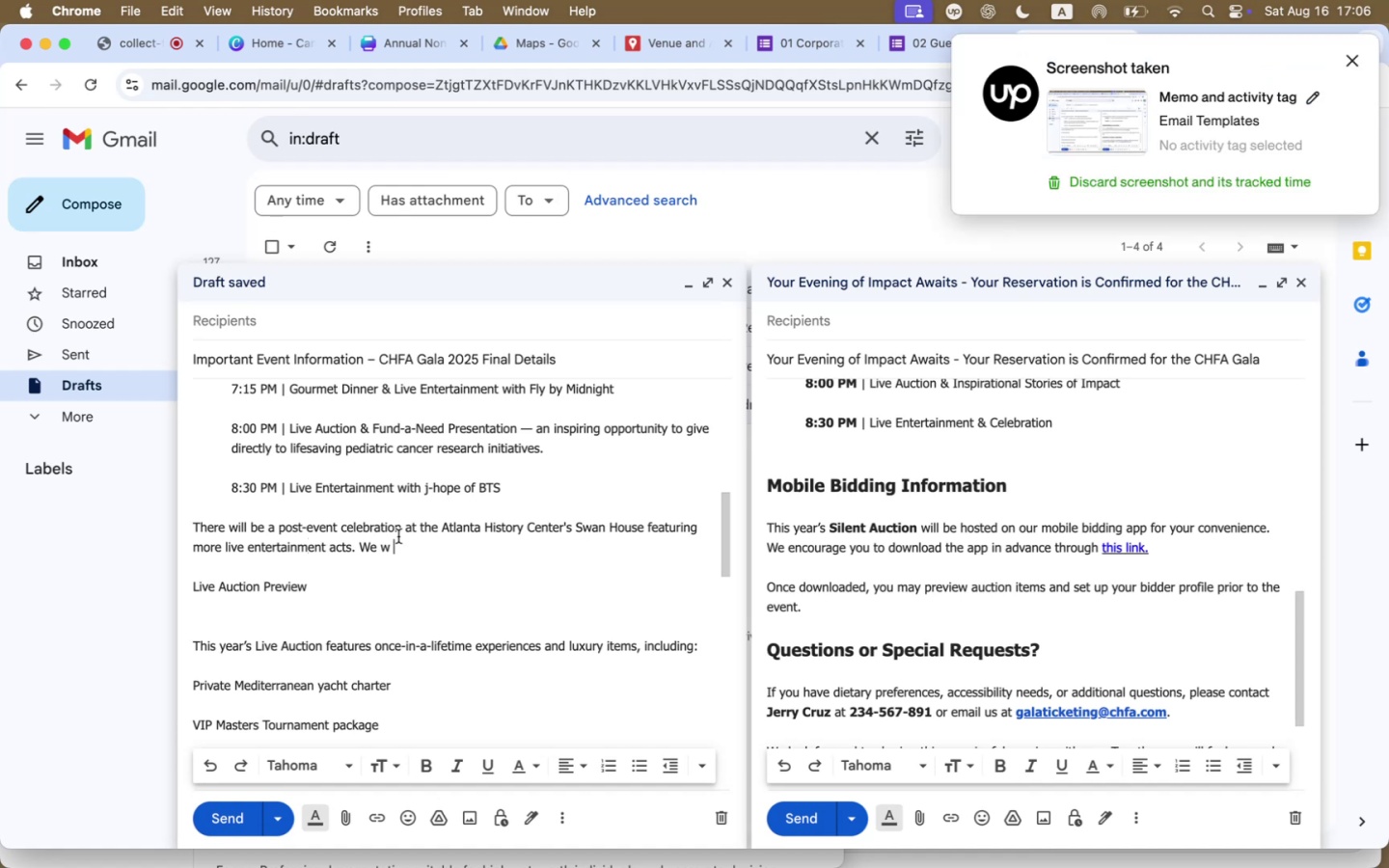 
key(Backspace)
 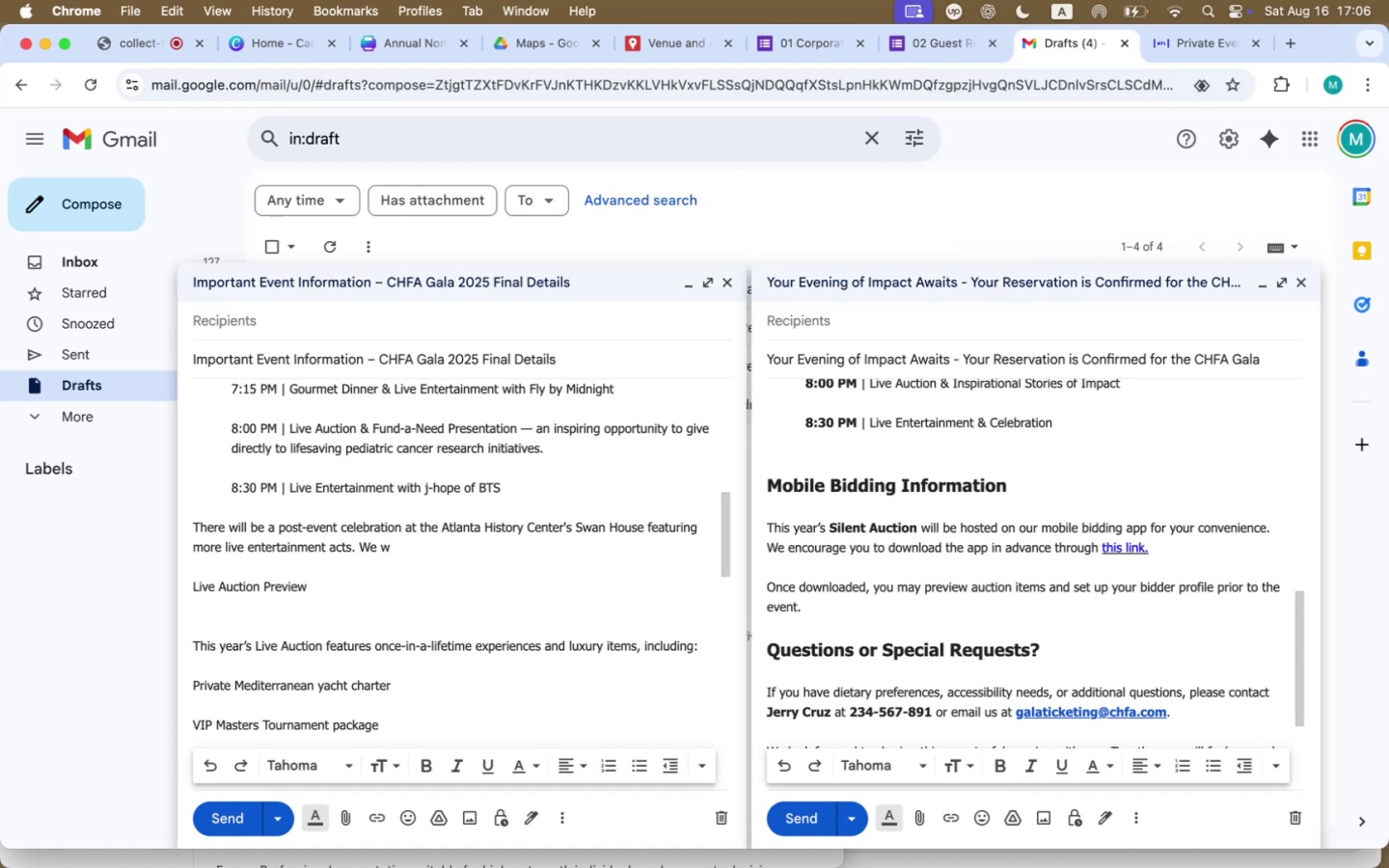 
wait(13.67)
 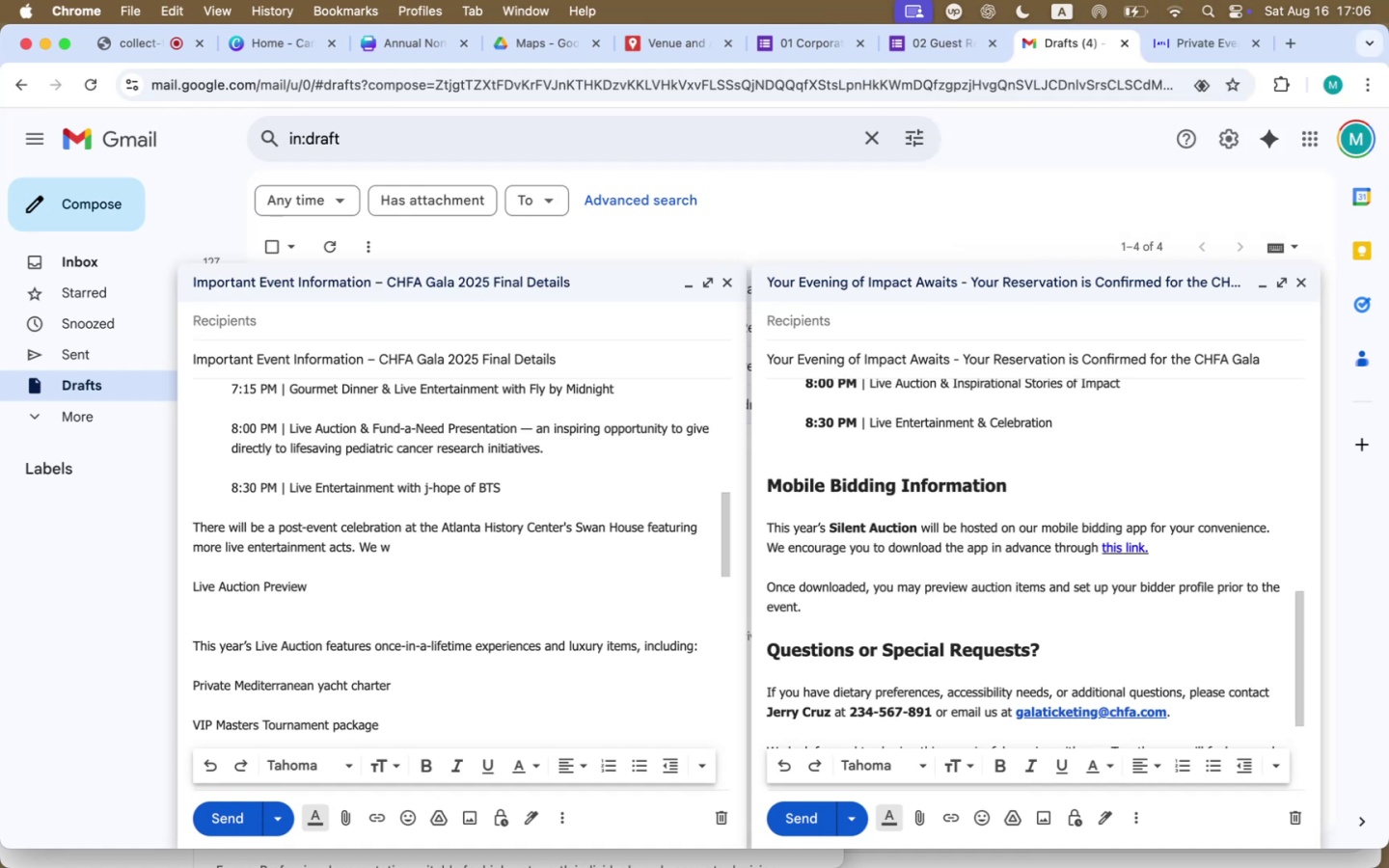 
left_click([1162, 485])
 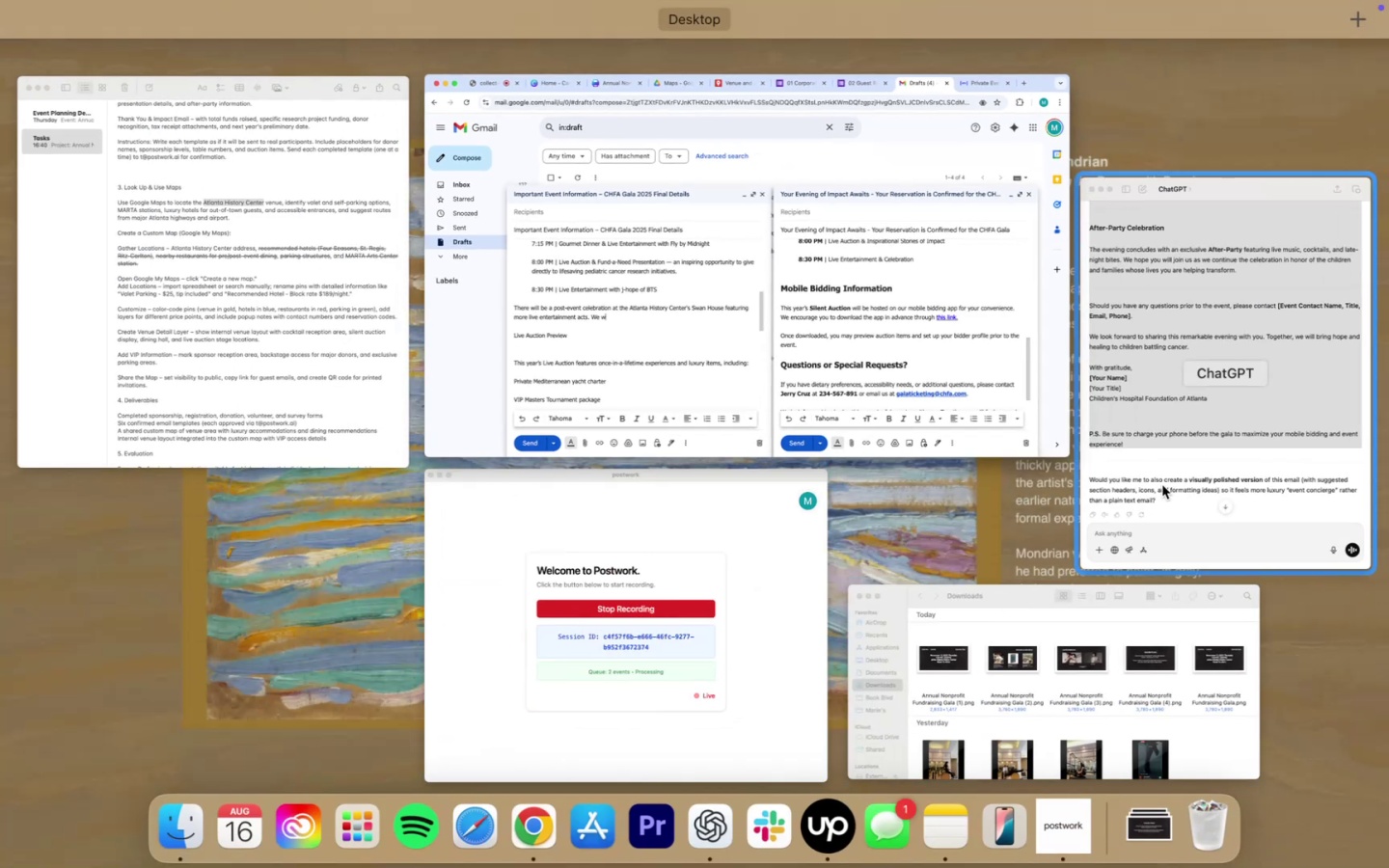 
scroll: coordinate [1110, 502], scroll_direction: up, amount: 420.0
 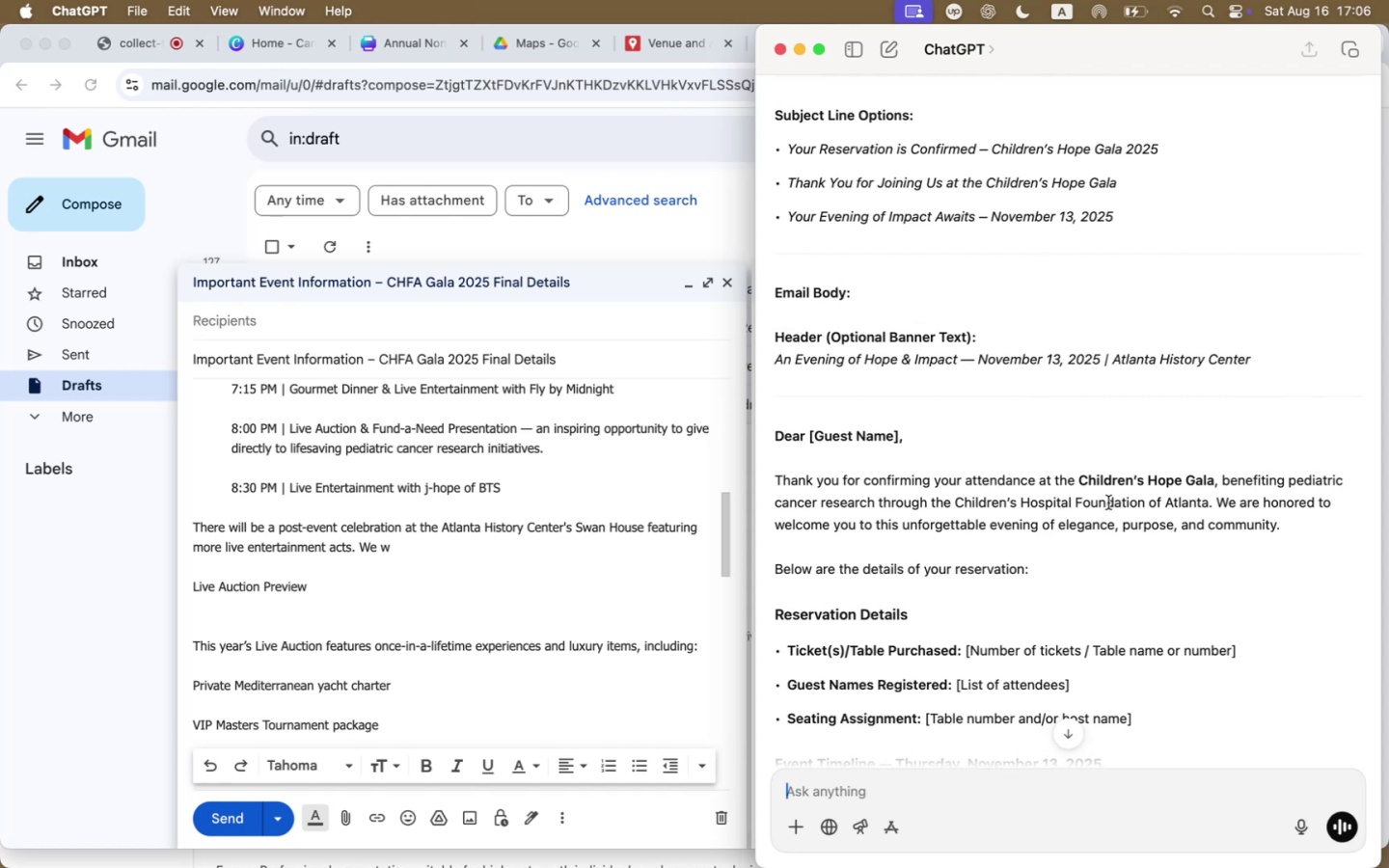 
wait(5.73)
 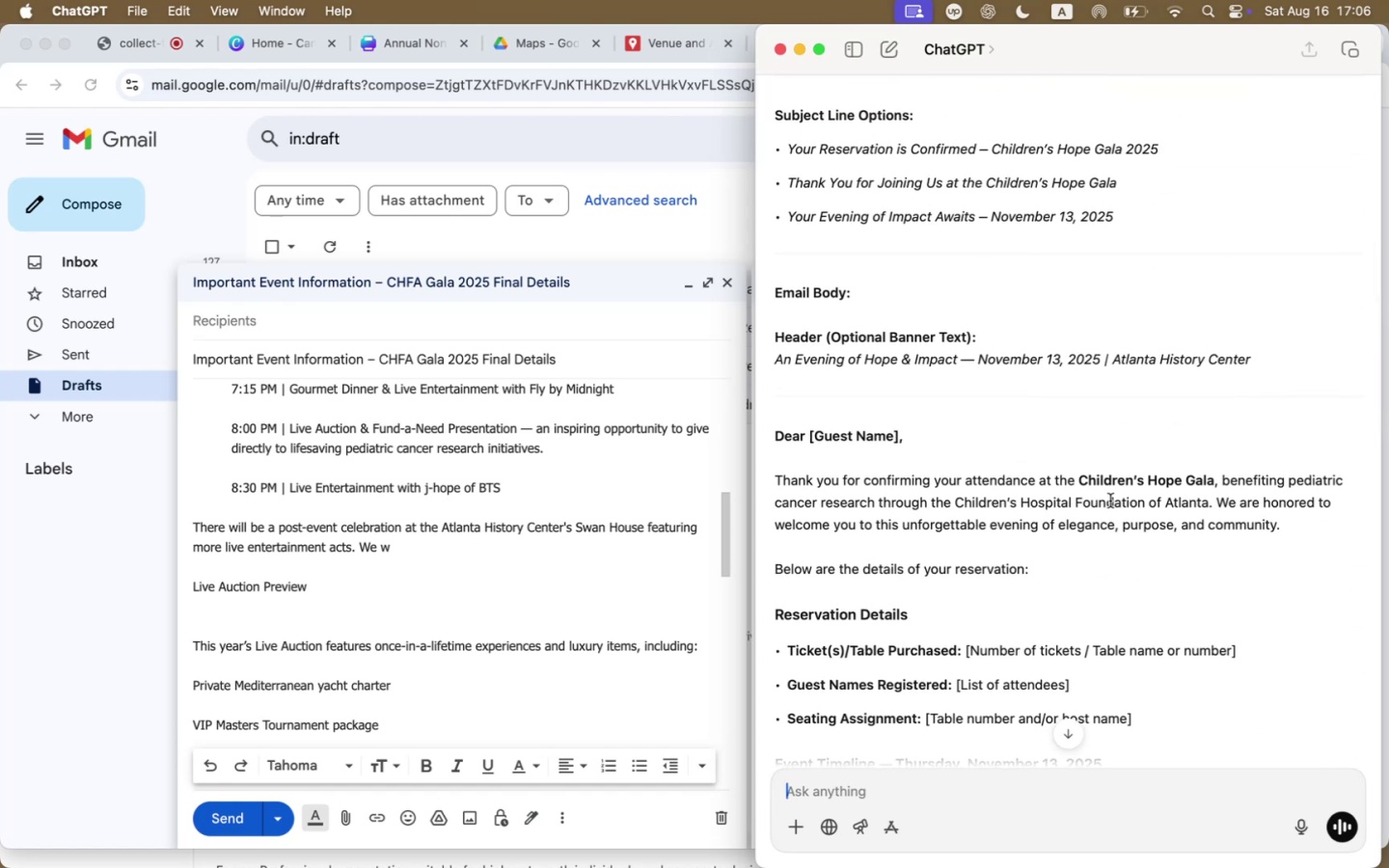 
left_click([397, 547])
 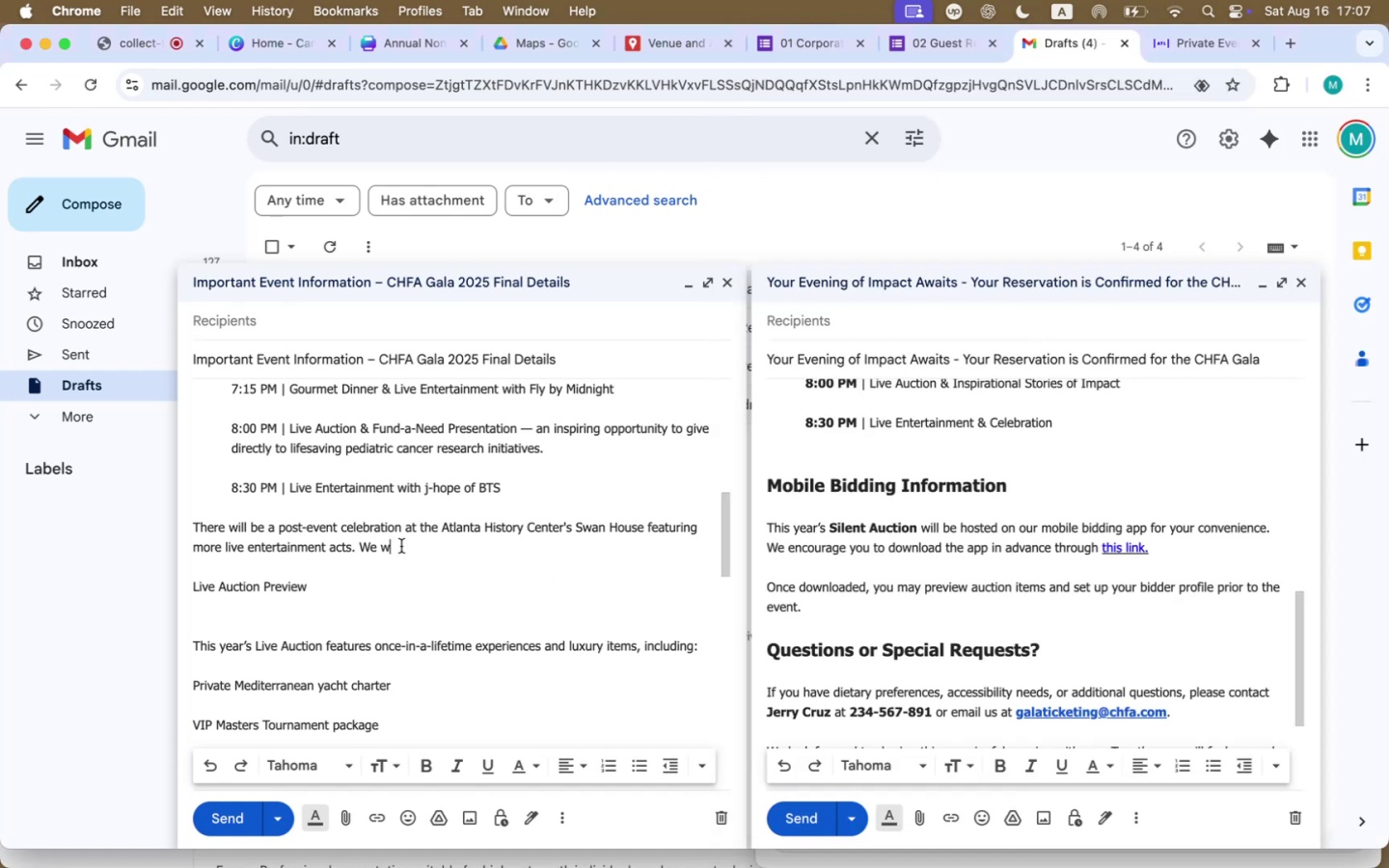 
type(ill be honored to host you and your party for a )
key(Backspace)
type( few )
key(Backspace)
type( more hours of celebration.)
 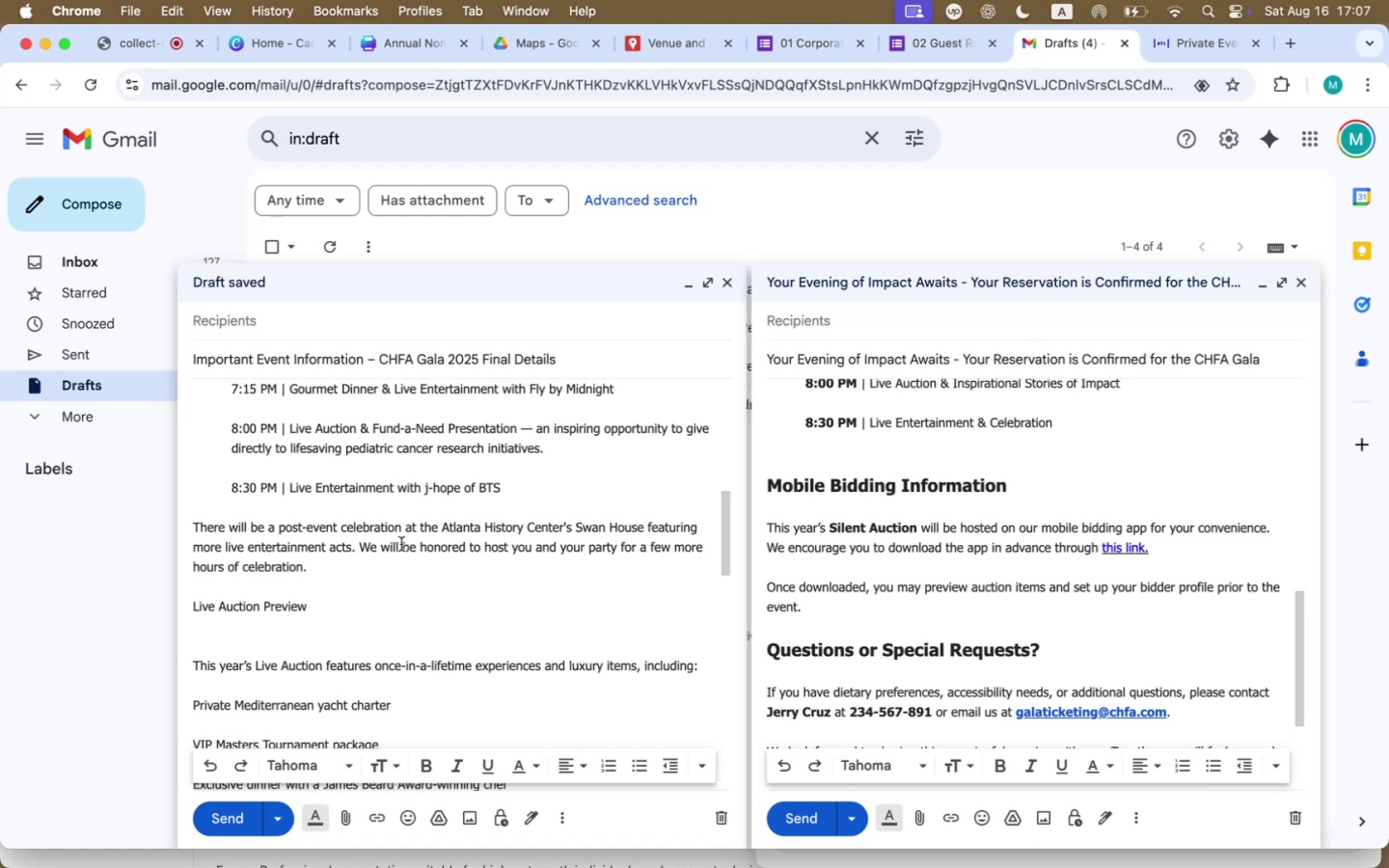 
wait(5.44)
 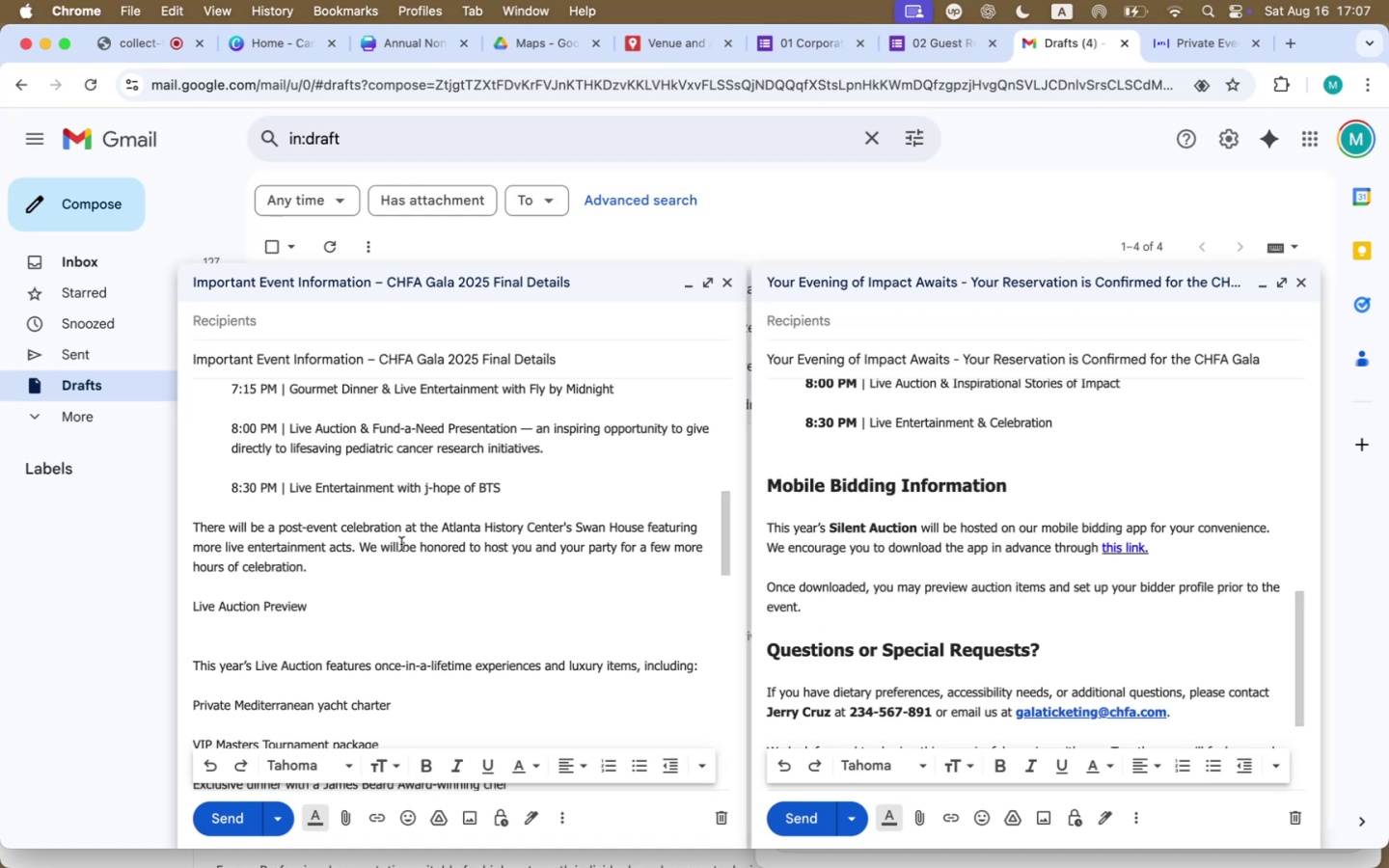 
left_click_drag(start_coordinate=[281, 529], to_coordinate=[403, 524])
 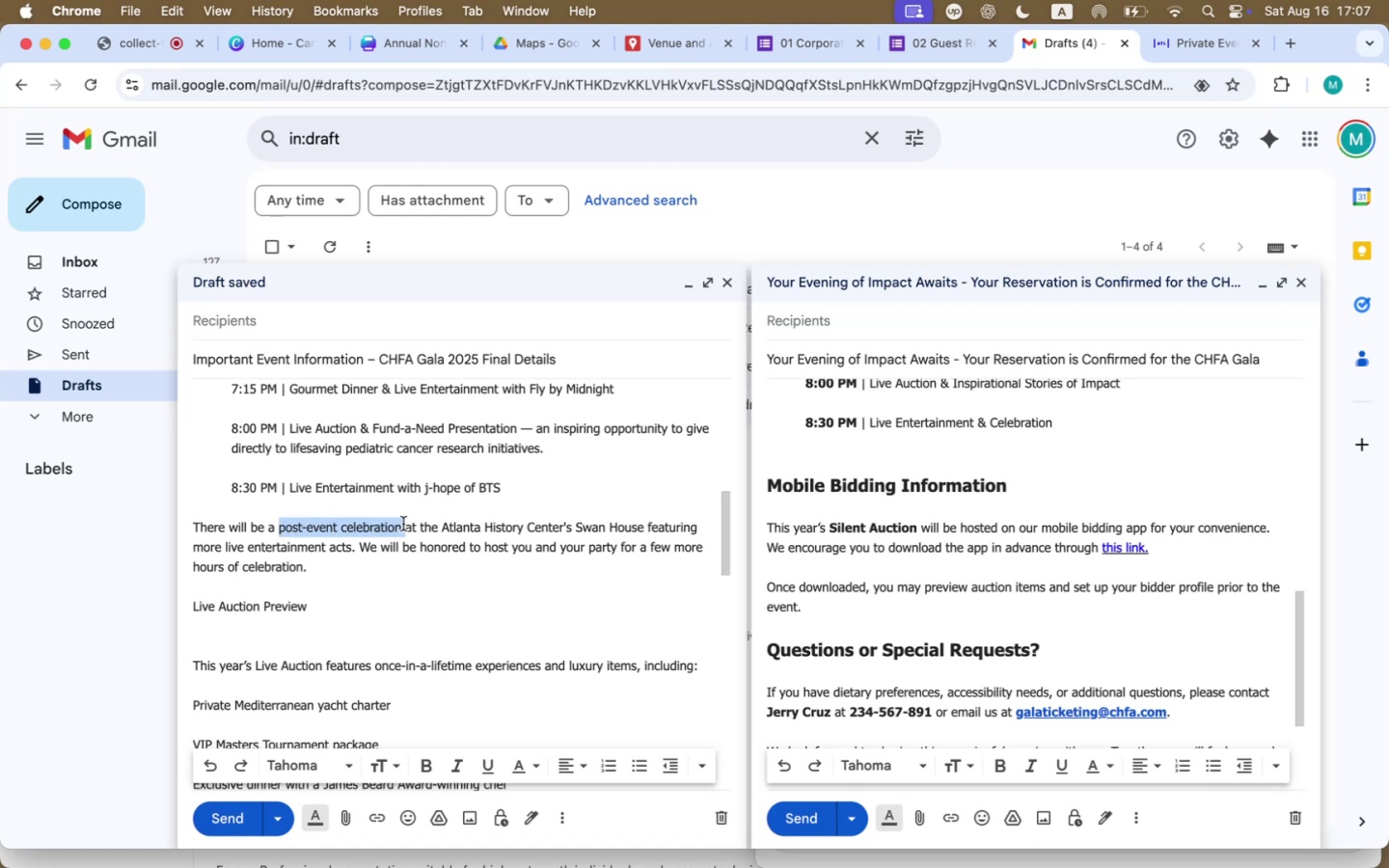 
key(Meta+CommandLeft)
 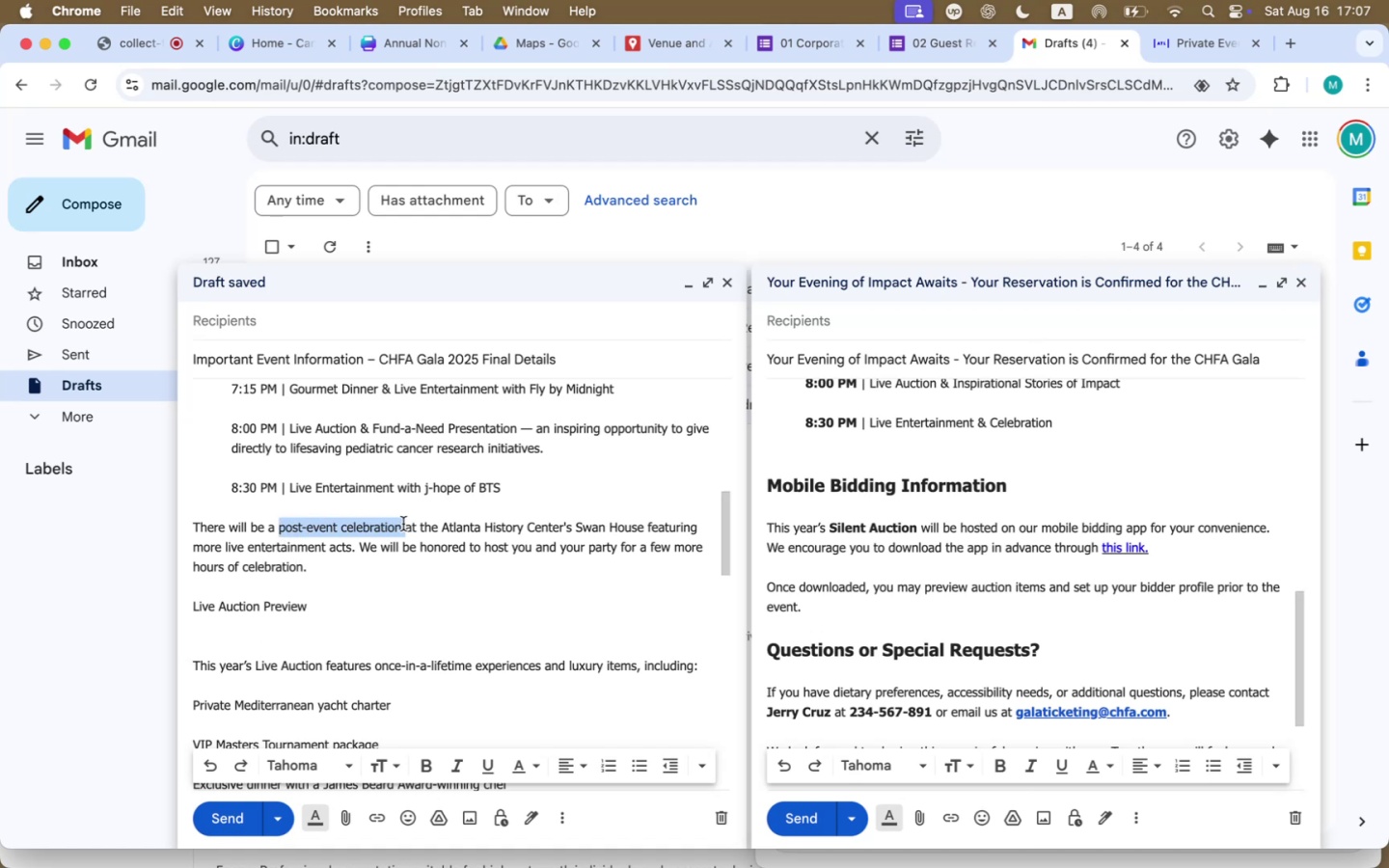 
key(Meta+B)
 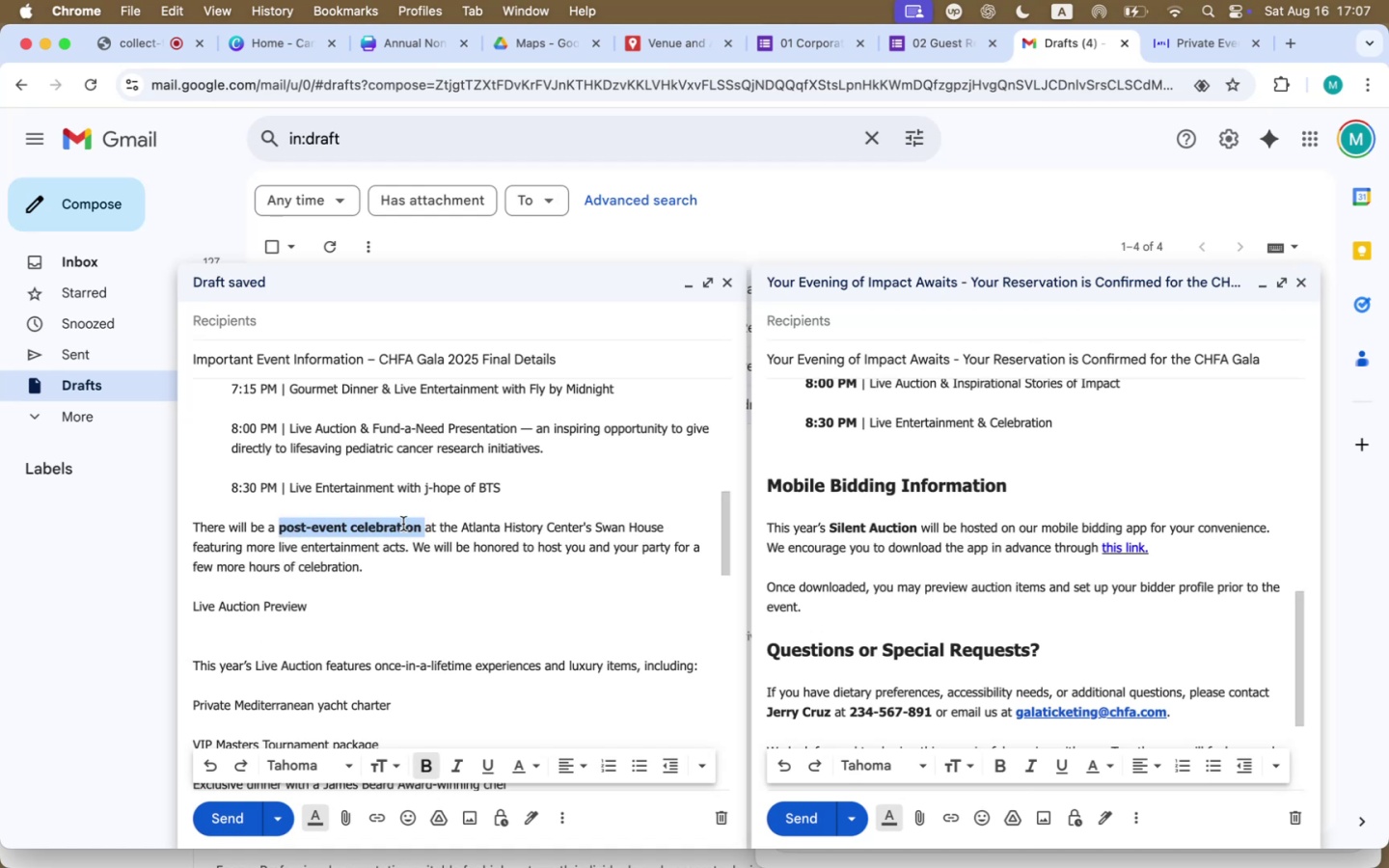 
left_click([473, 530])
 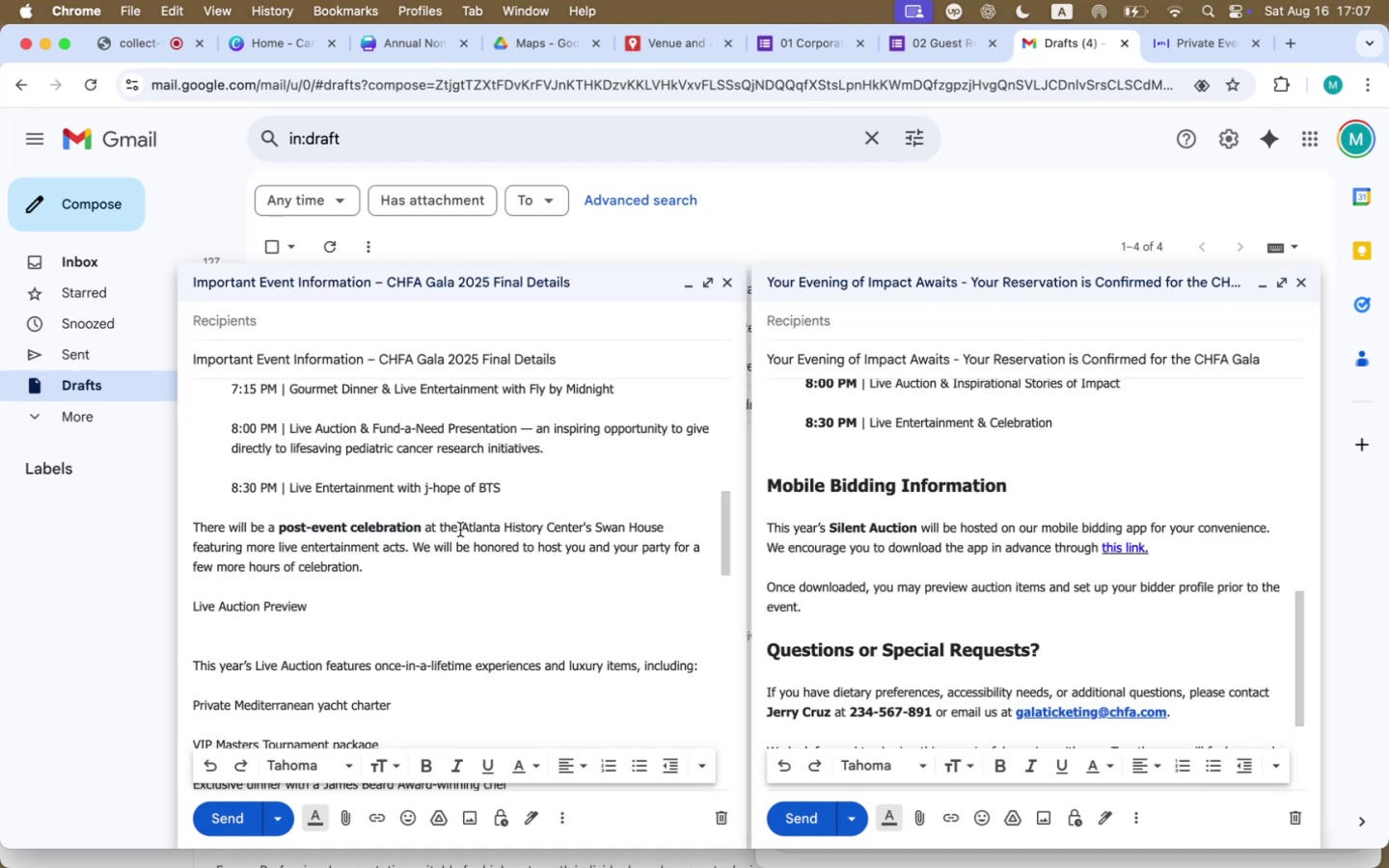 
left_click_drag(start_coordinate=[462, 527], to_coordinate=[663, 519])
 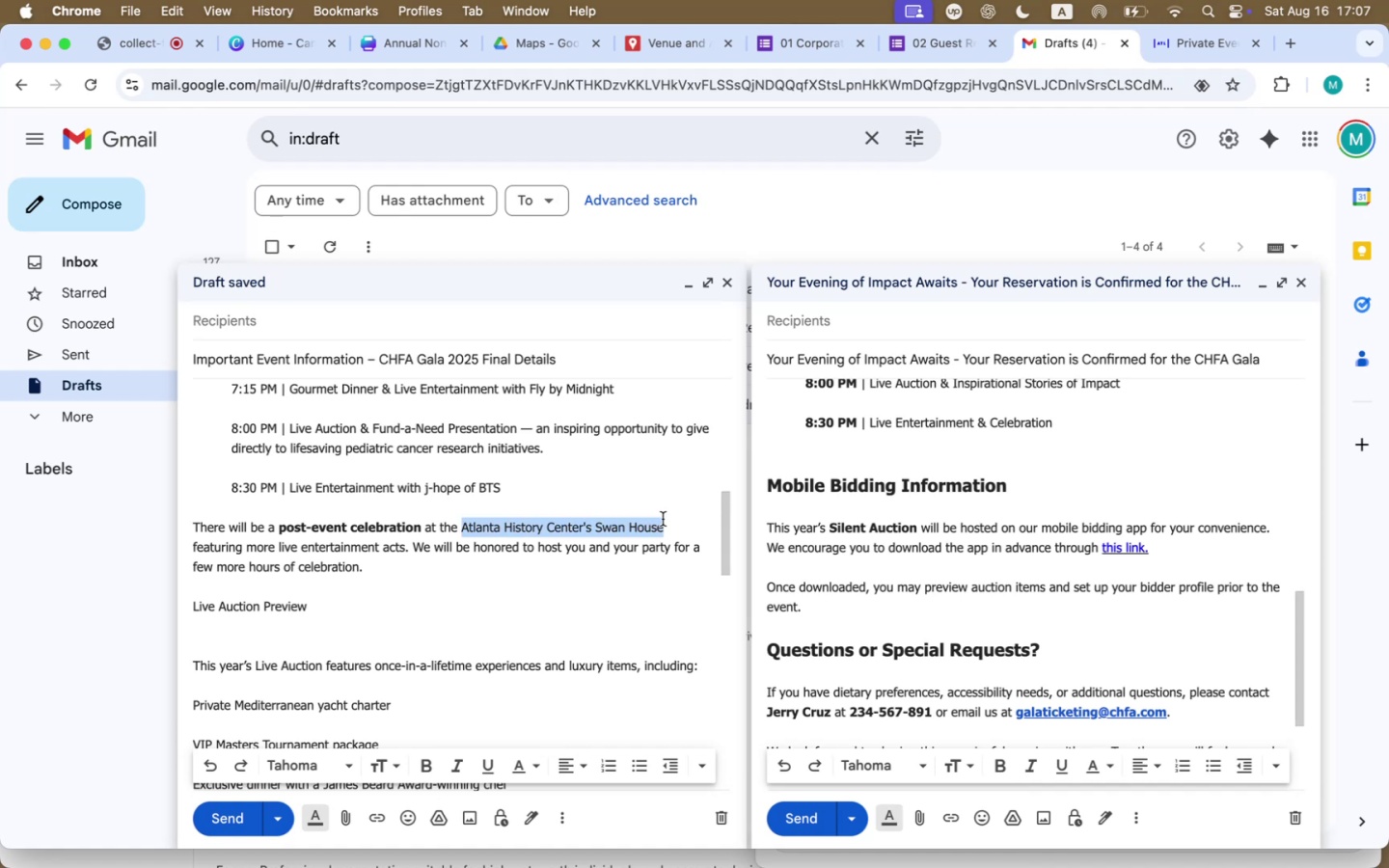 
key(Meta+B)
 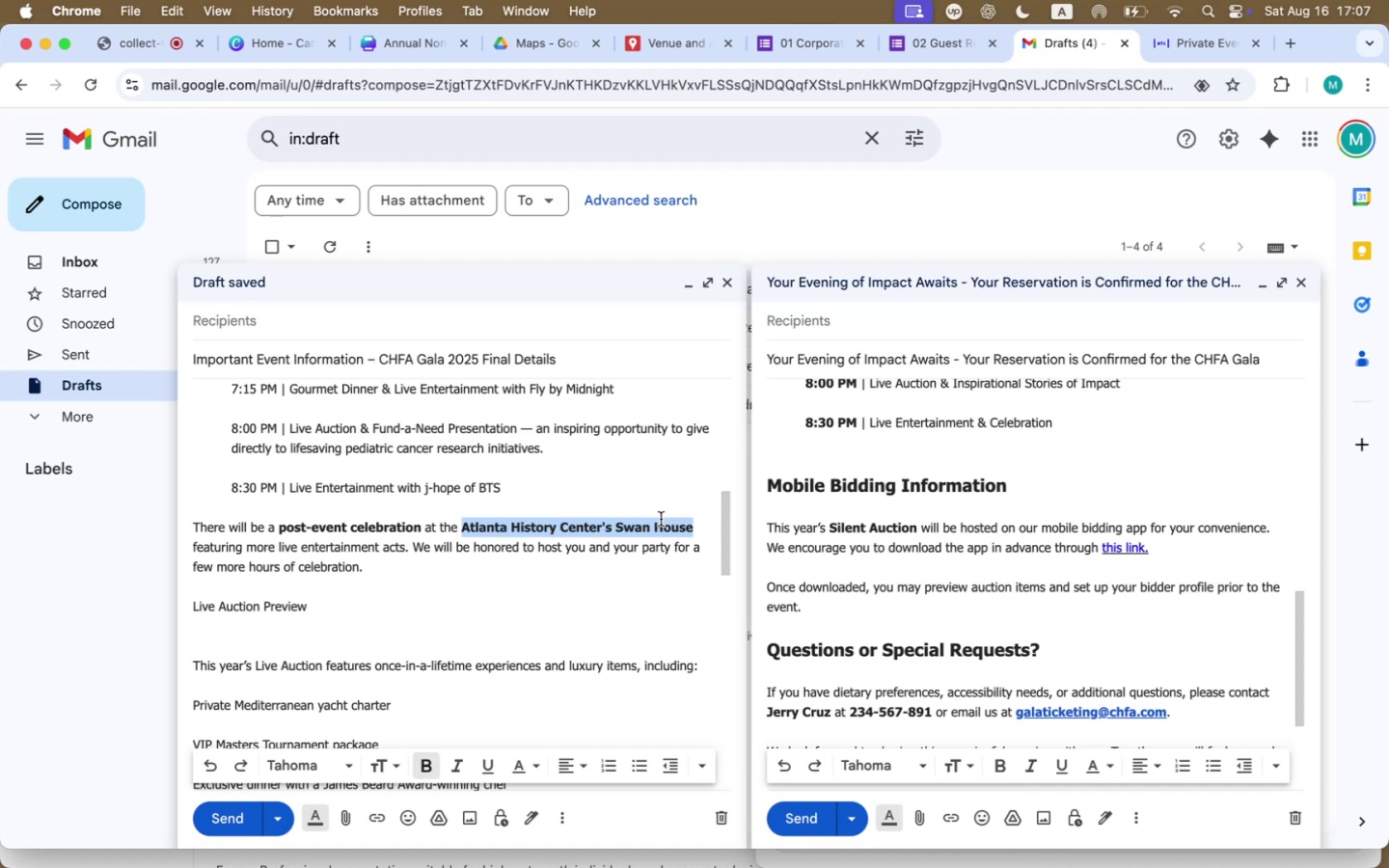 
left_click([625, 548])
 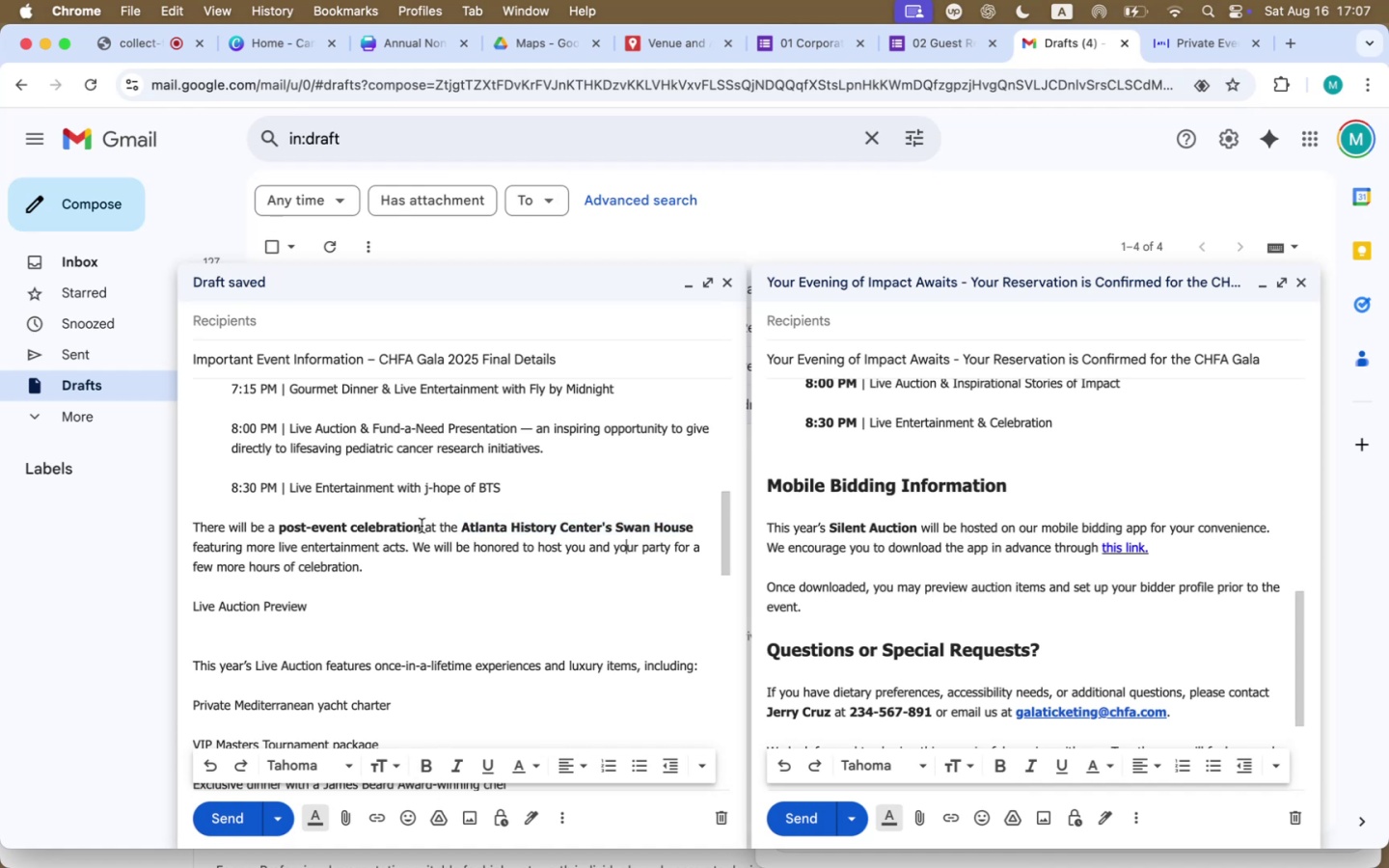 
left_click_drag(start_coordinate=[421, 528], to_coordinate=[281, 523])
 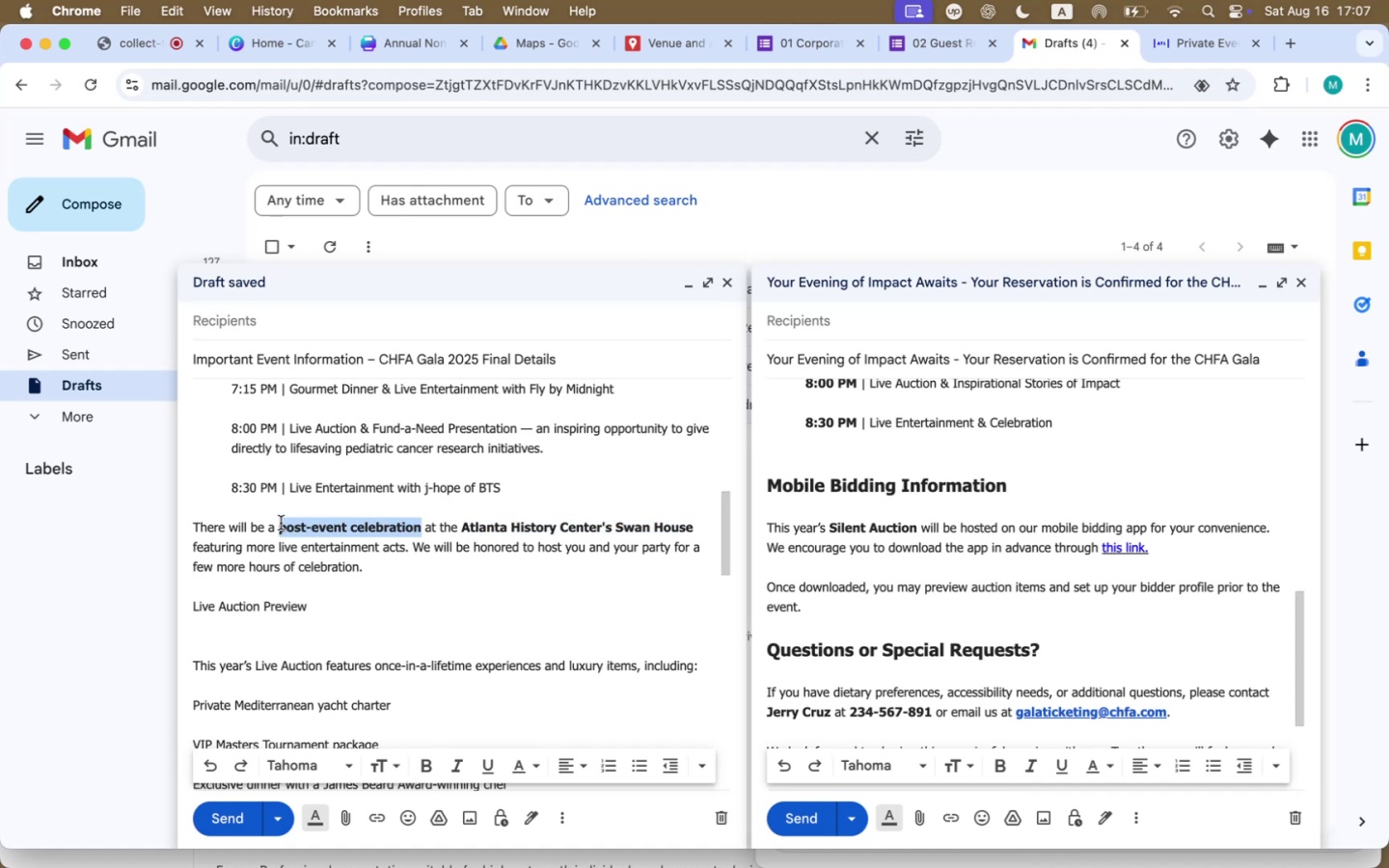 
key(Meta+C)
 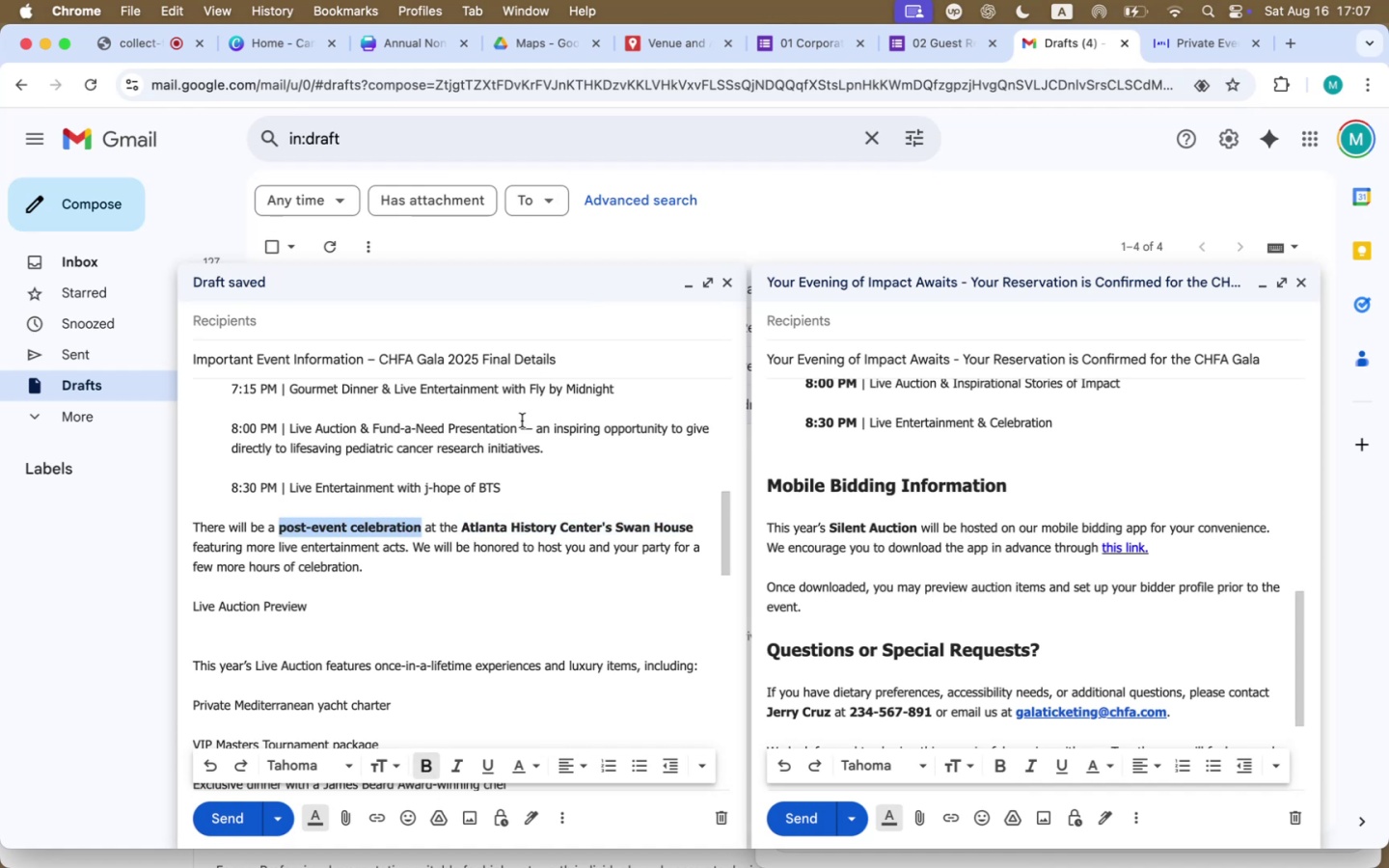 
left_click([531, 546])
 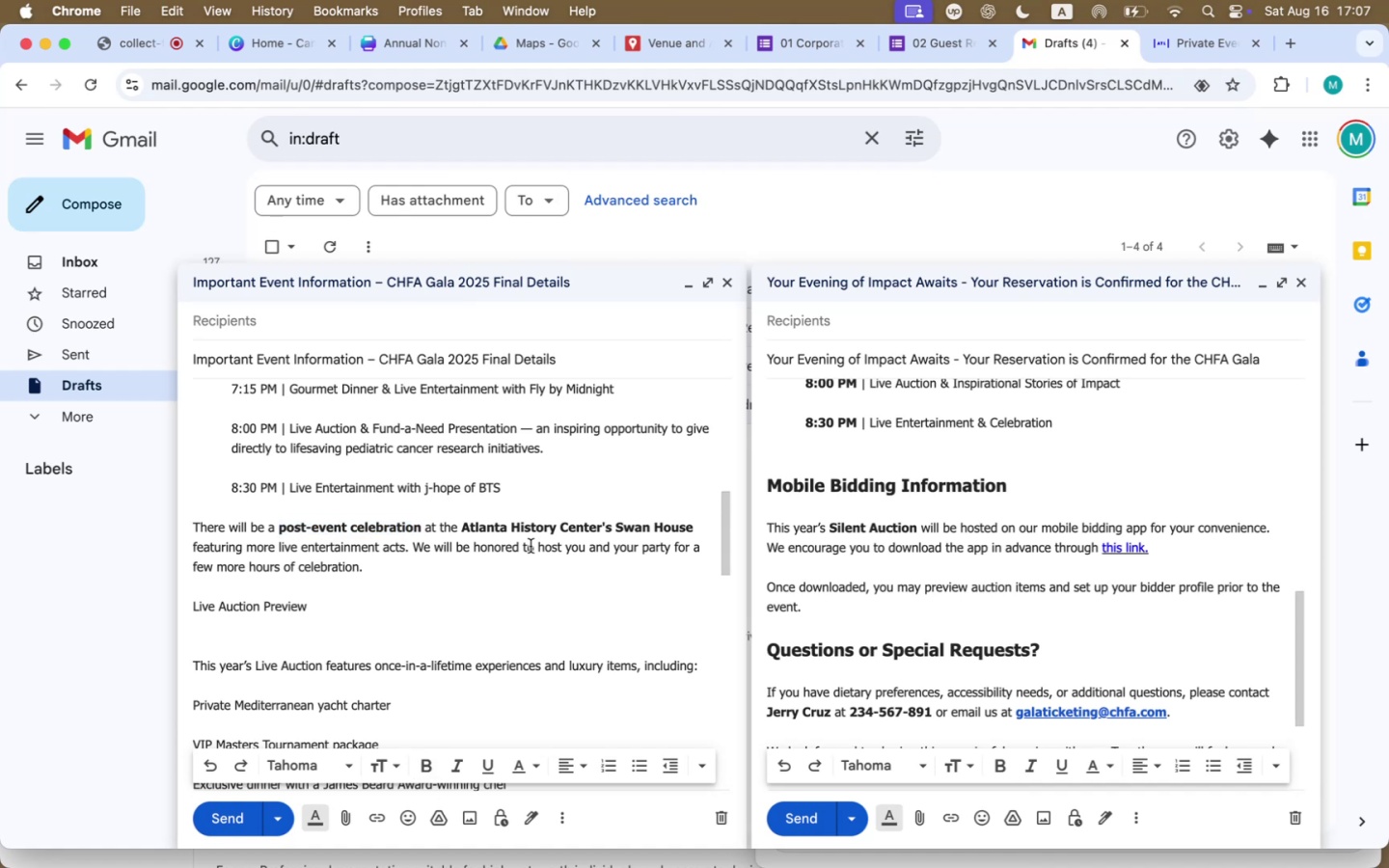 
left_click([307, 583])
 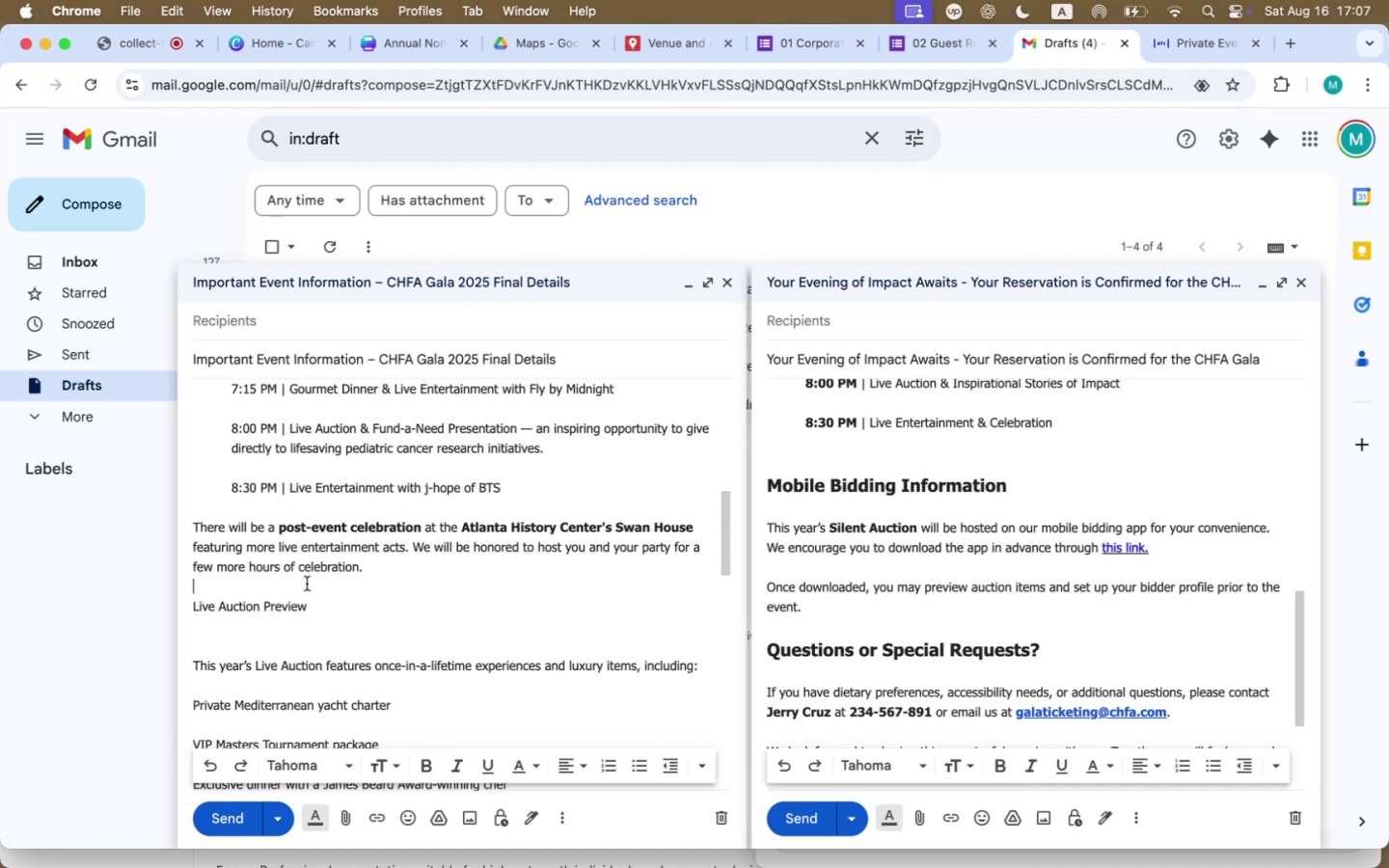 
scroll: coordinate [307, 583], scroll_direction: up, amount: 9.0
 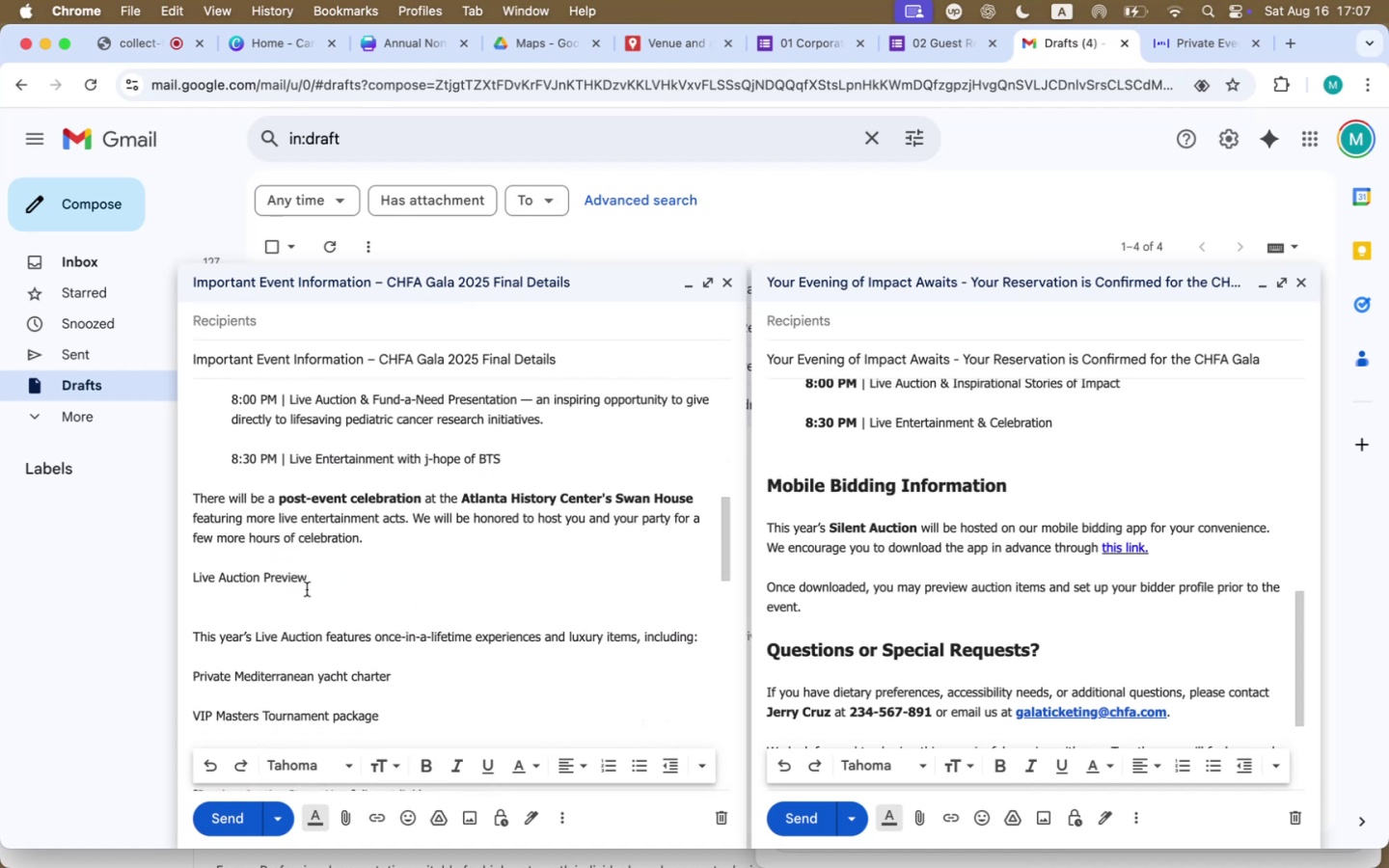 
left_click_drag(start_coordinate=[325, 577], to_coordinate=[167, 577])
 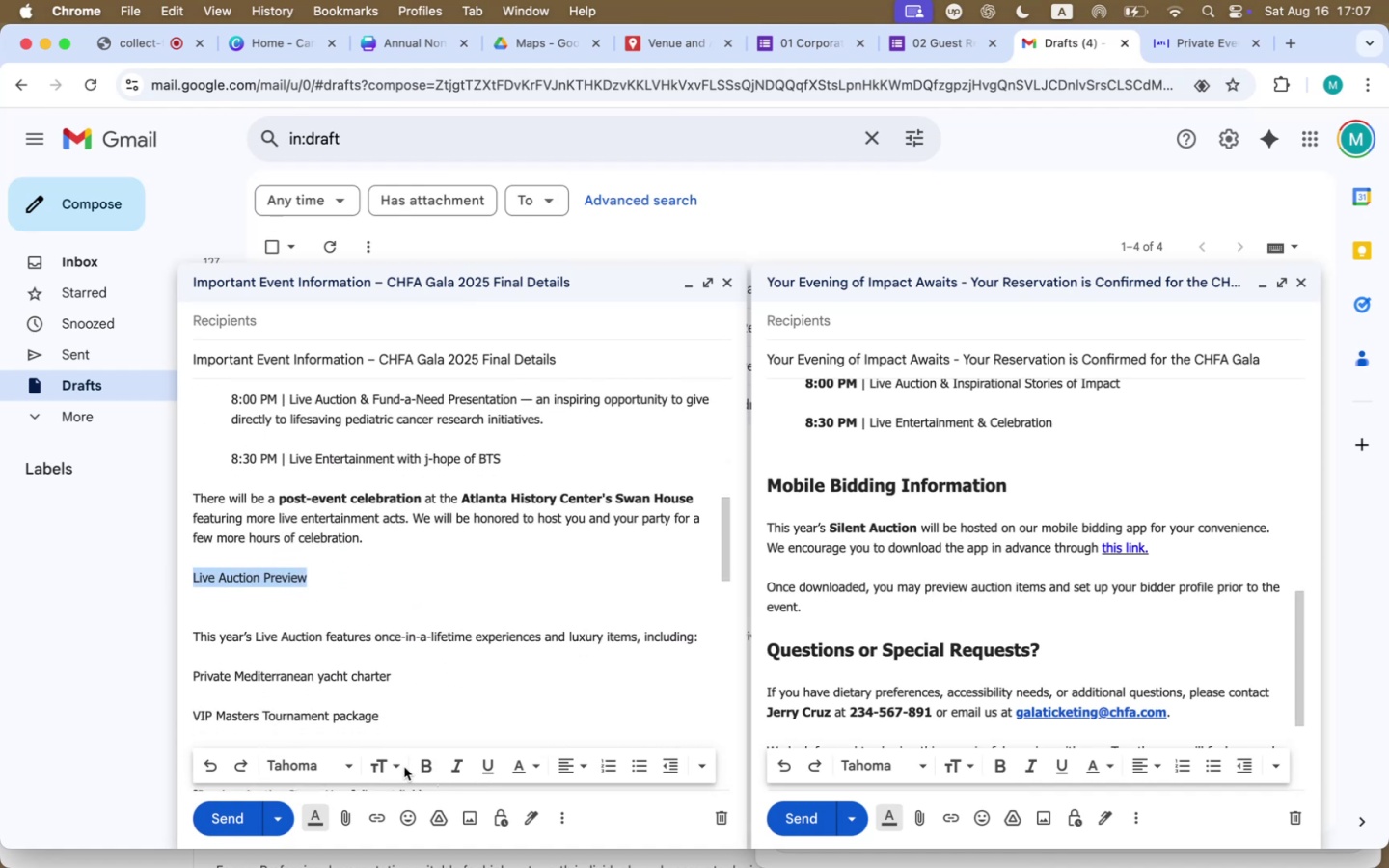 
double_click([391, 769])
 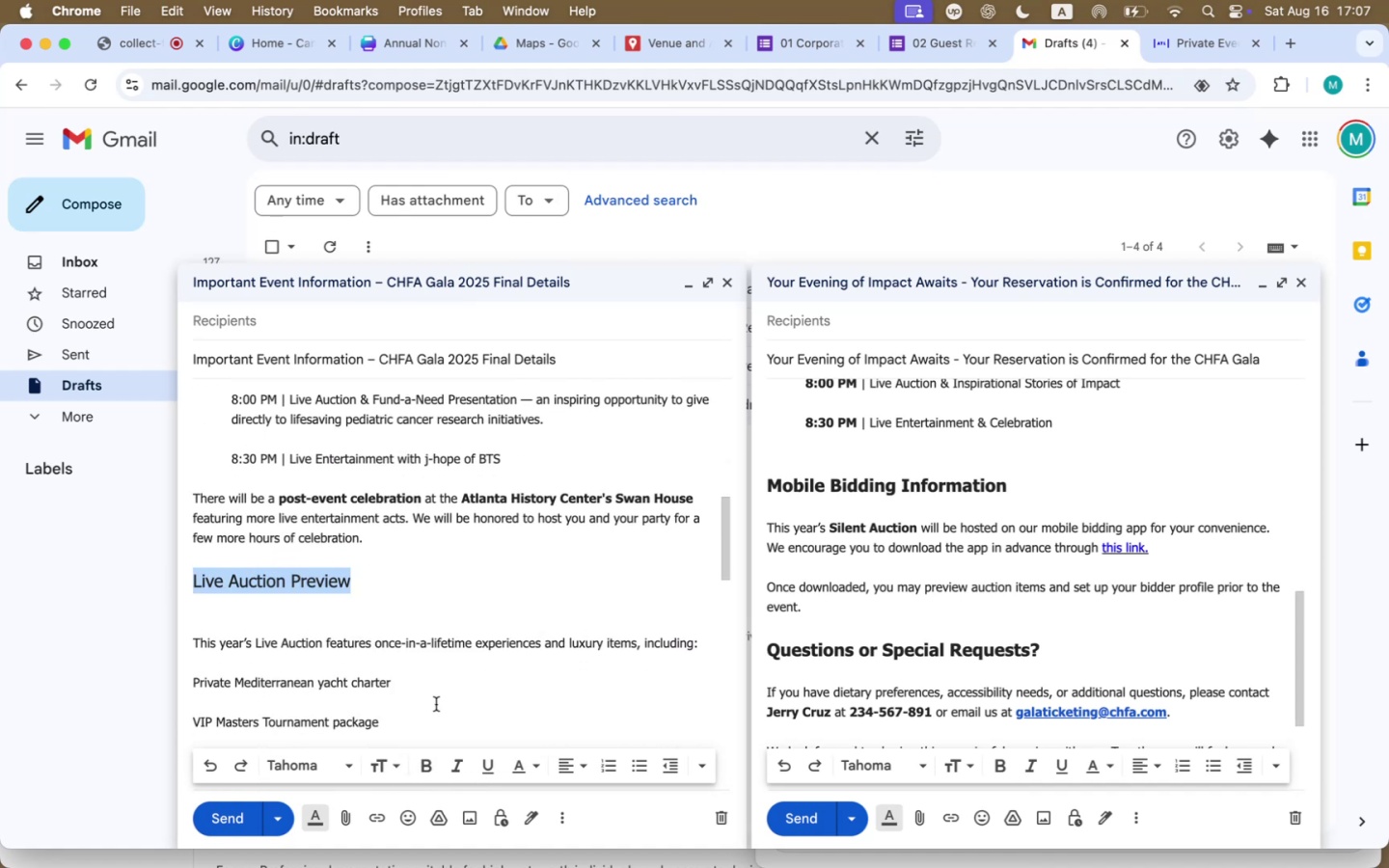 
key(Meta+B)
 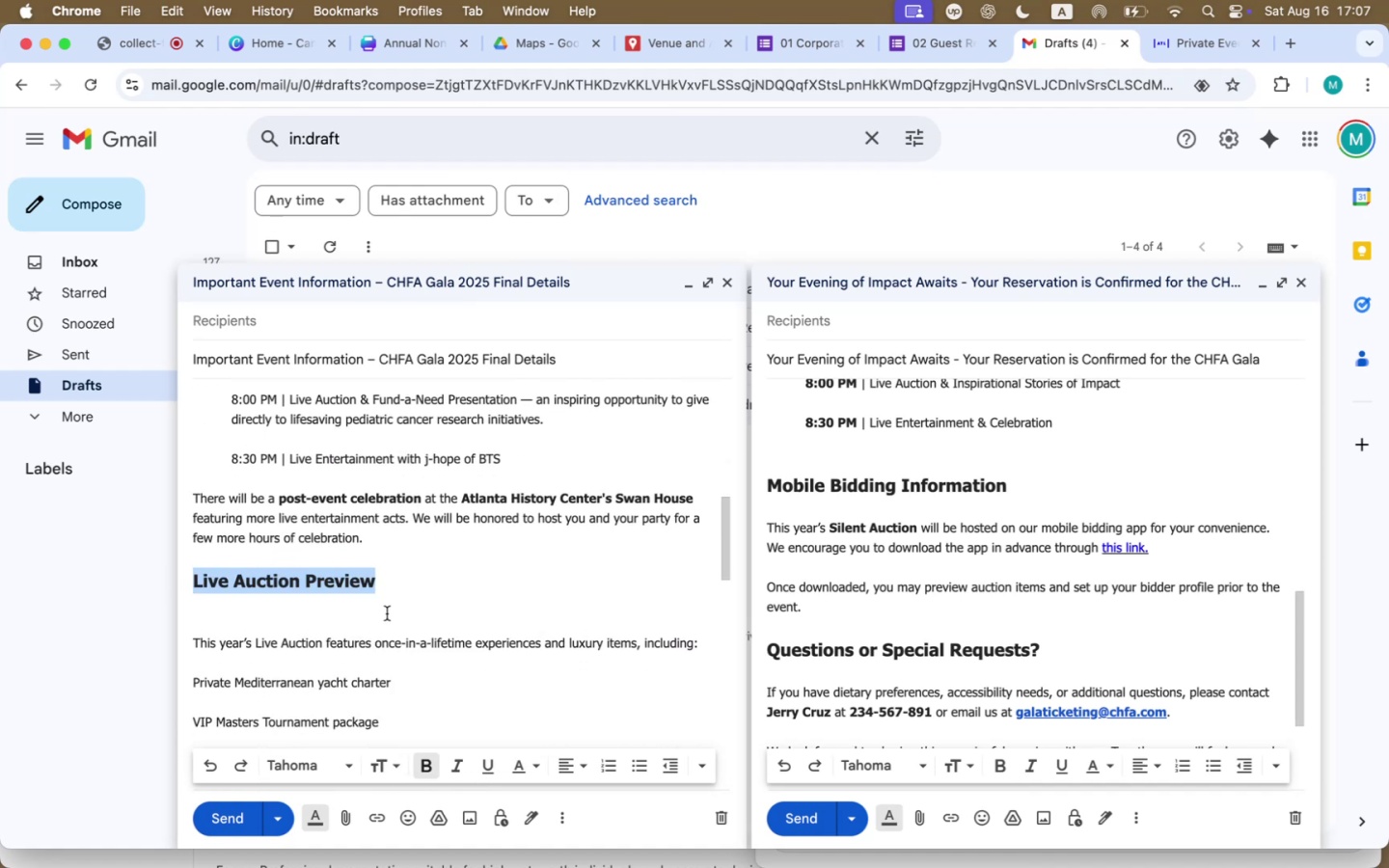 
left_click([369, 582])
 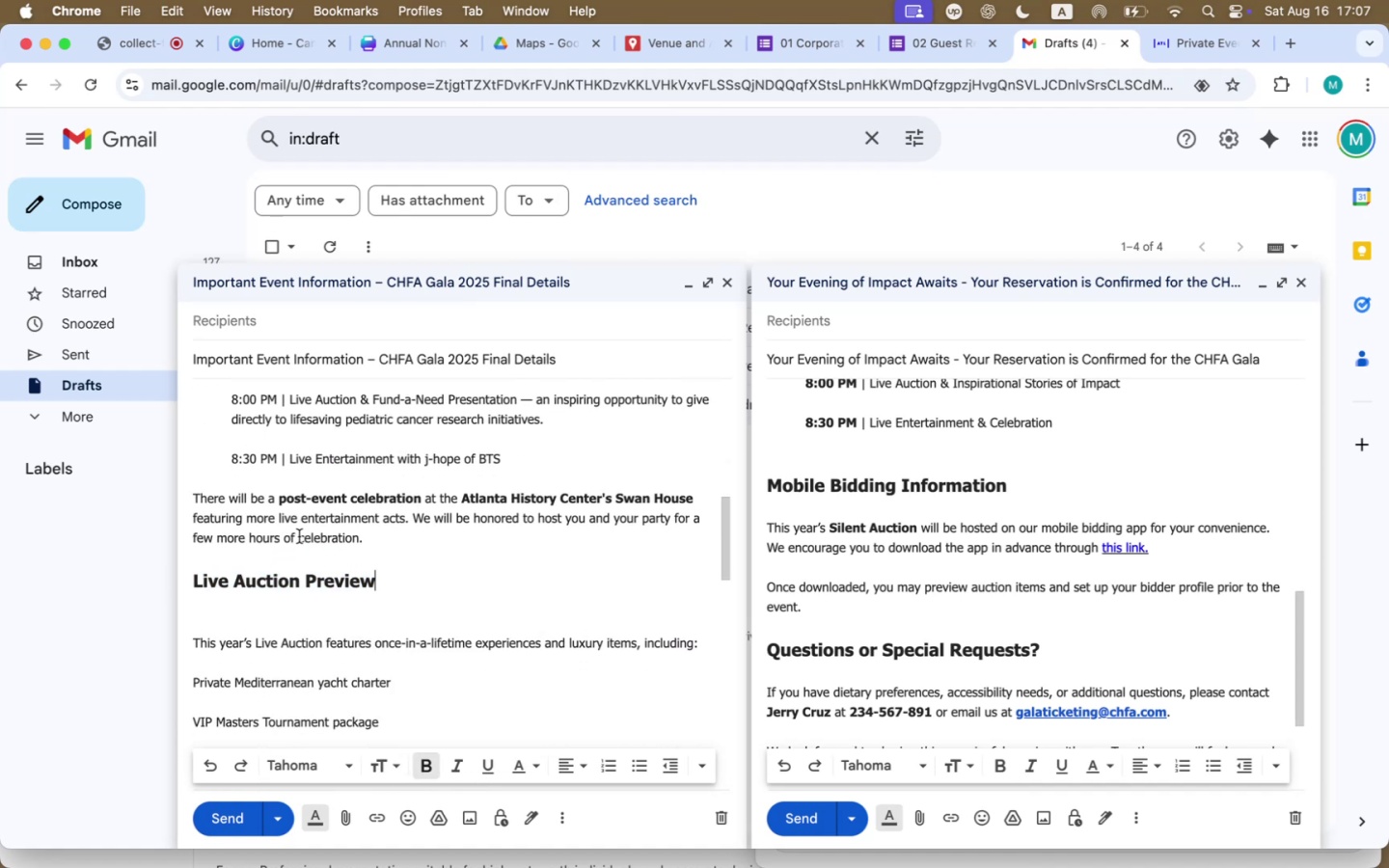 
left_click([299, 536])
 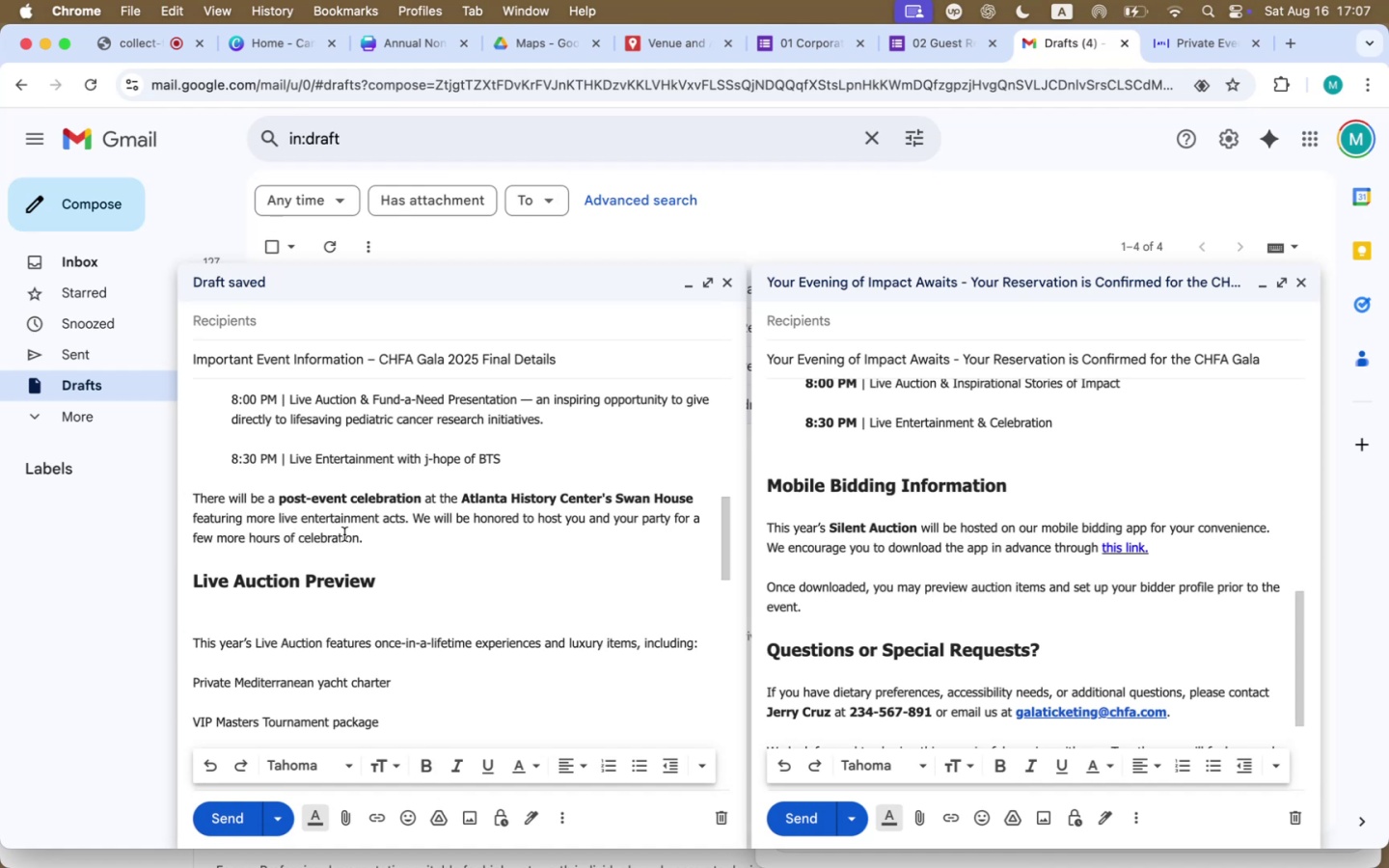 
type(music an )
key(Backspace)
type(d )
 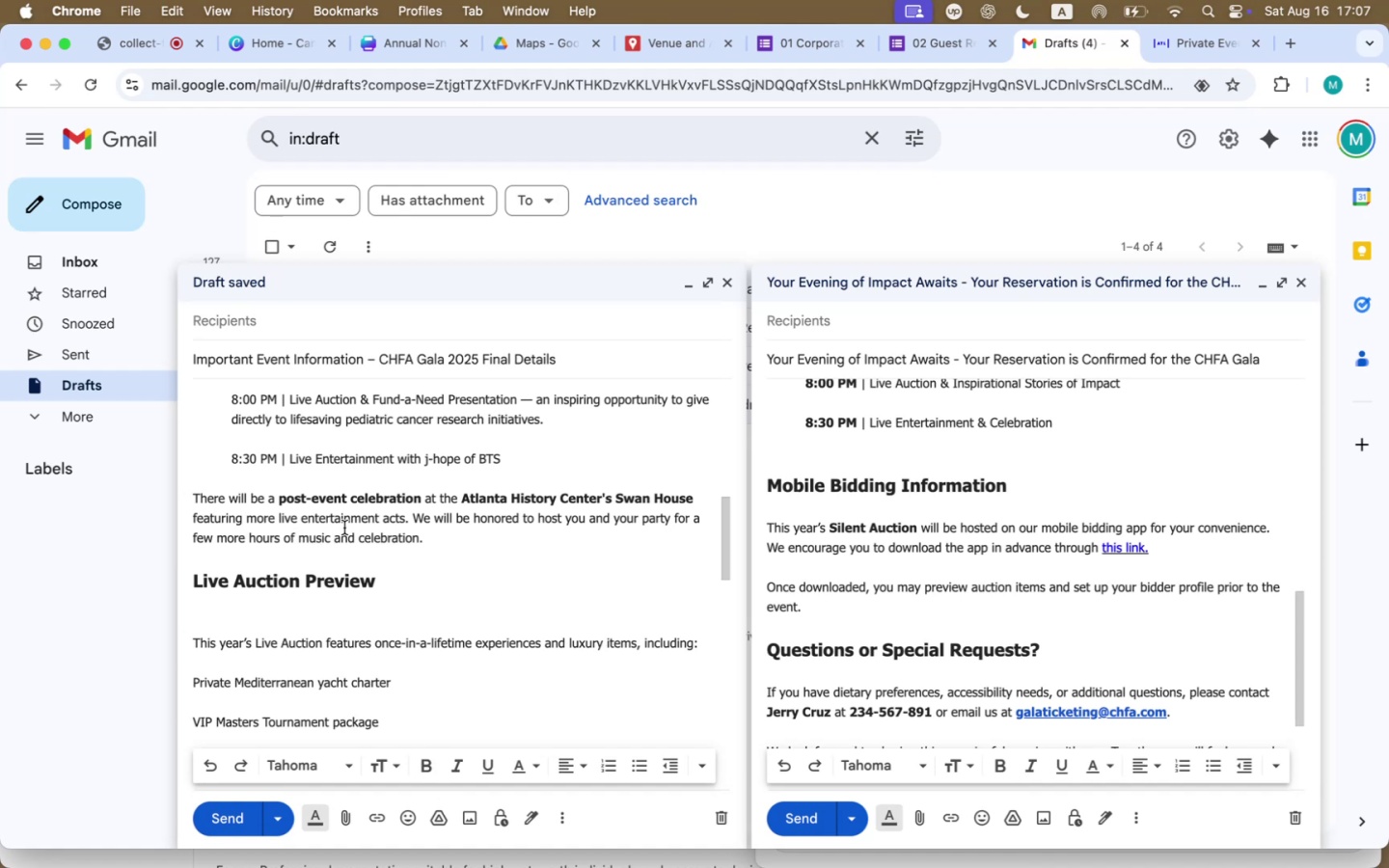 
left_click([313, 605])
 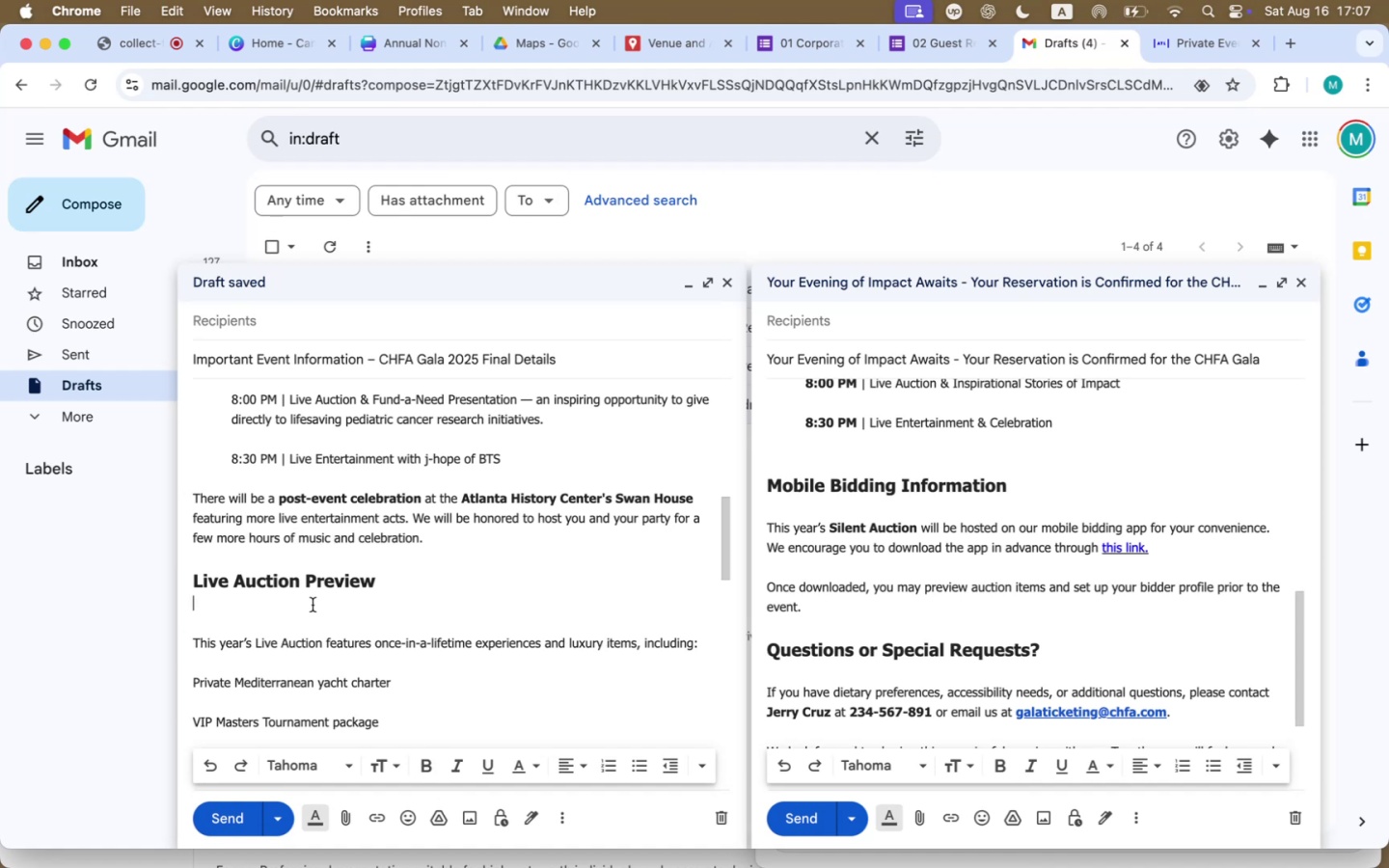 
scroll: coordinate [315, 605], scroll_direction: down, amount: 15.0
 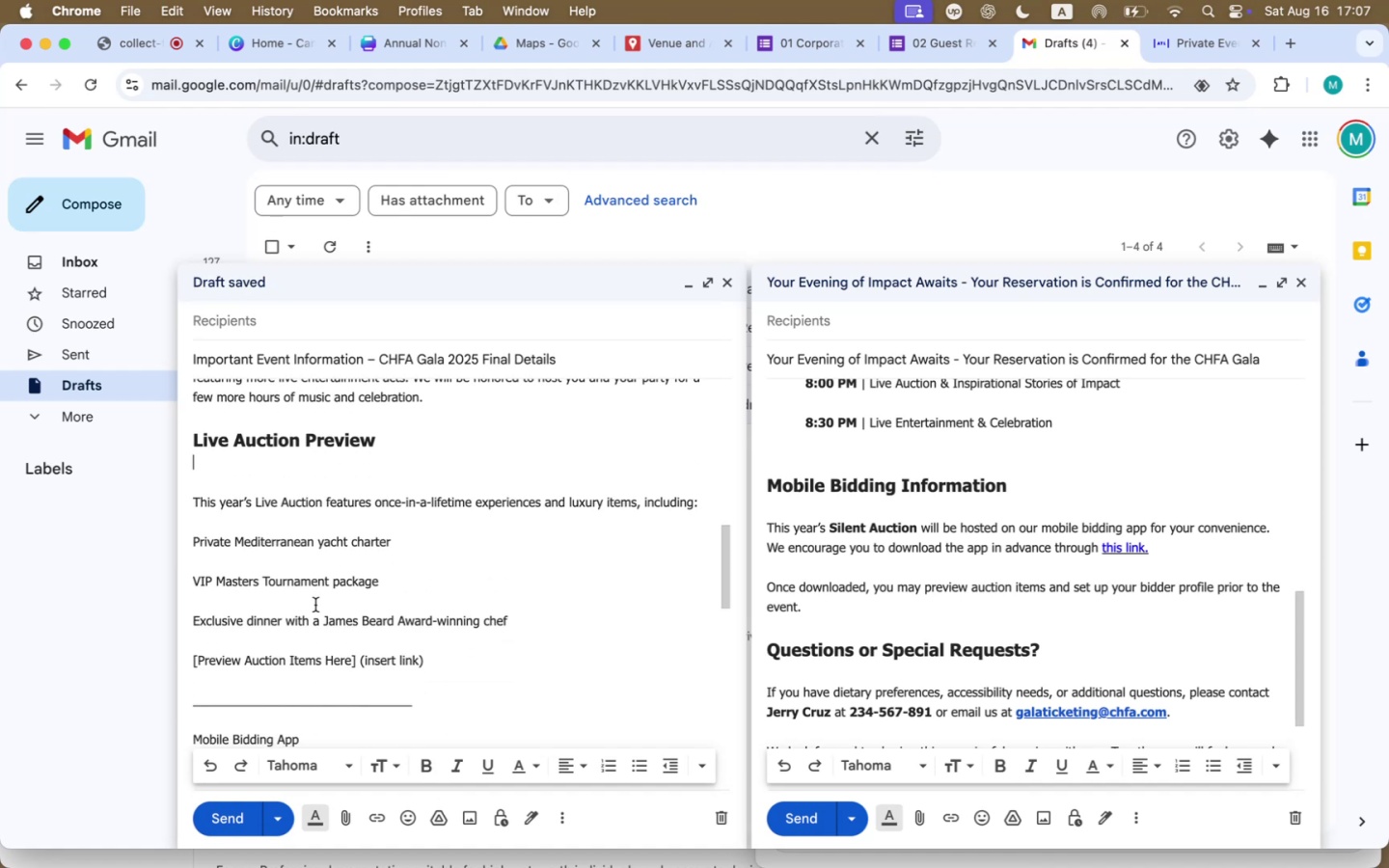 
key(ArrowDown)
 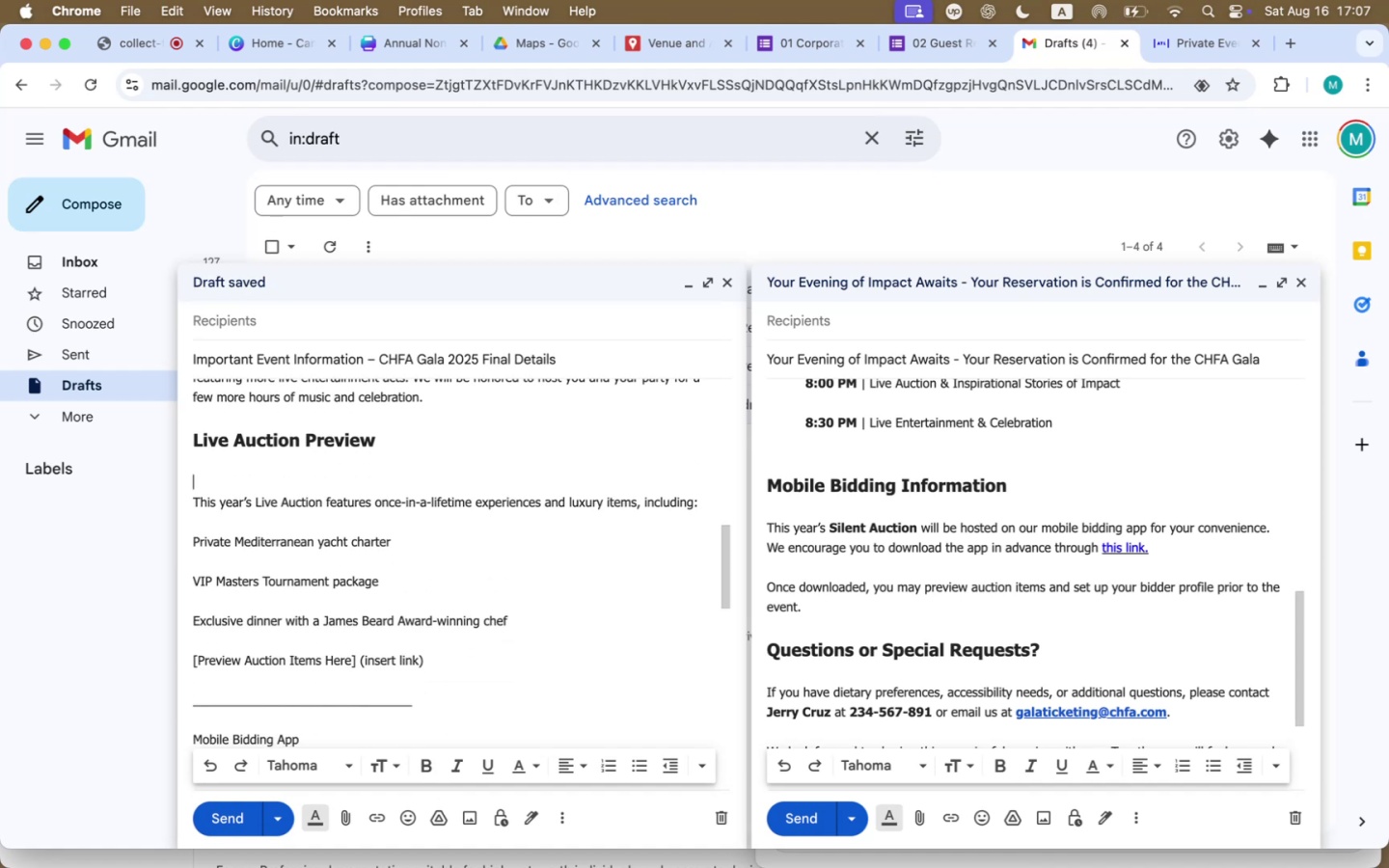 
key(Backspace)
 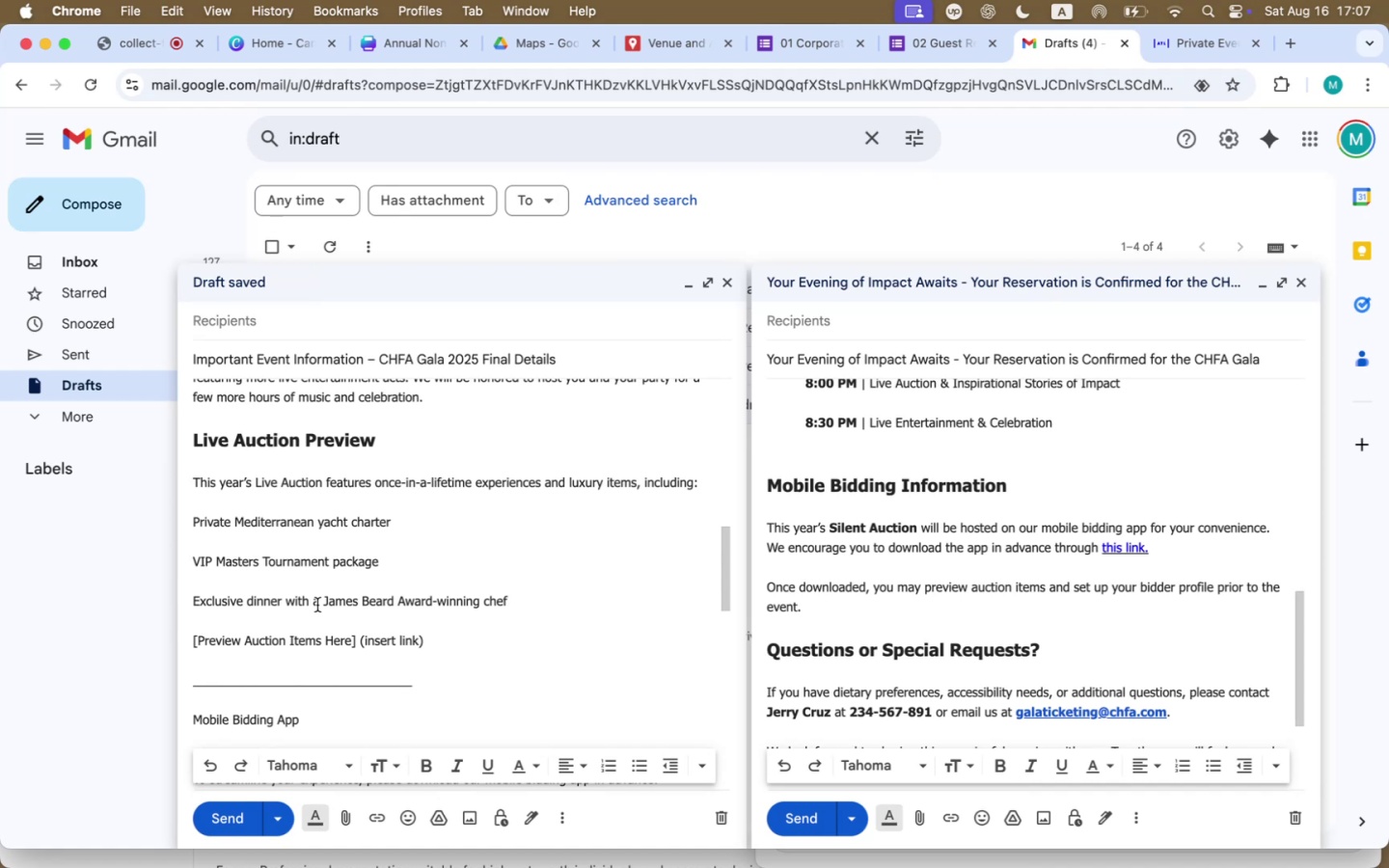 
left_click_drag(start_coordinate=[410, 642], to_coordinate=[192, 630])
 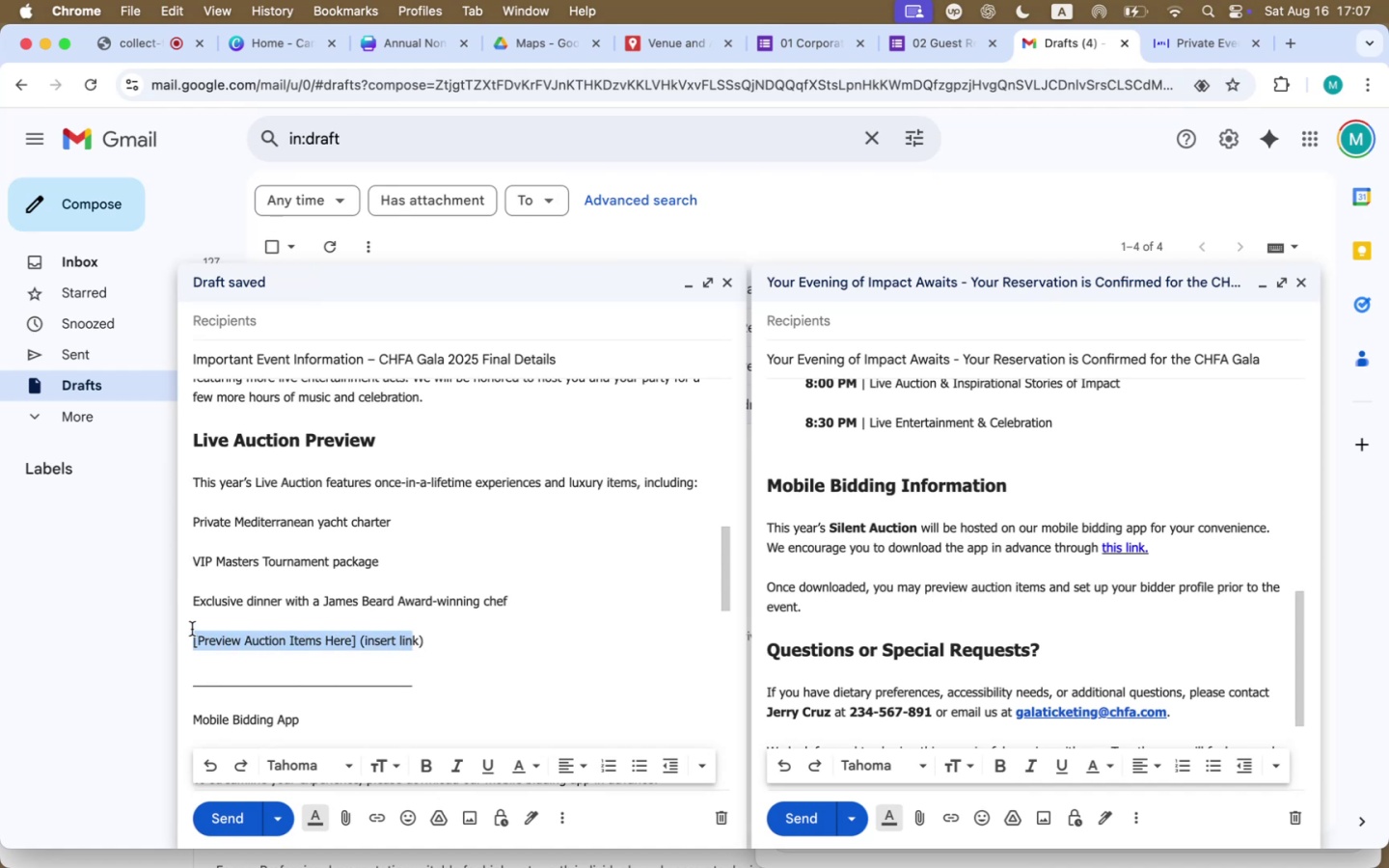 
key(Backspace)
 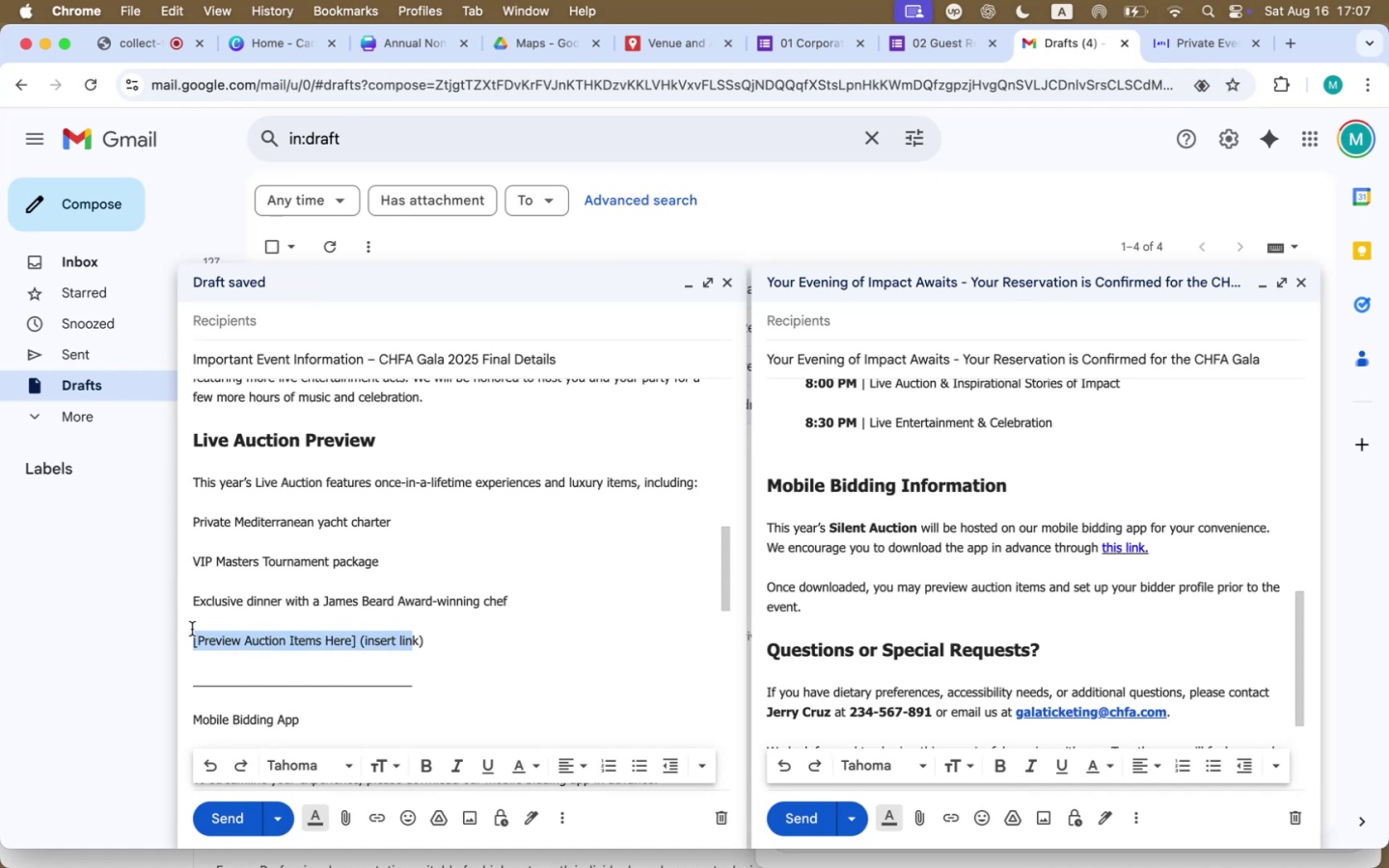 
key(ArrowRight)
 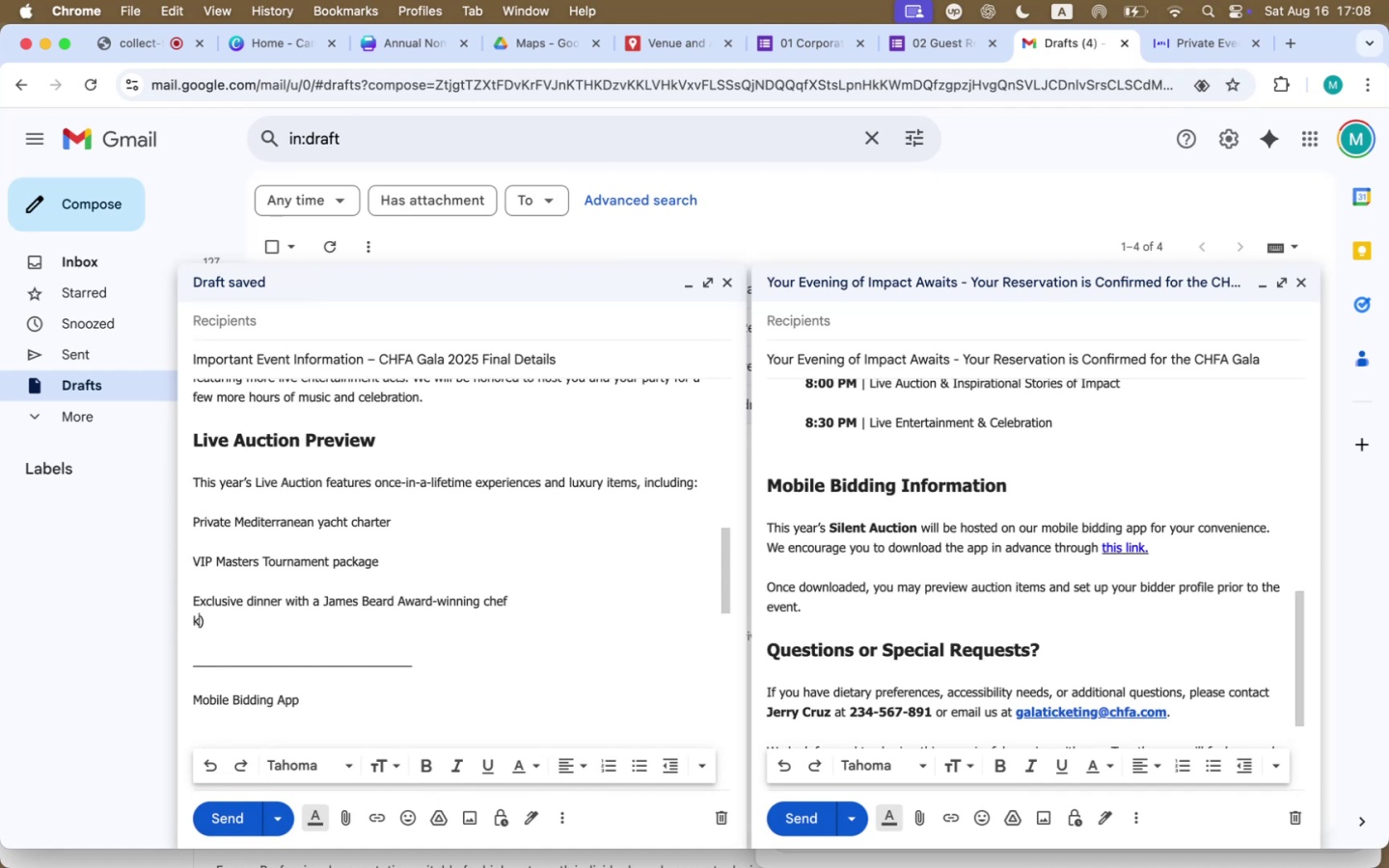 
key(ArrowRight)
 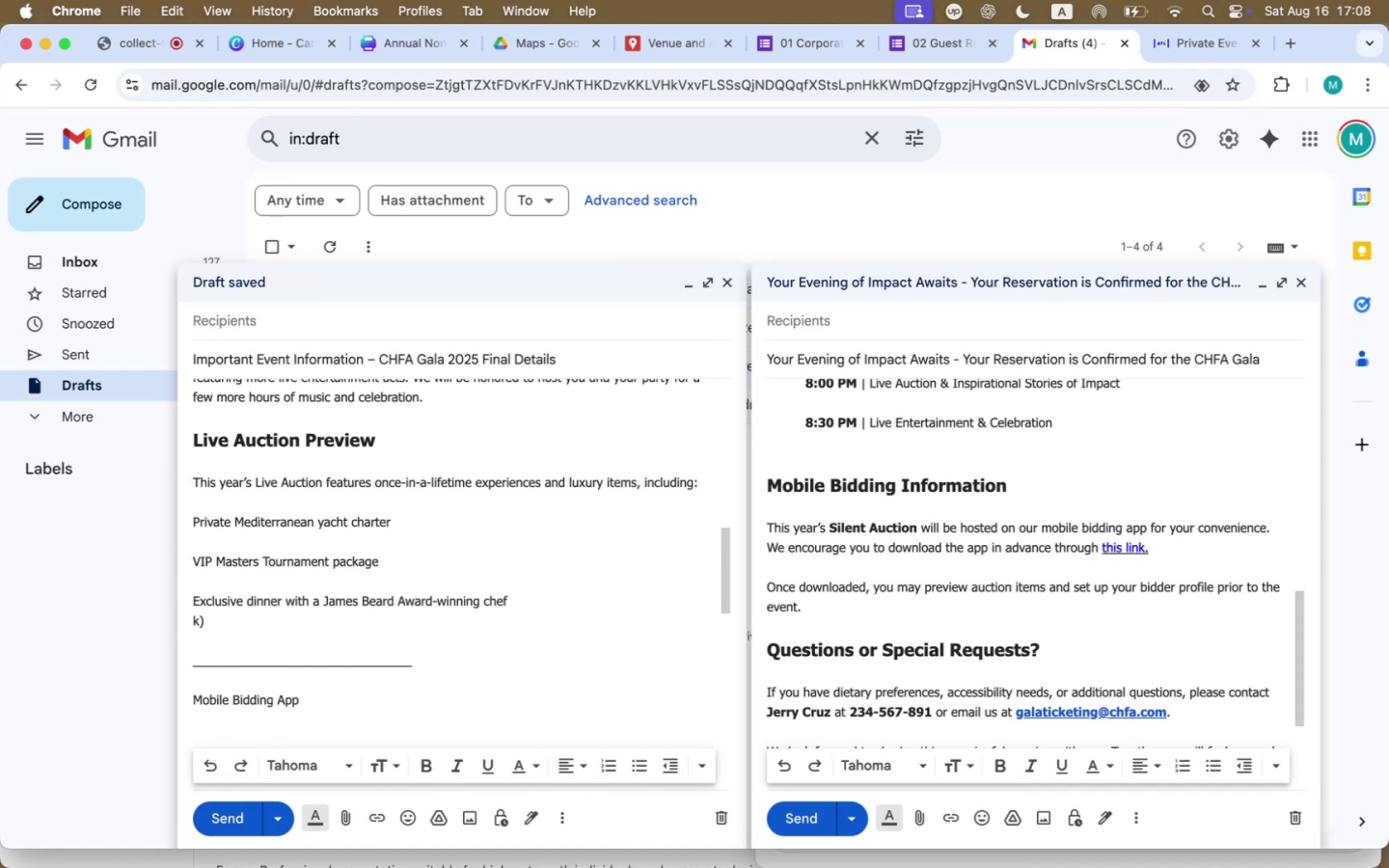 
key(ArrowRight)
 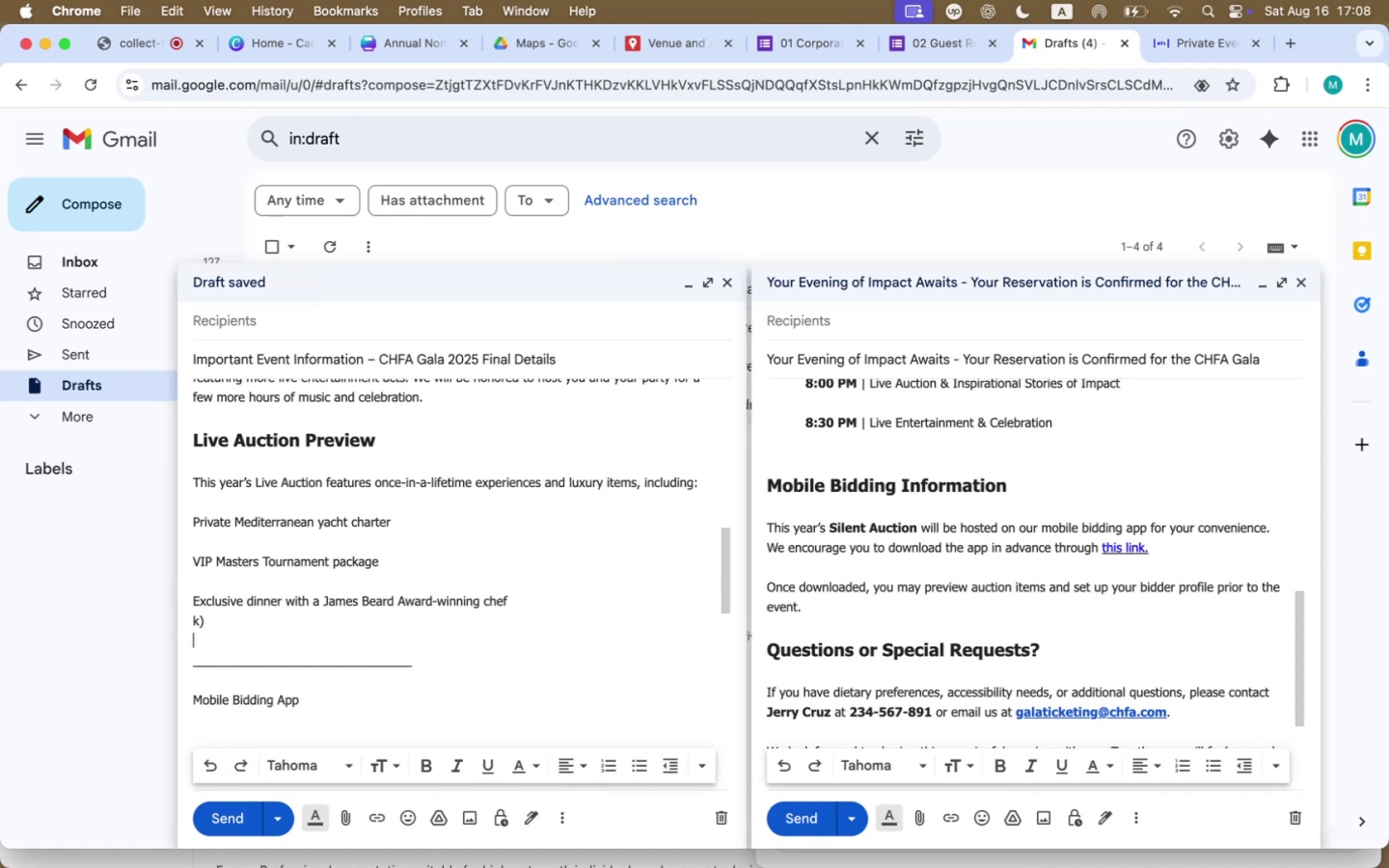 
key(ArrowLeft)
 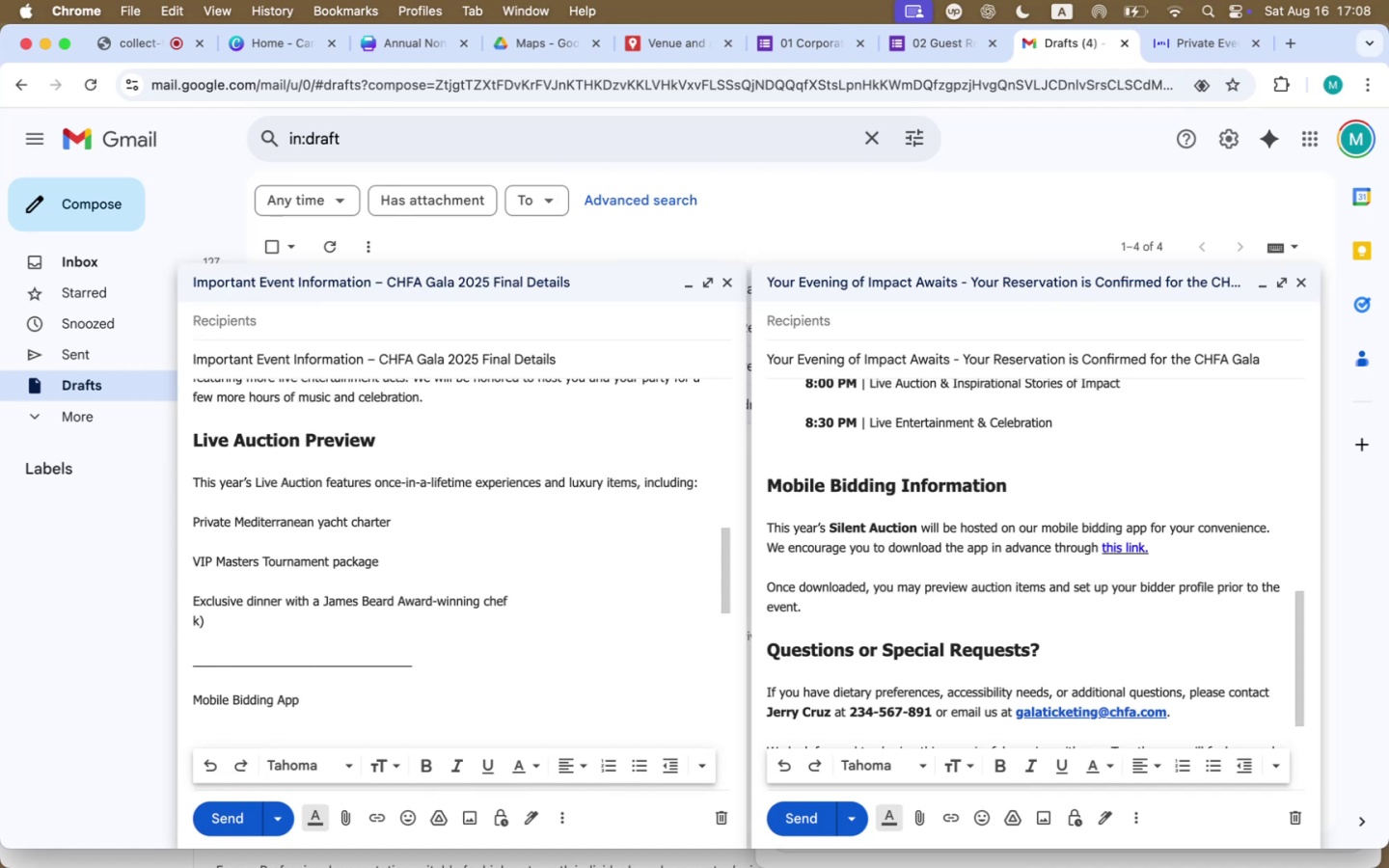 
key(Backspace)
 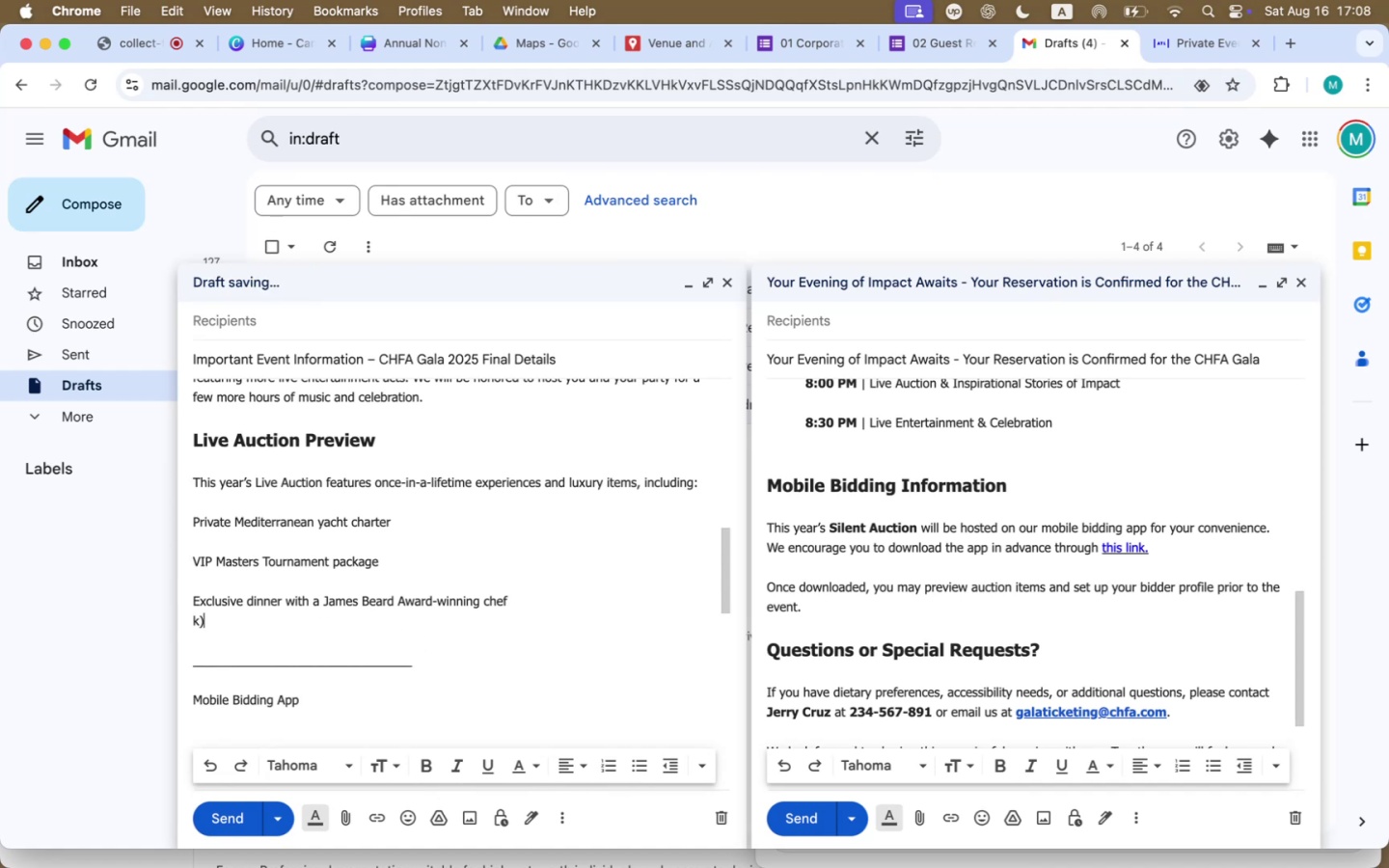 
key(Backspace)
 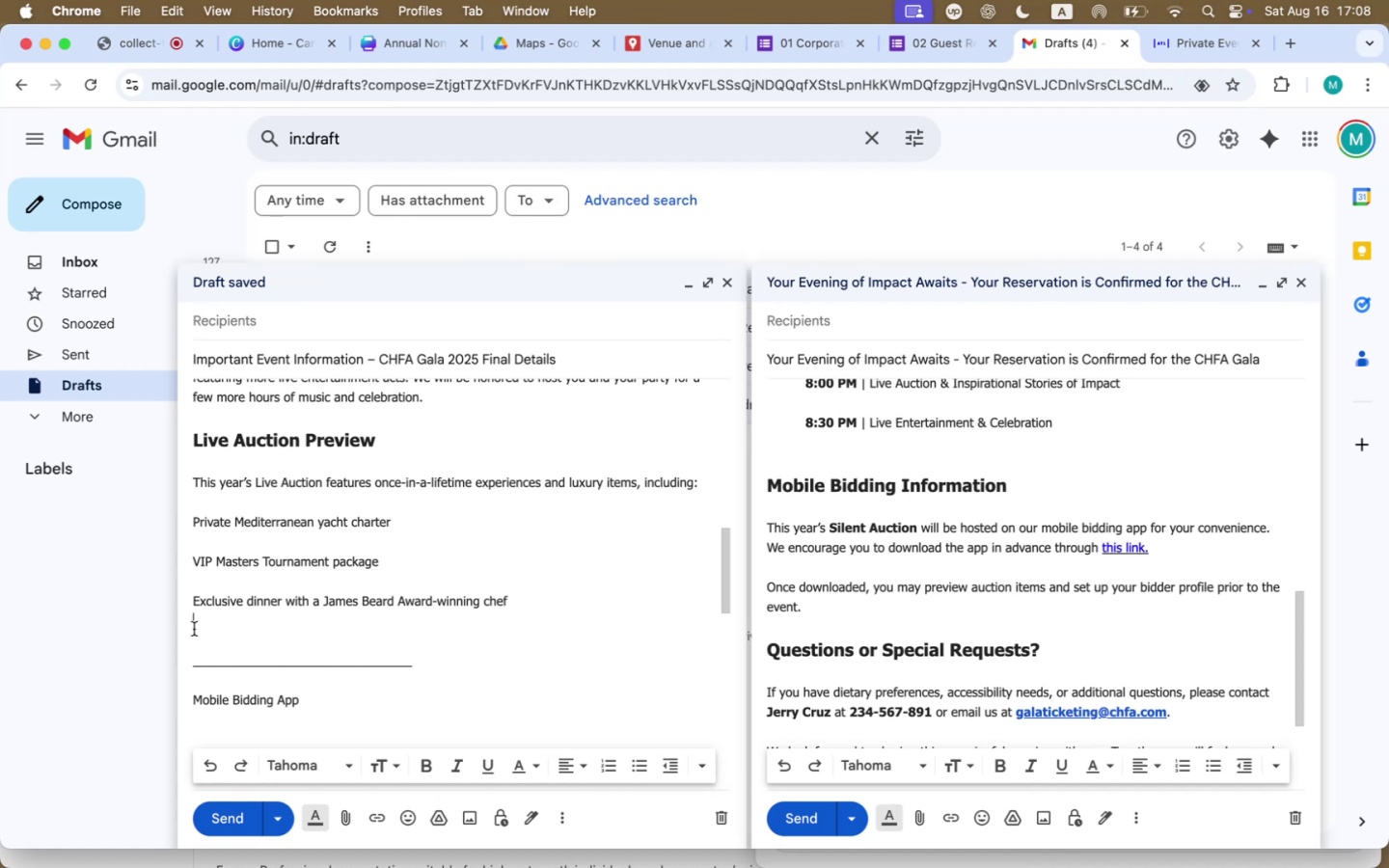 
wait(11.47)
 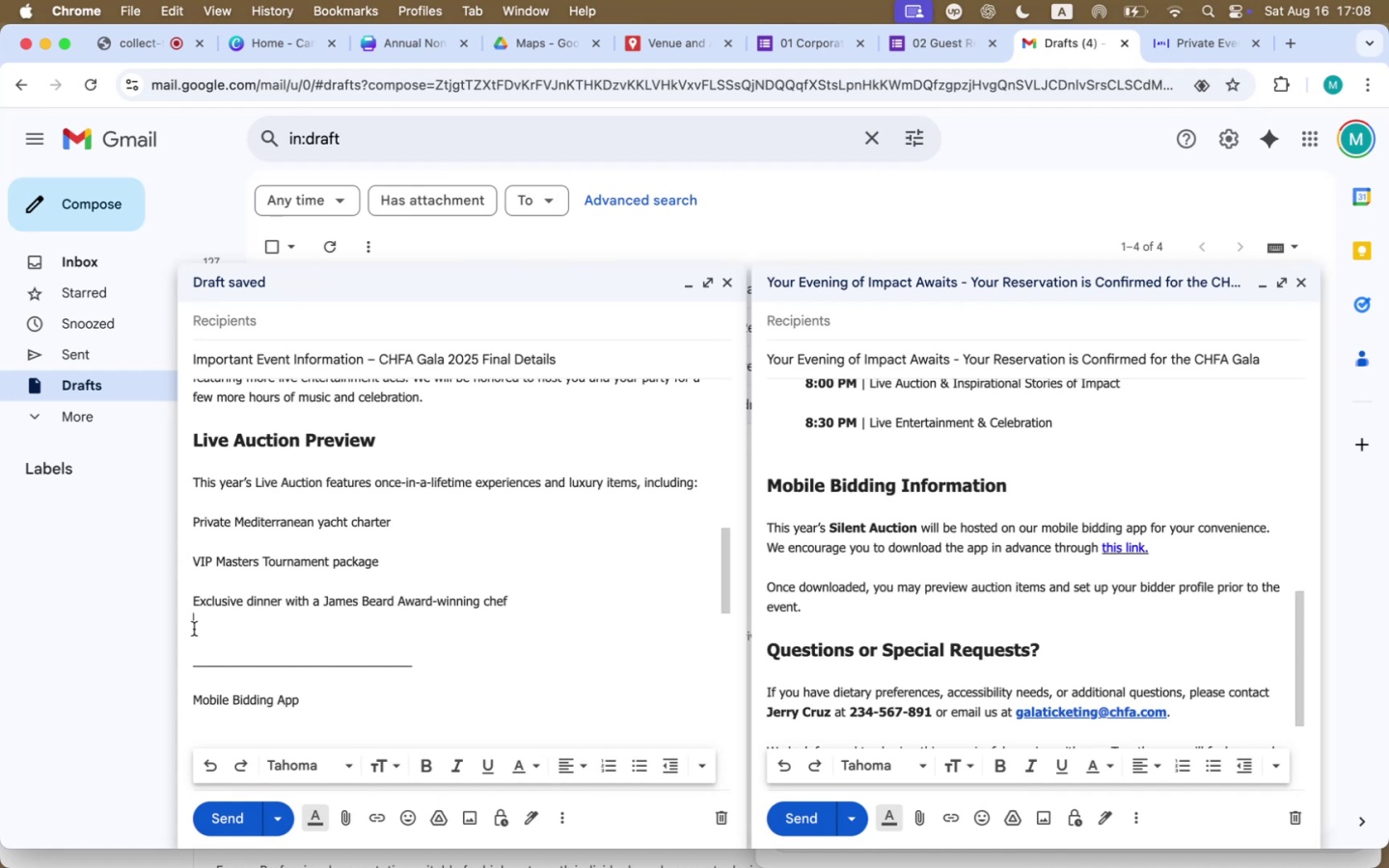 
left_click([259, 518])
 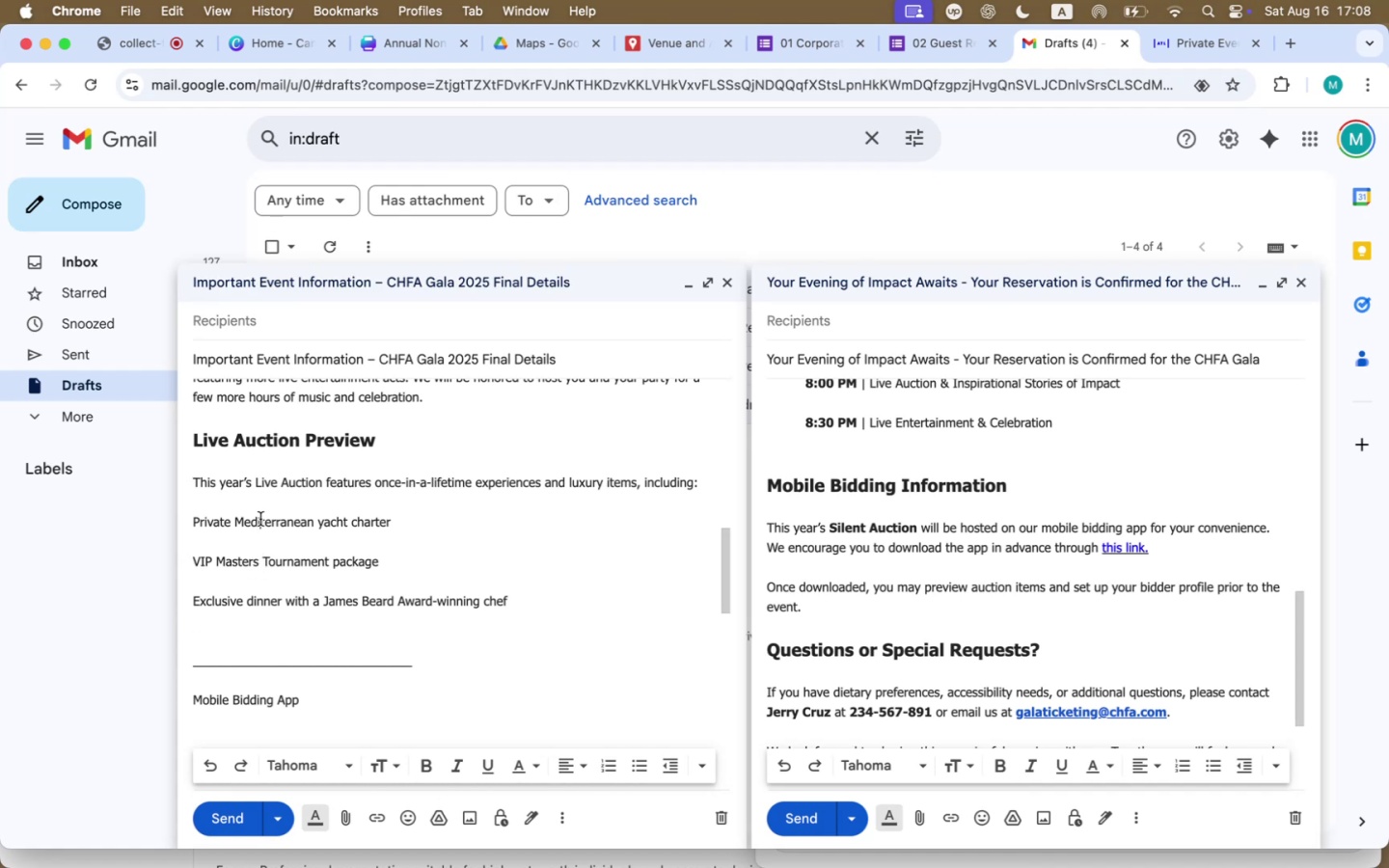 
left_click([271, 566])
 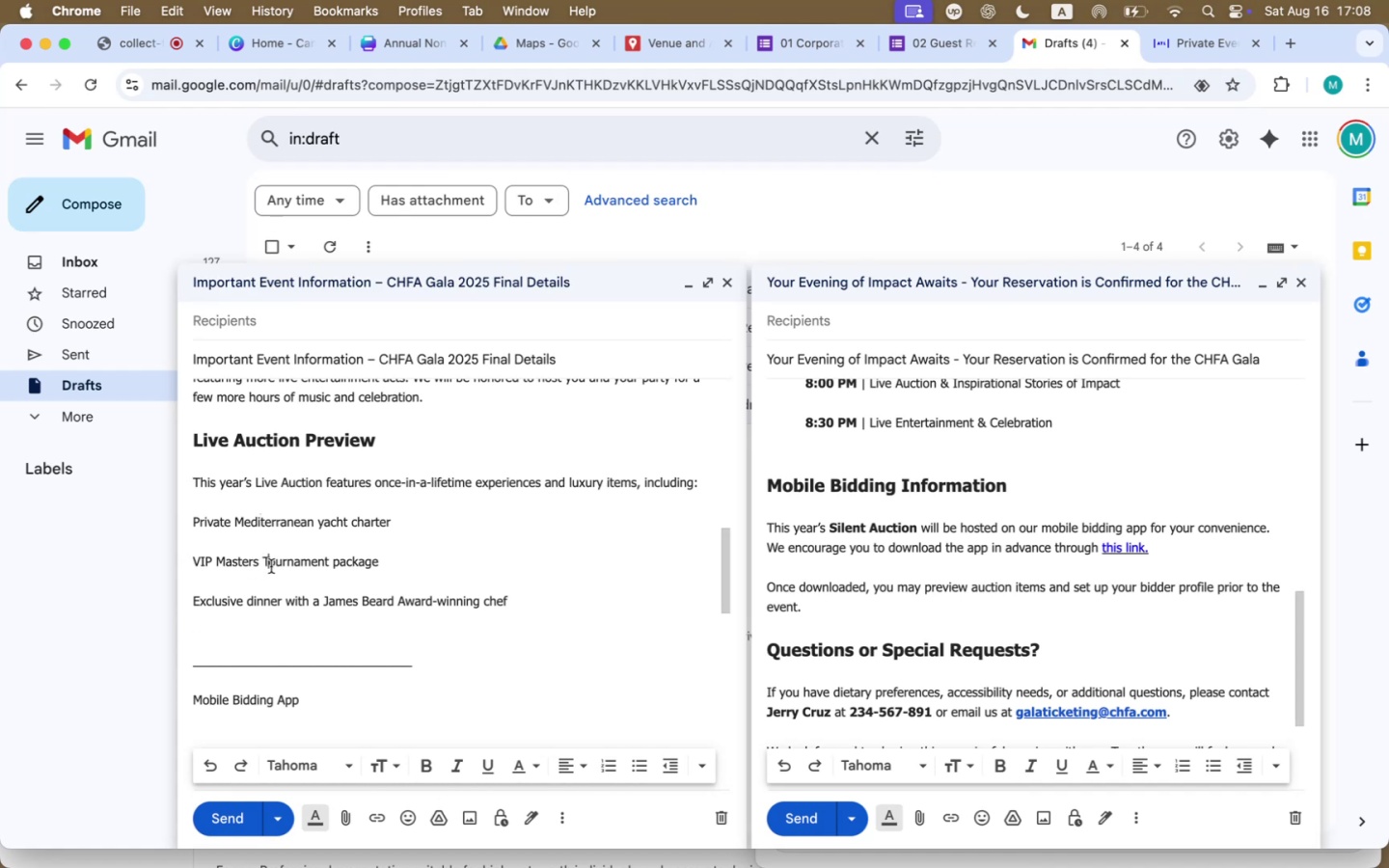 
left_click([268, 606])
 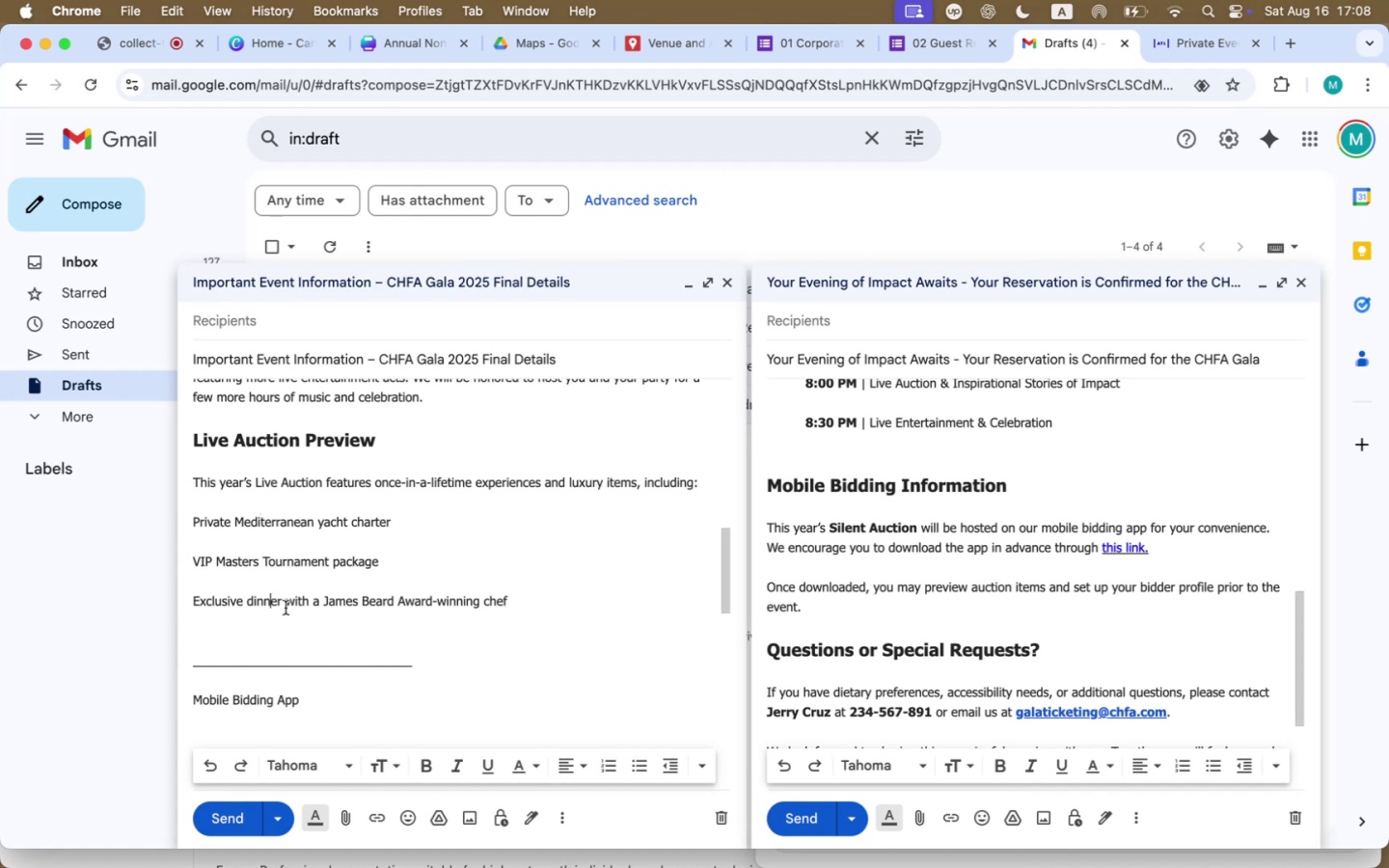 
scroll: coordinate [372, 606], scroll_direction: down, amount: 17.0
 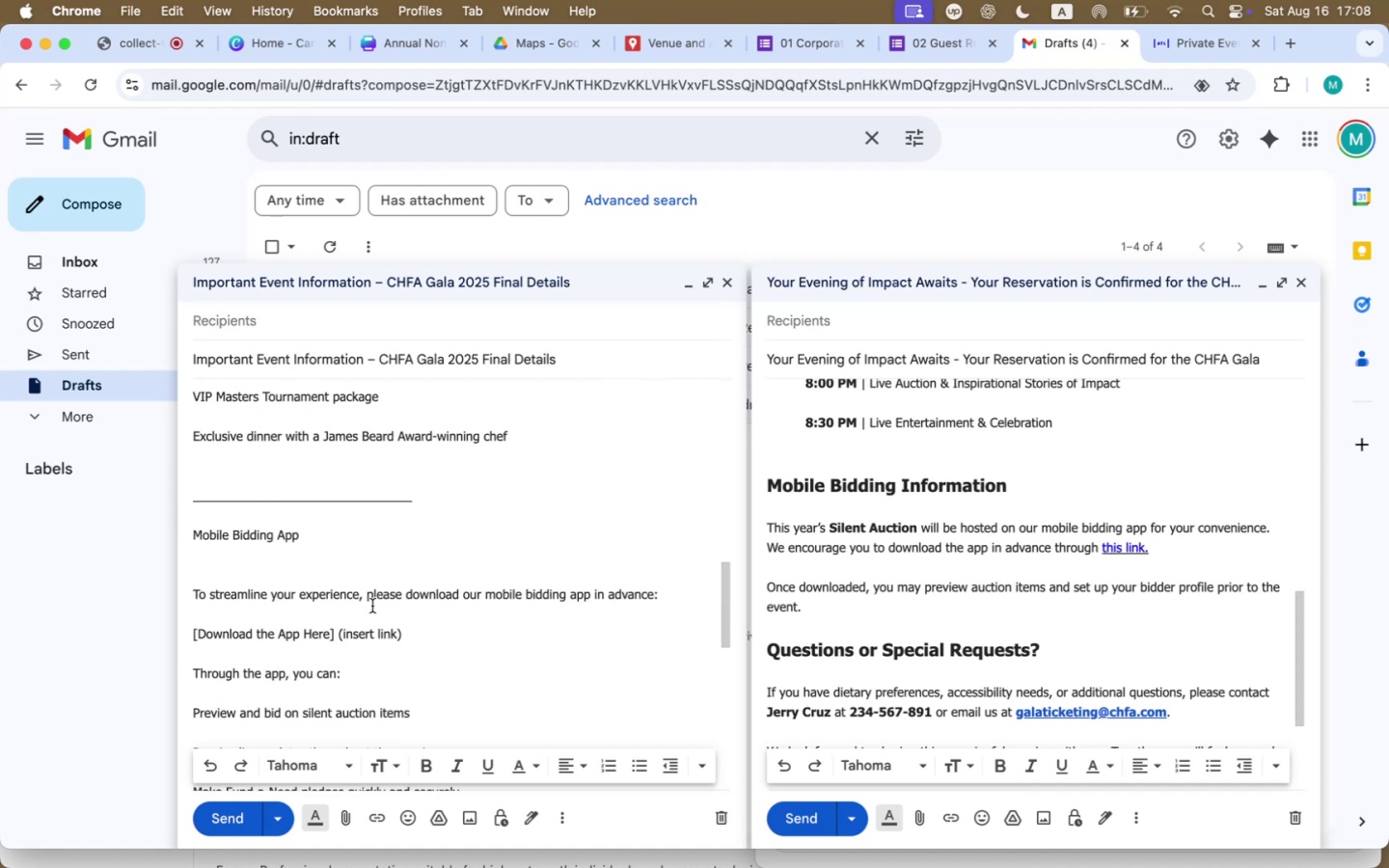 
scroll: coordinate [324, 577], scroll_direction: up, amount: 19.0
 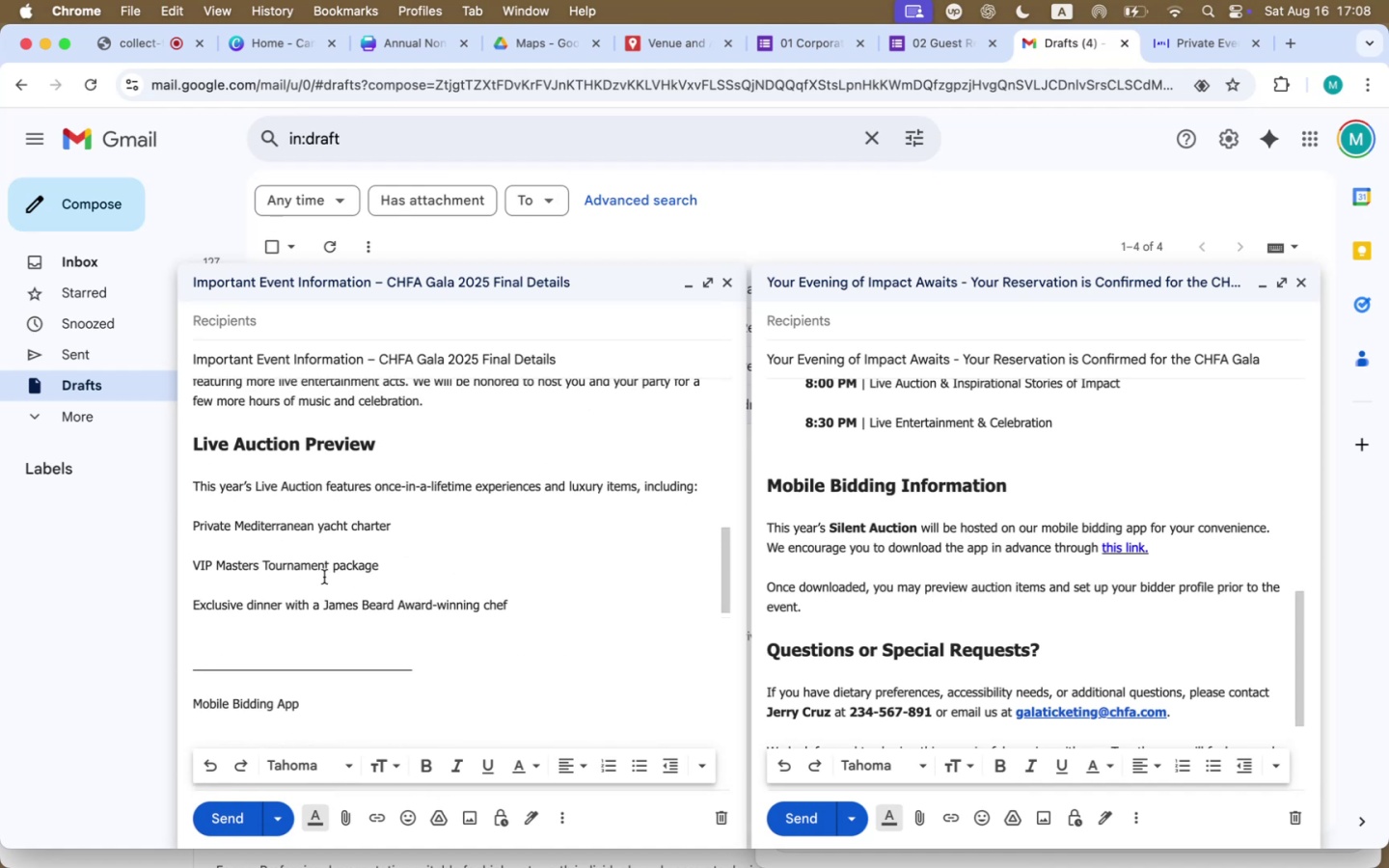 
scroll: coordinate [318, 599], scroll_direction: down, amount: 11.0
 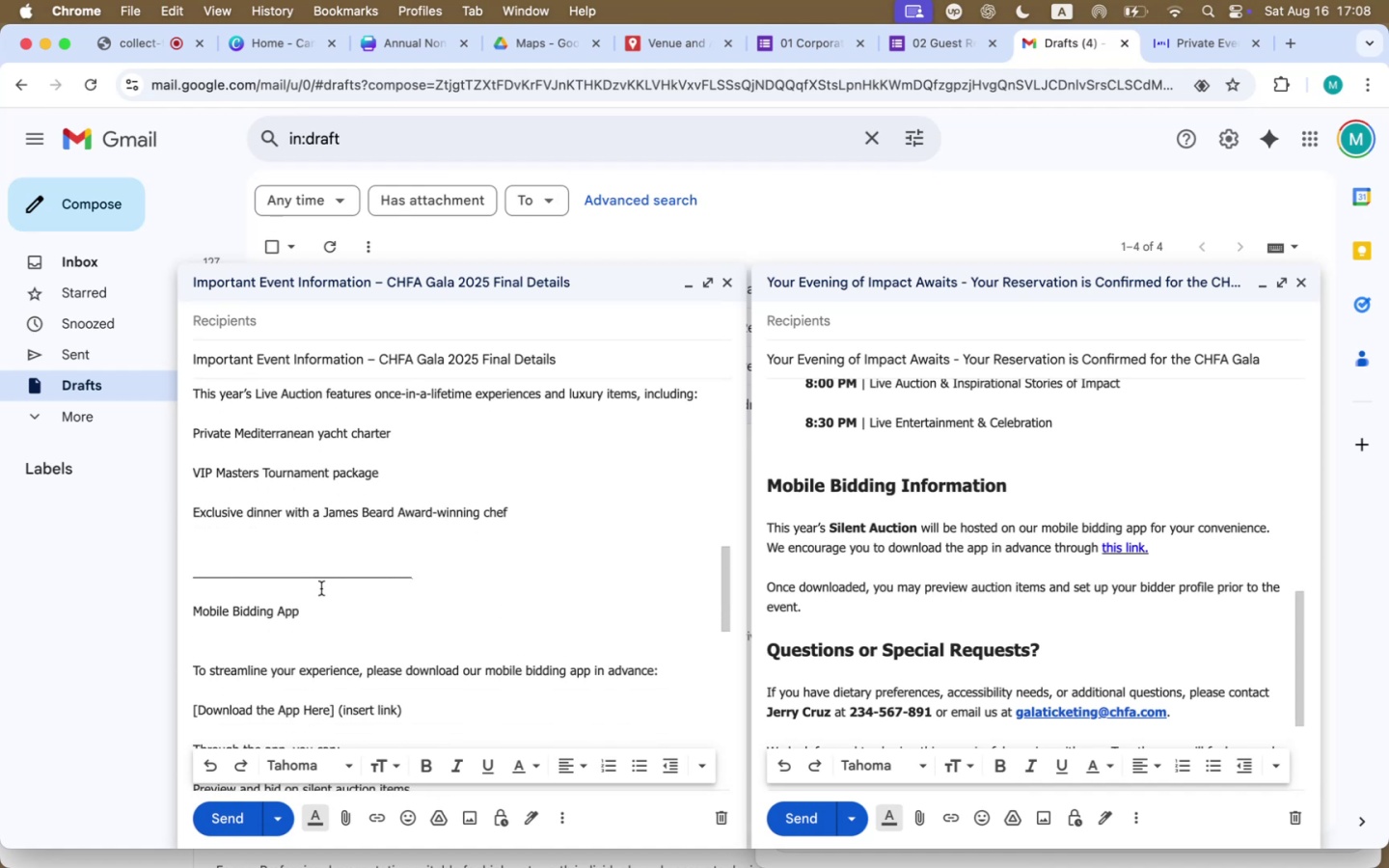 
left_click_drag(start_coordinate=[313, 611], to_coordinate=[190, 610])
 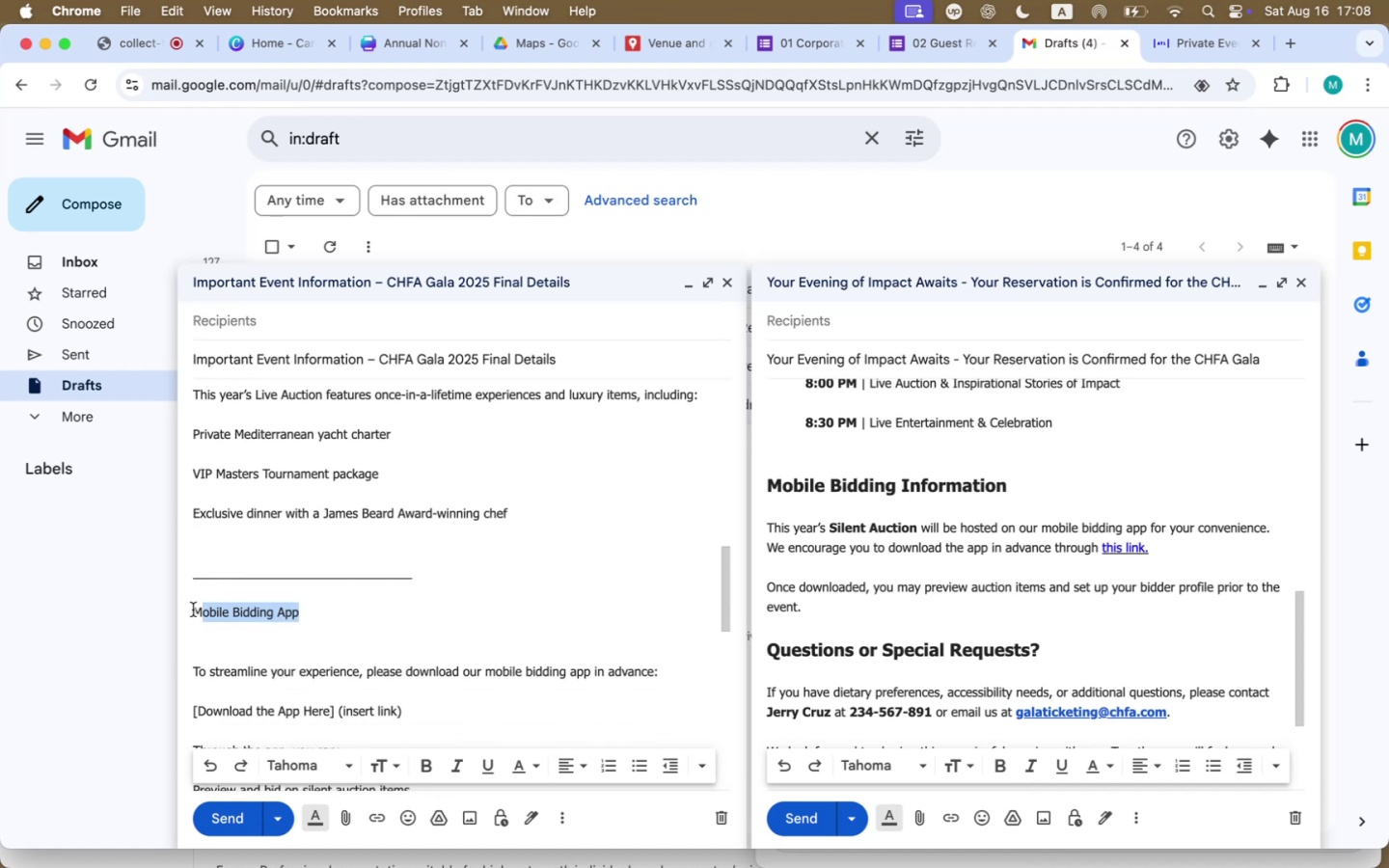 
key(Meta+B)
 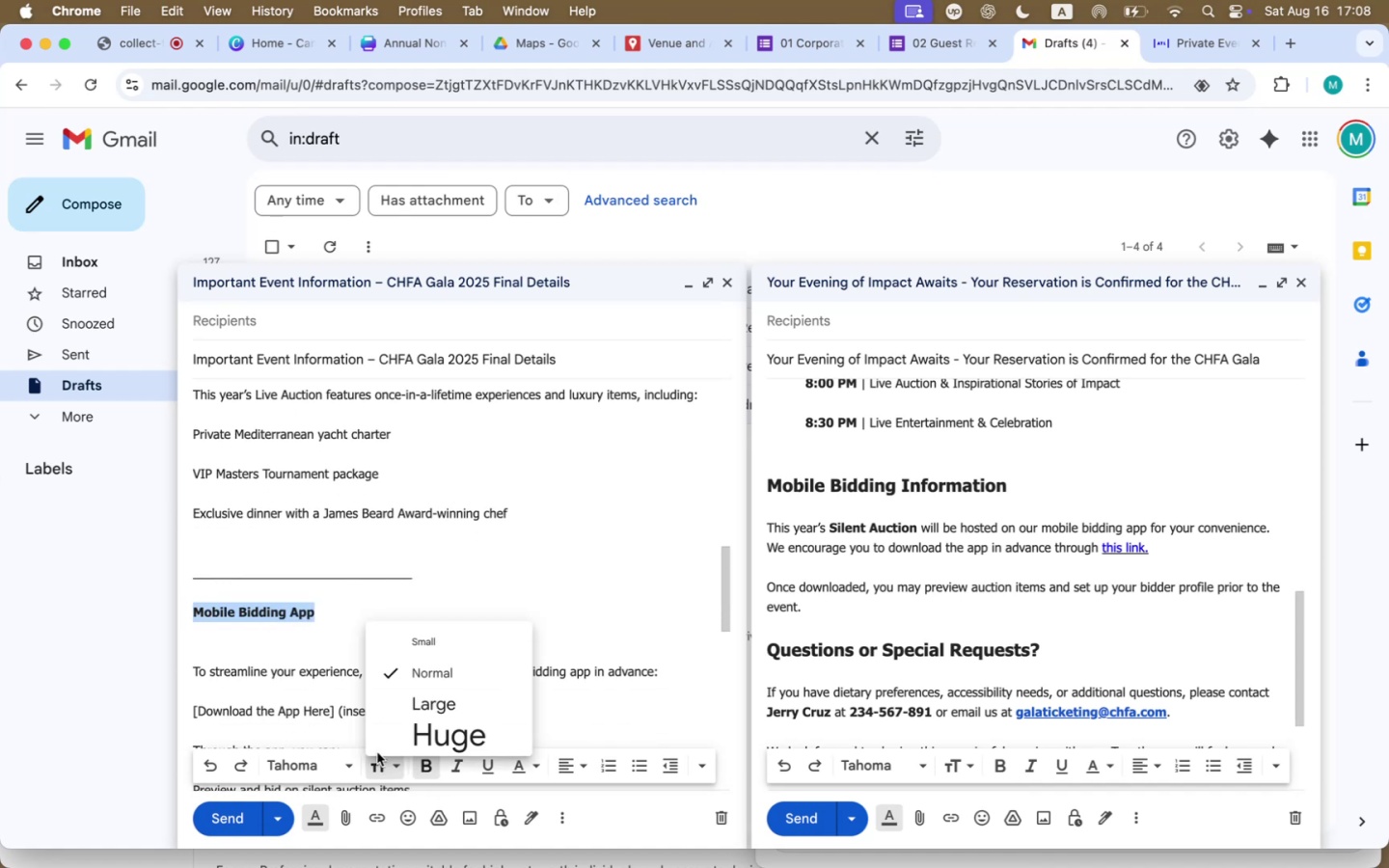 
left_click([376, 627])
 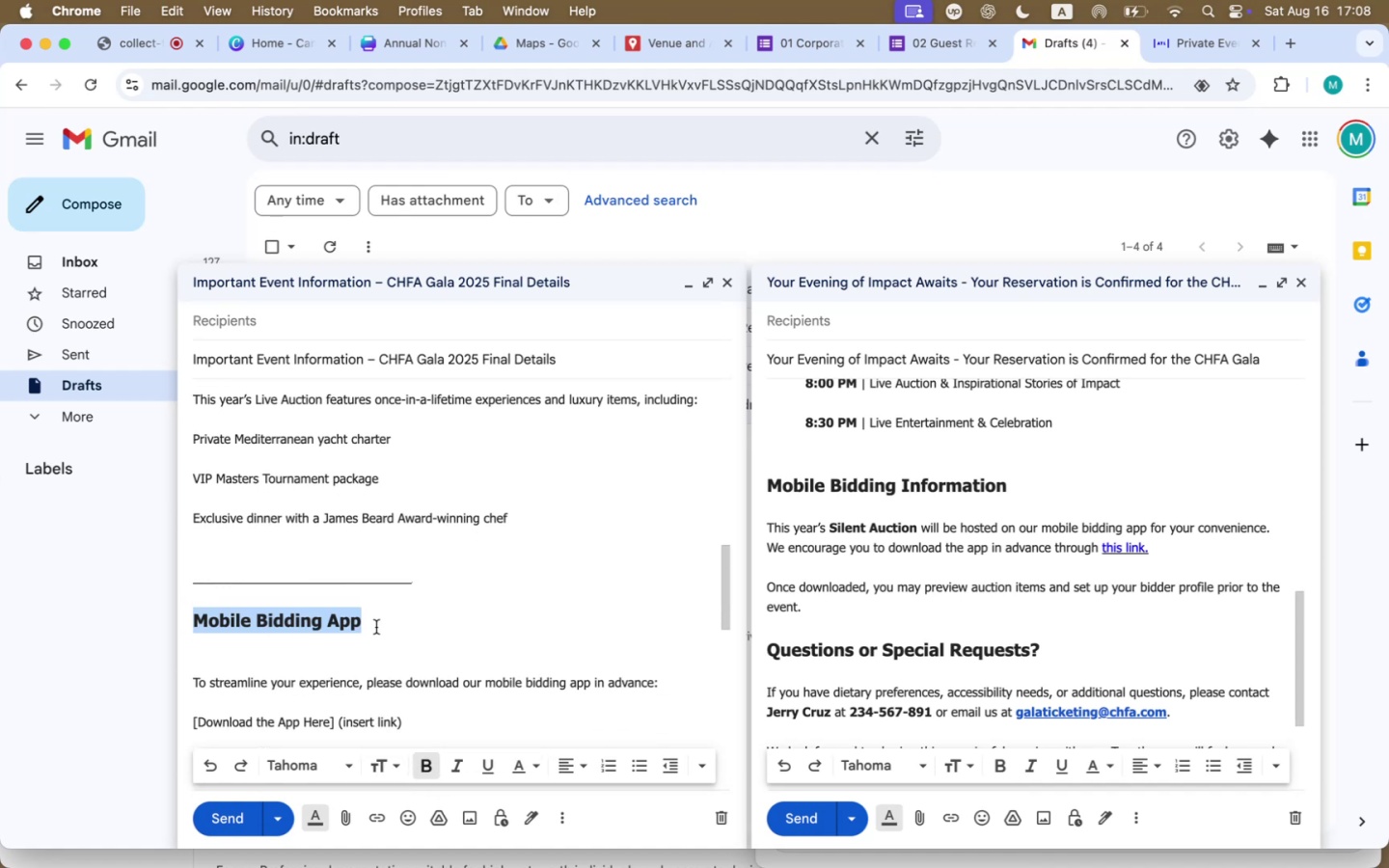 
type( for the Silent Auction)
 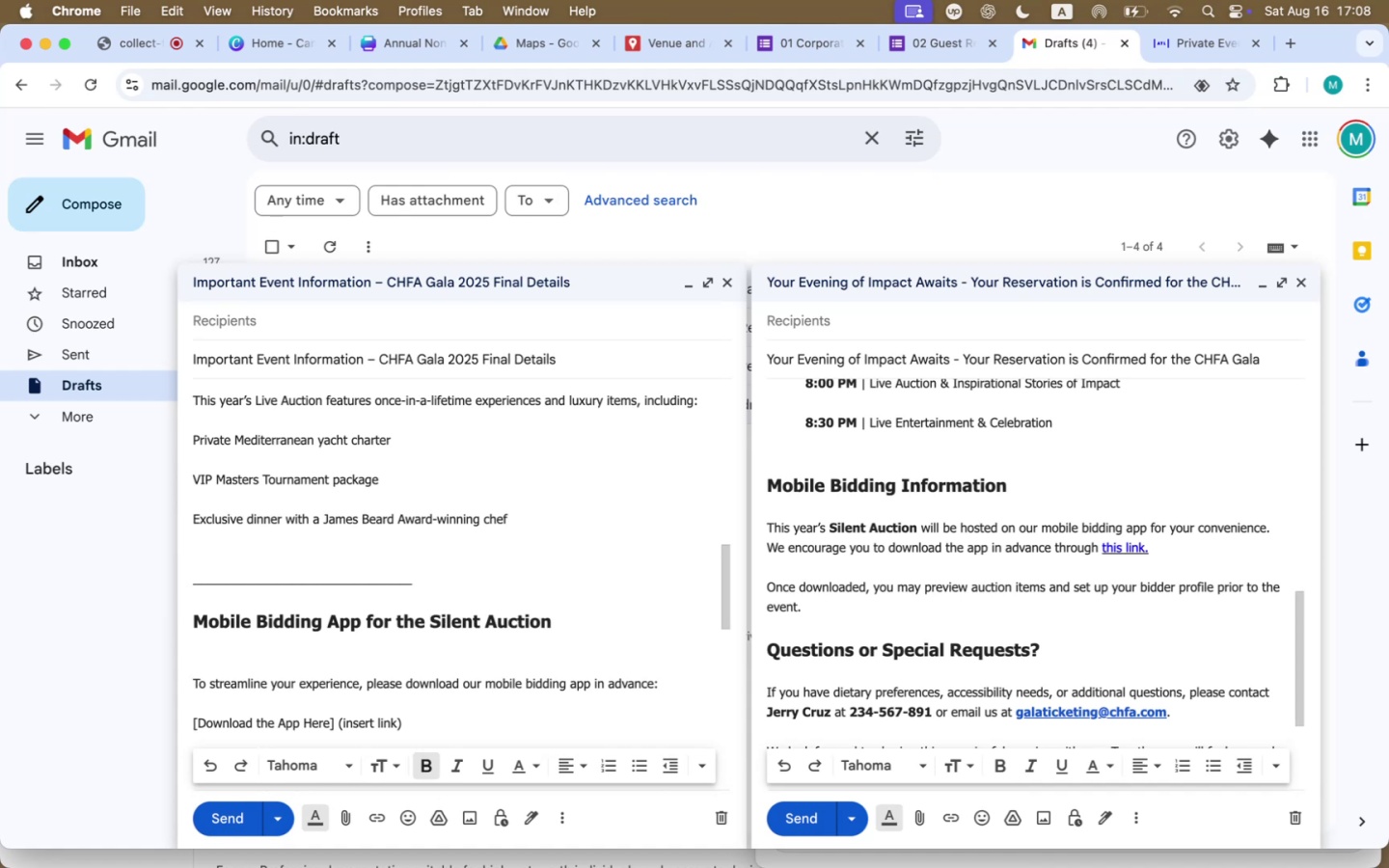 
scroll: coordinate [384, 636], scroll_direction: down, amount: 12.0
 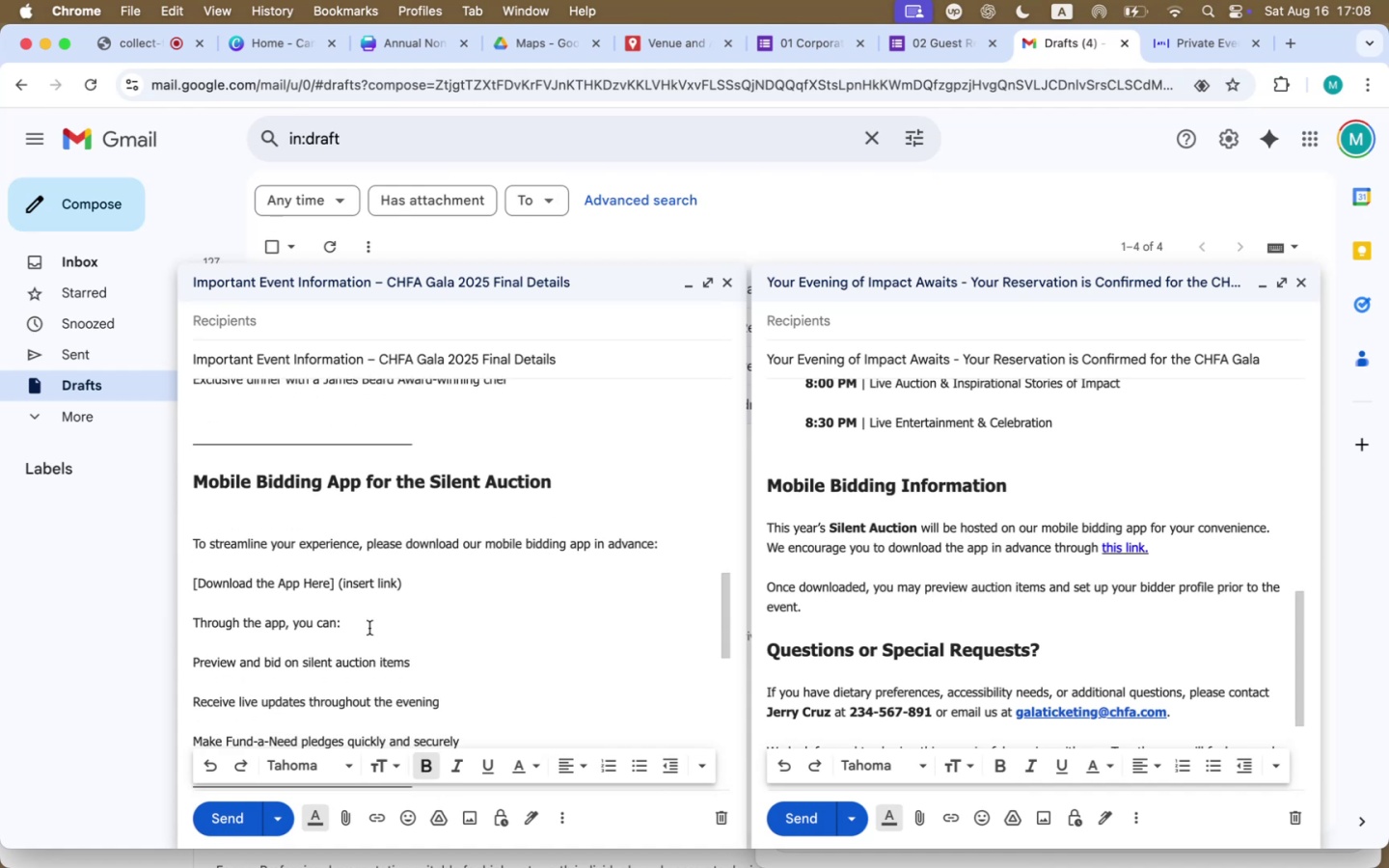 
left_click([313, 535])
 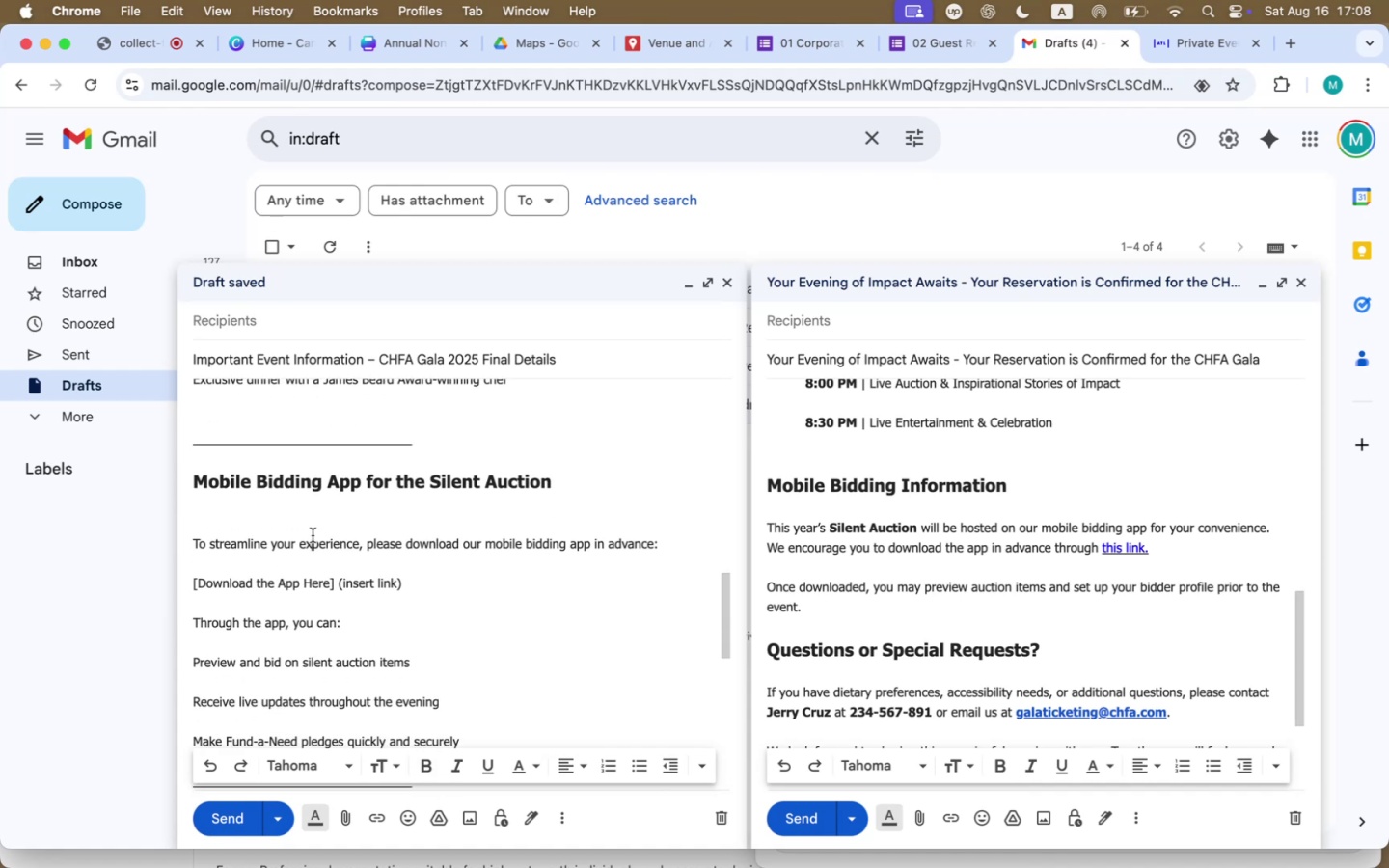 
key(ArrowUp)
 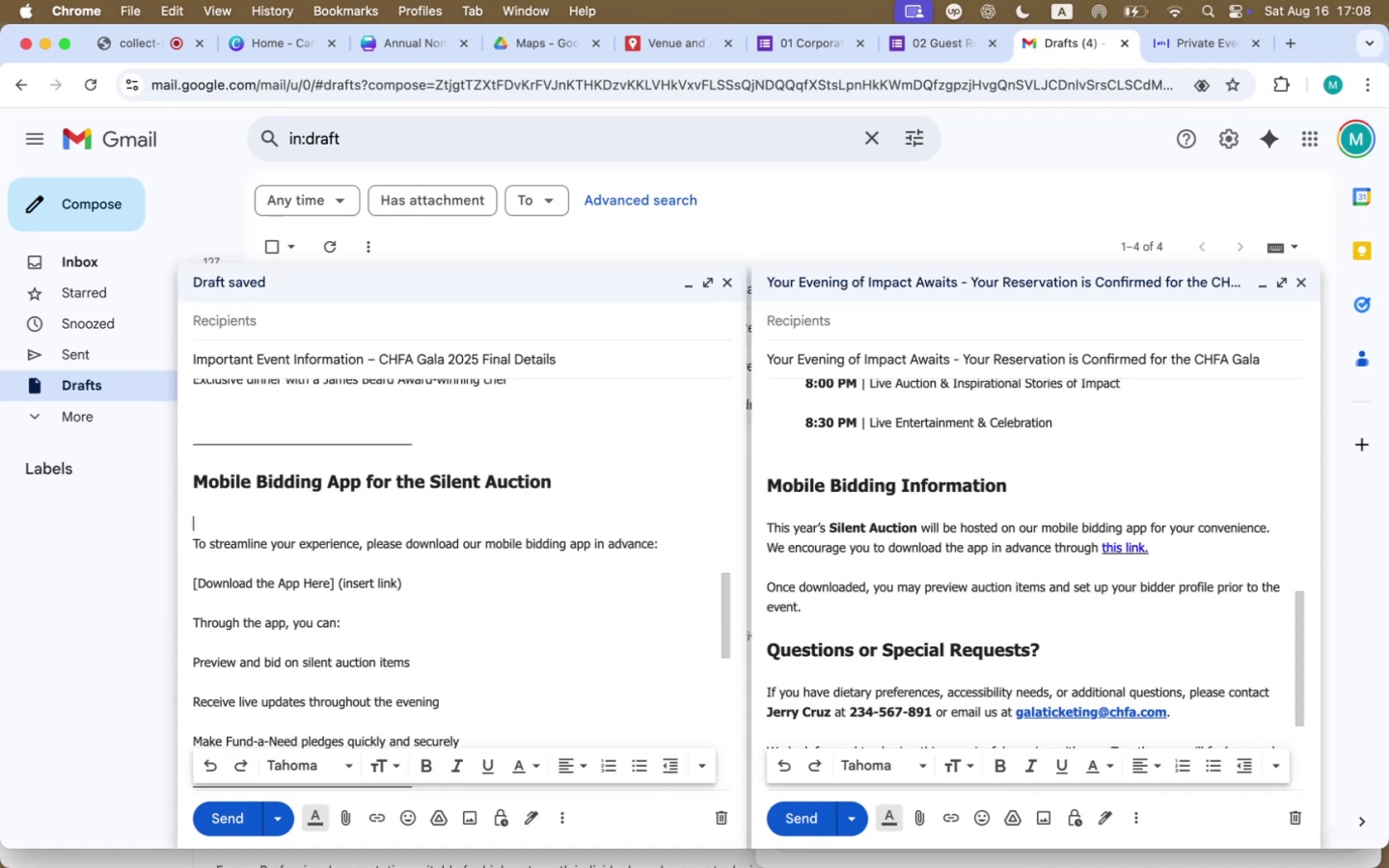 
key(Backspace)
 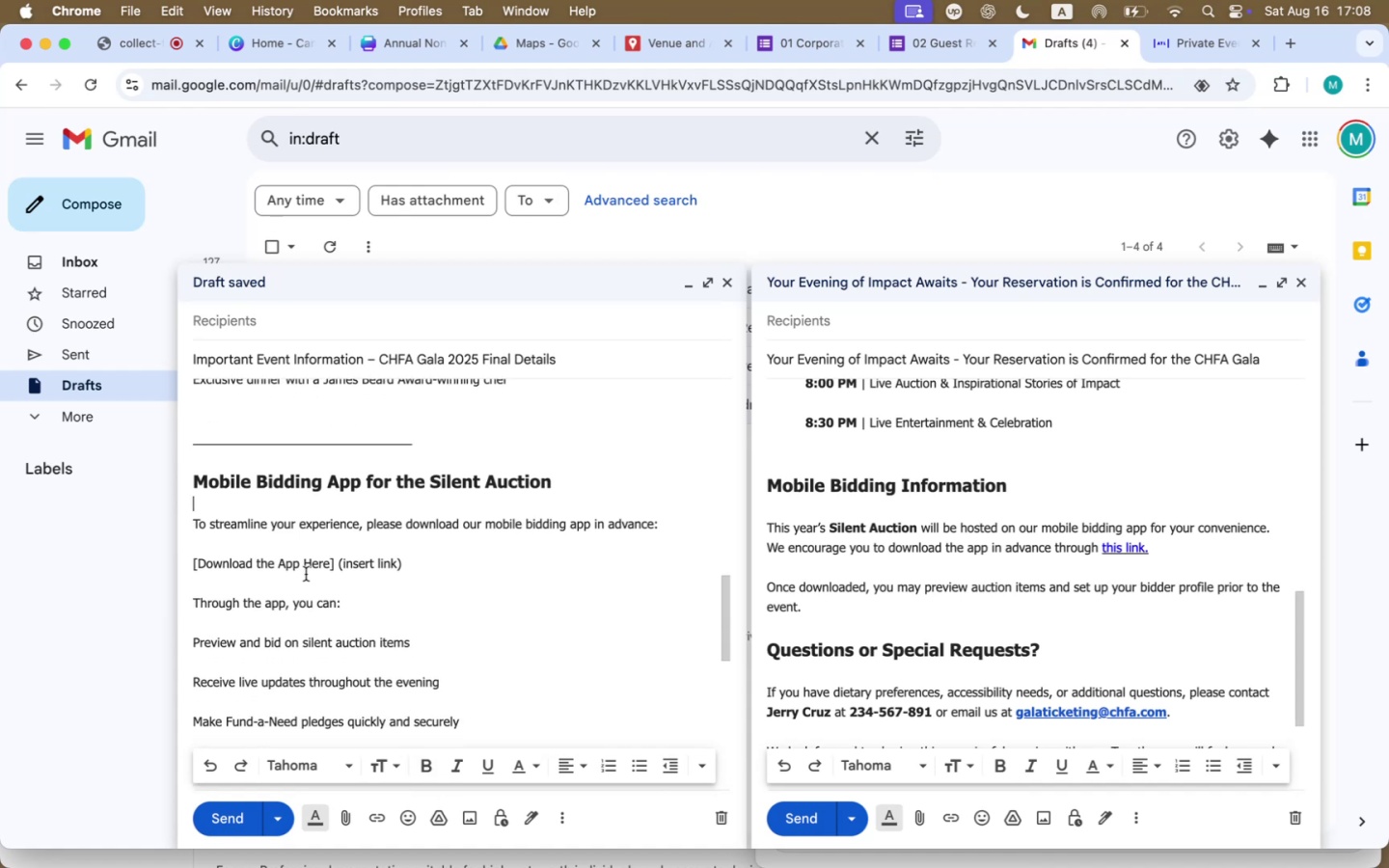 
left_click_drag(start_coordinate=[335, 564], to_coordinate=[436, 561])
 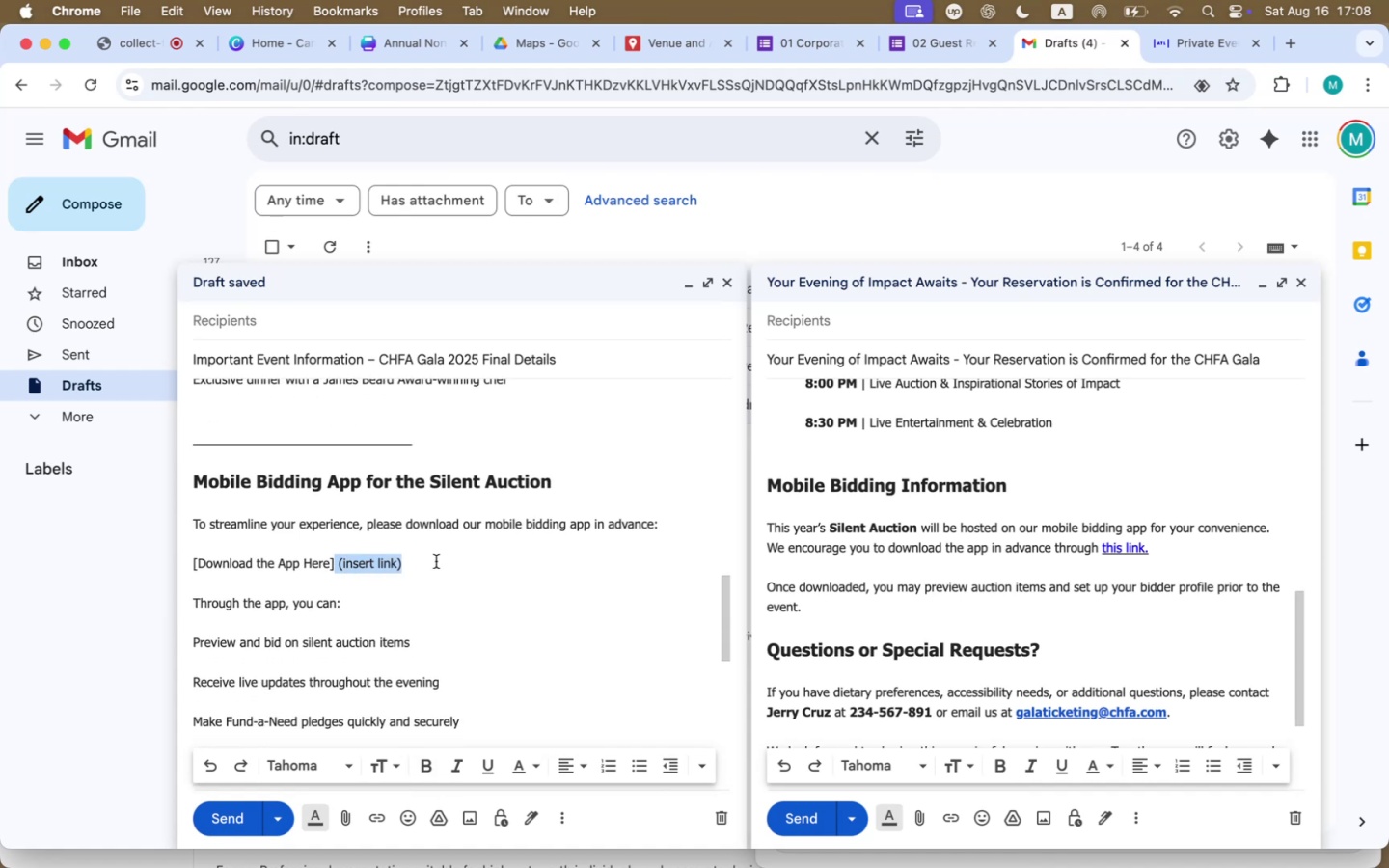 
key(Backspace)
 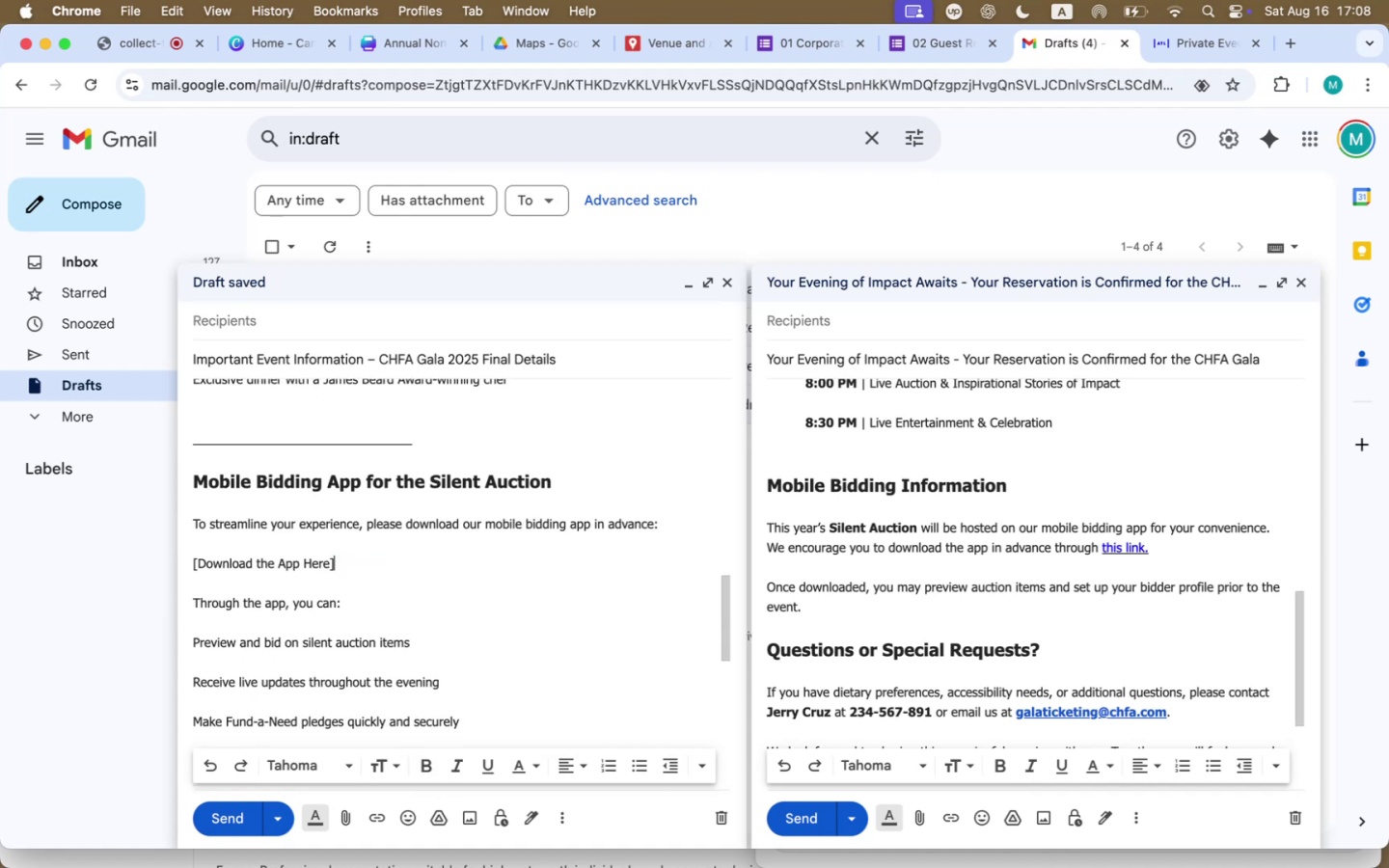 
scroll: coordinate [438, 611], scroll_direction: down, amount: 7.0
 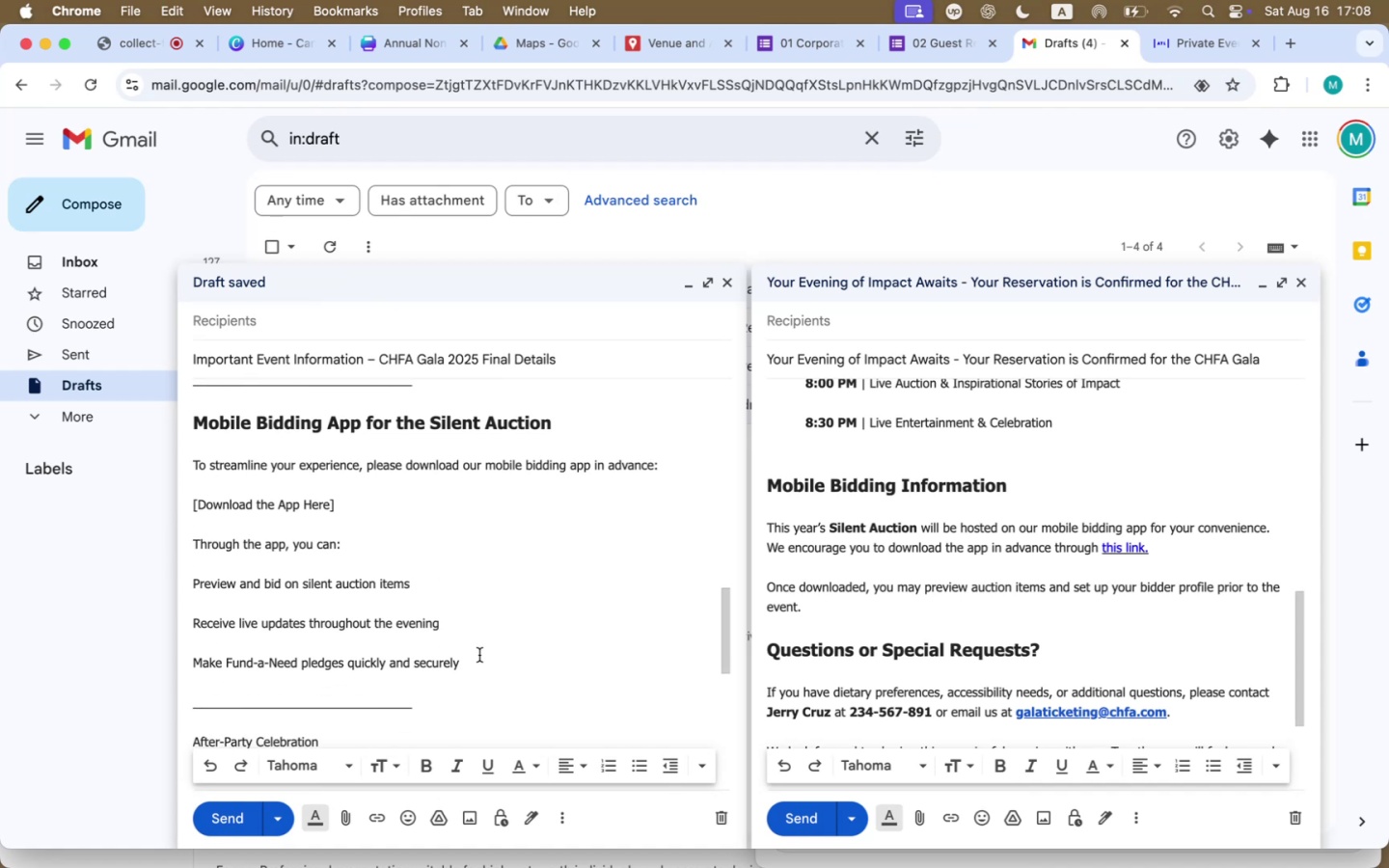 
left_click_drag(start_coordinate=[481, 665], to_coordinate=[228, 621])
 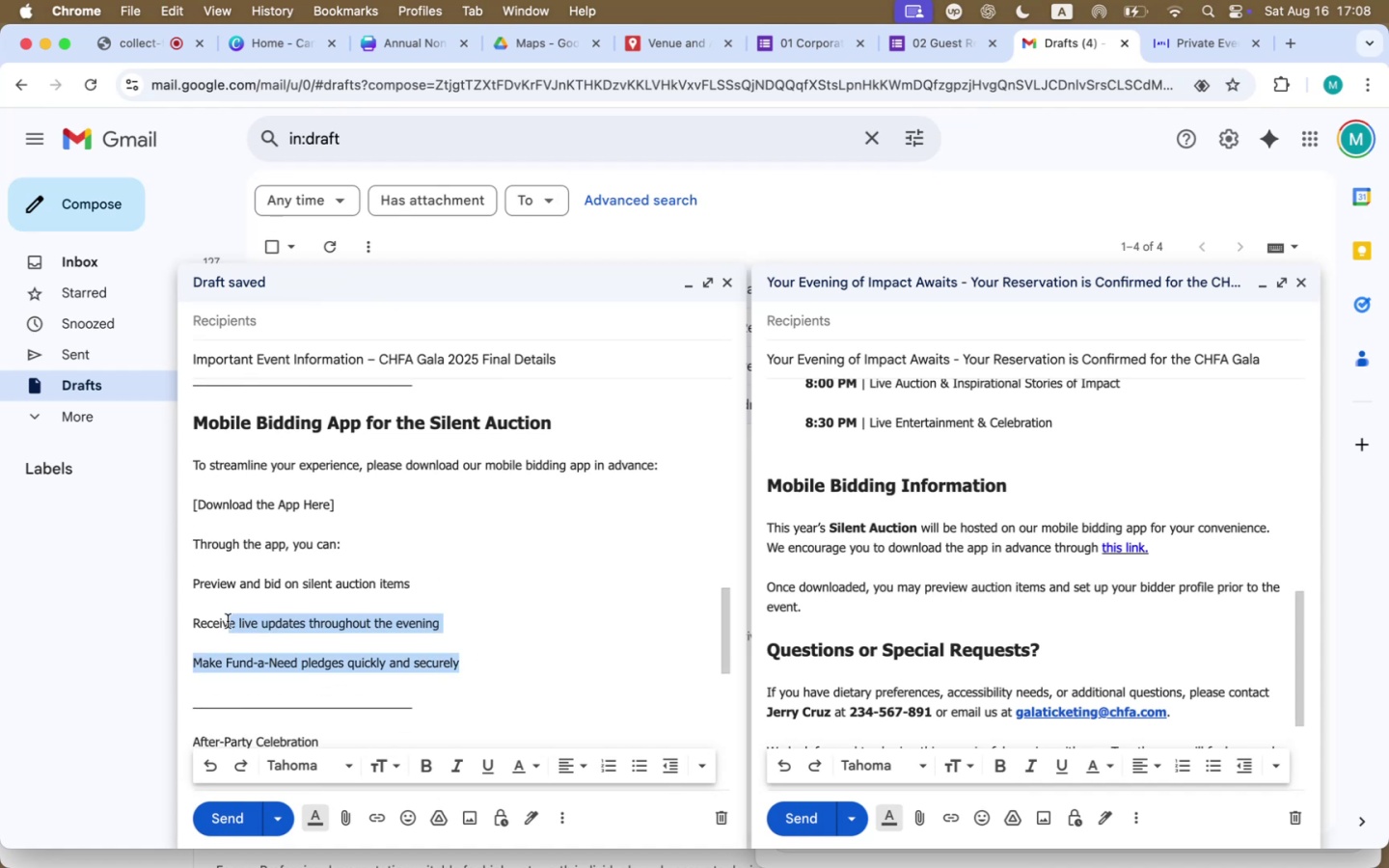 
left_click([310, 624])
 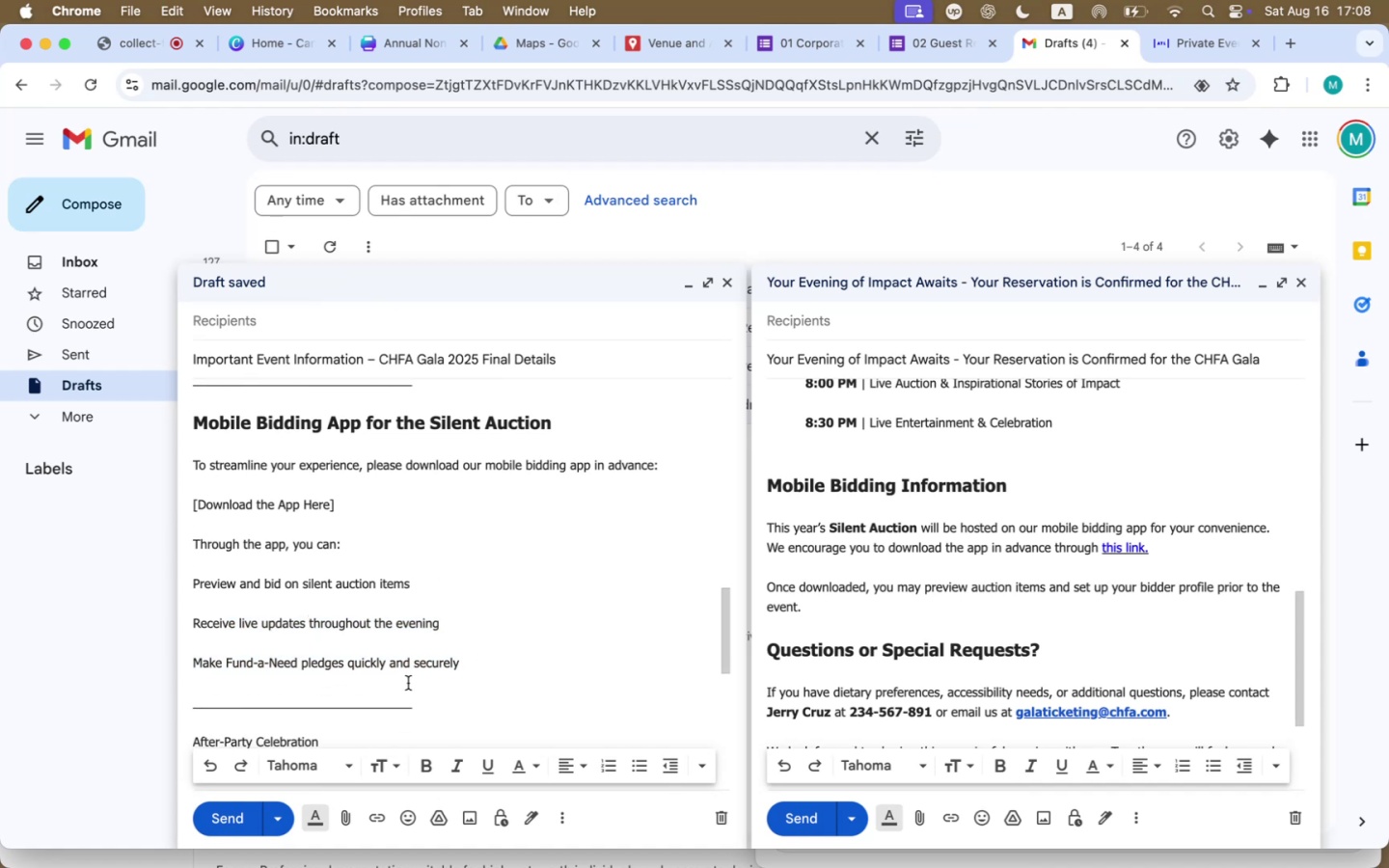 
left_click_drag(start_coordinate=[462, 665], to_coordinate=[192, 652])
 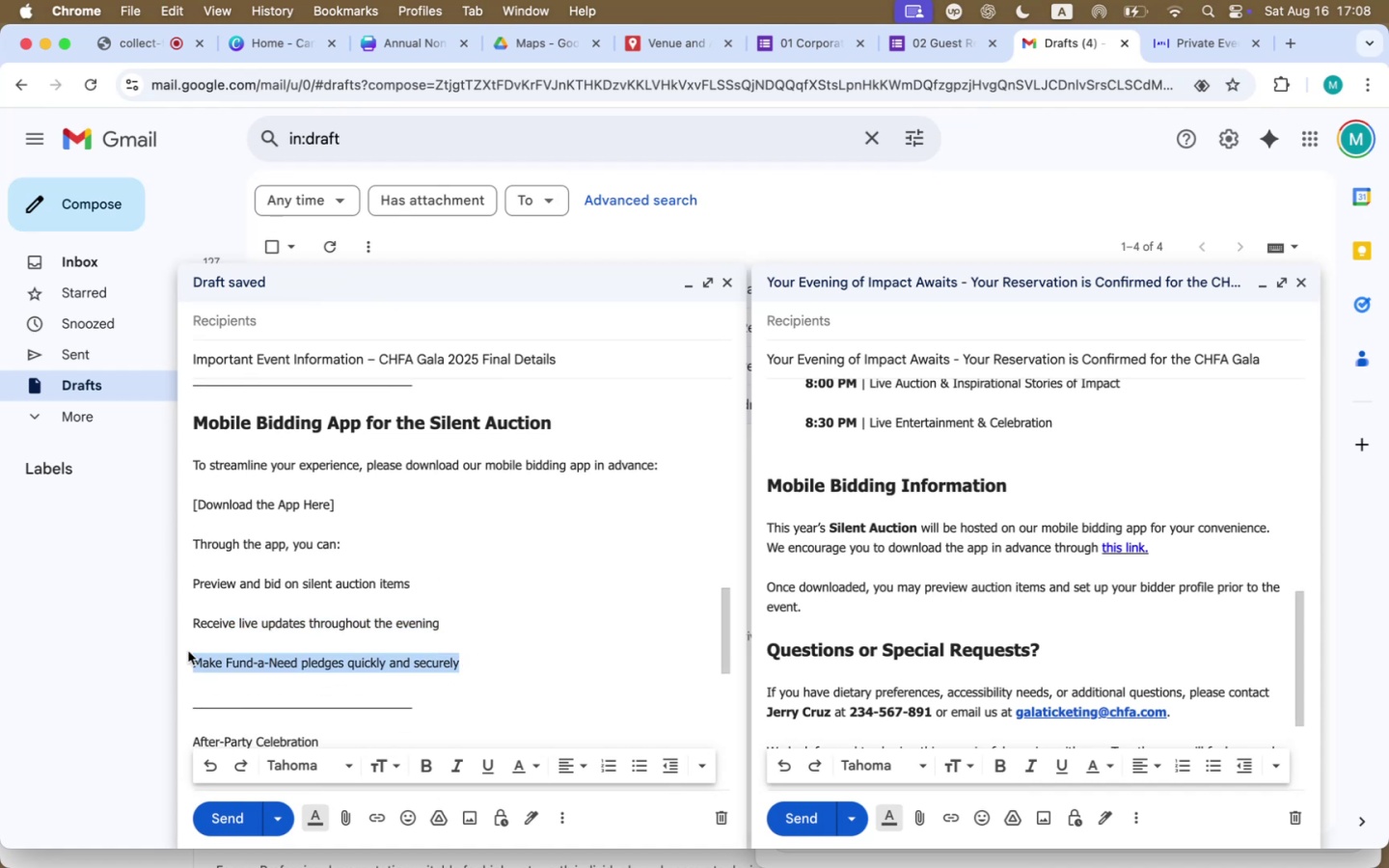 
key(Backspace)
 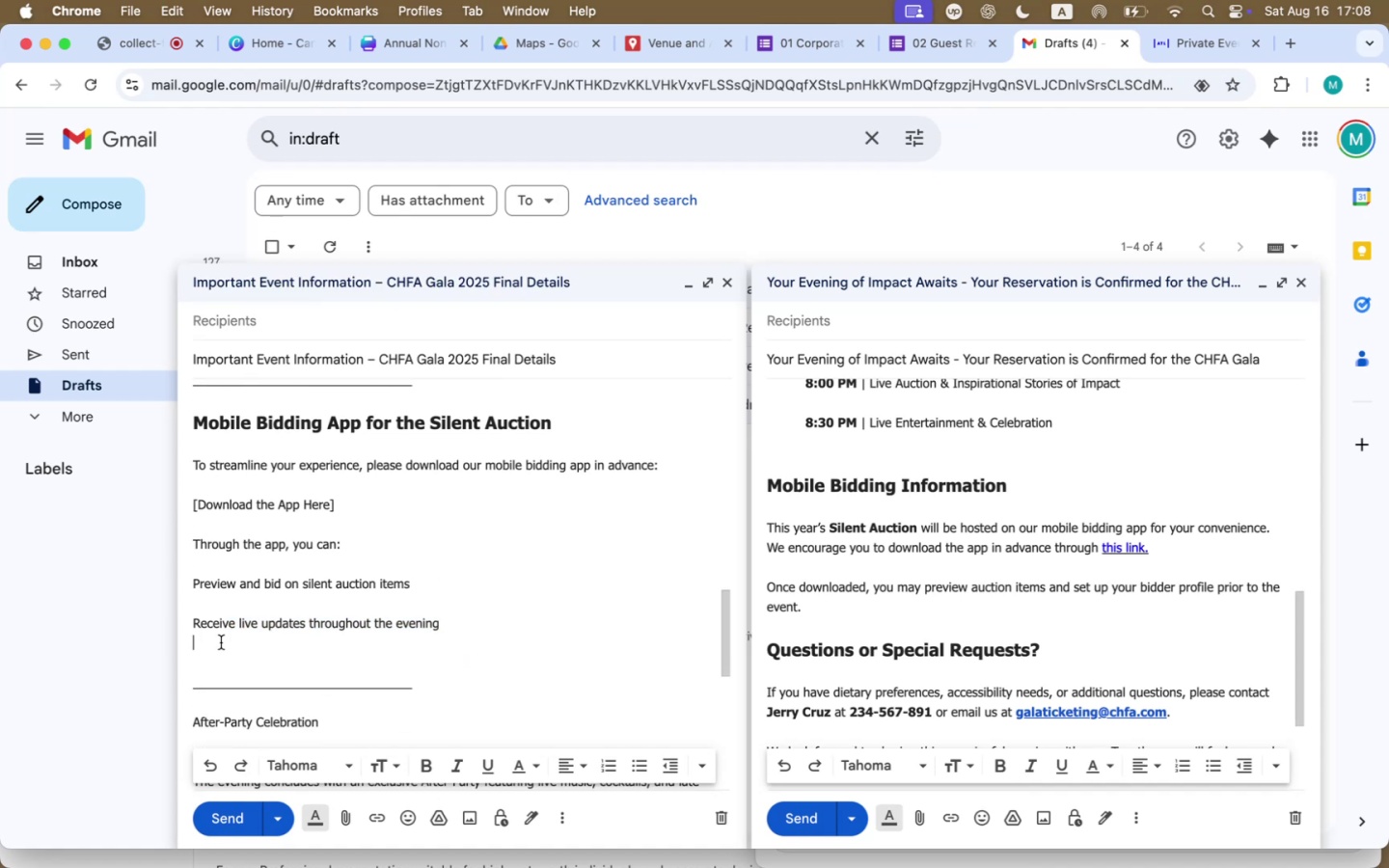 
left_click_drag(start_coordinate=[478, 631], to_coordinate=[193, 576])
 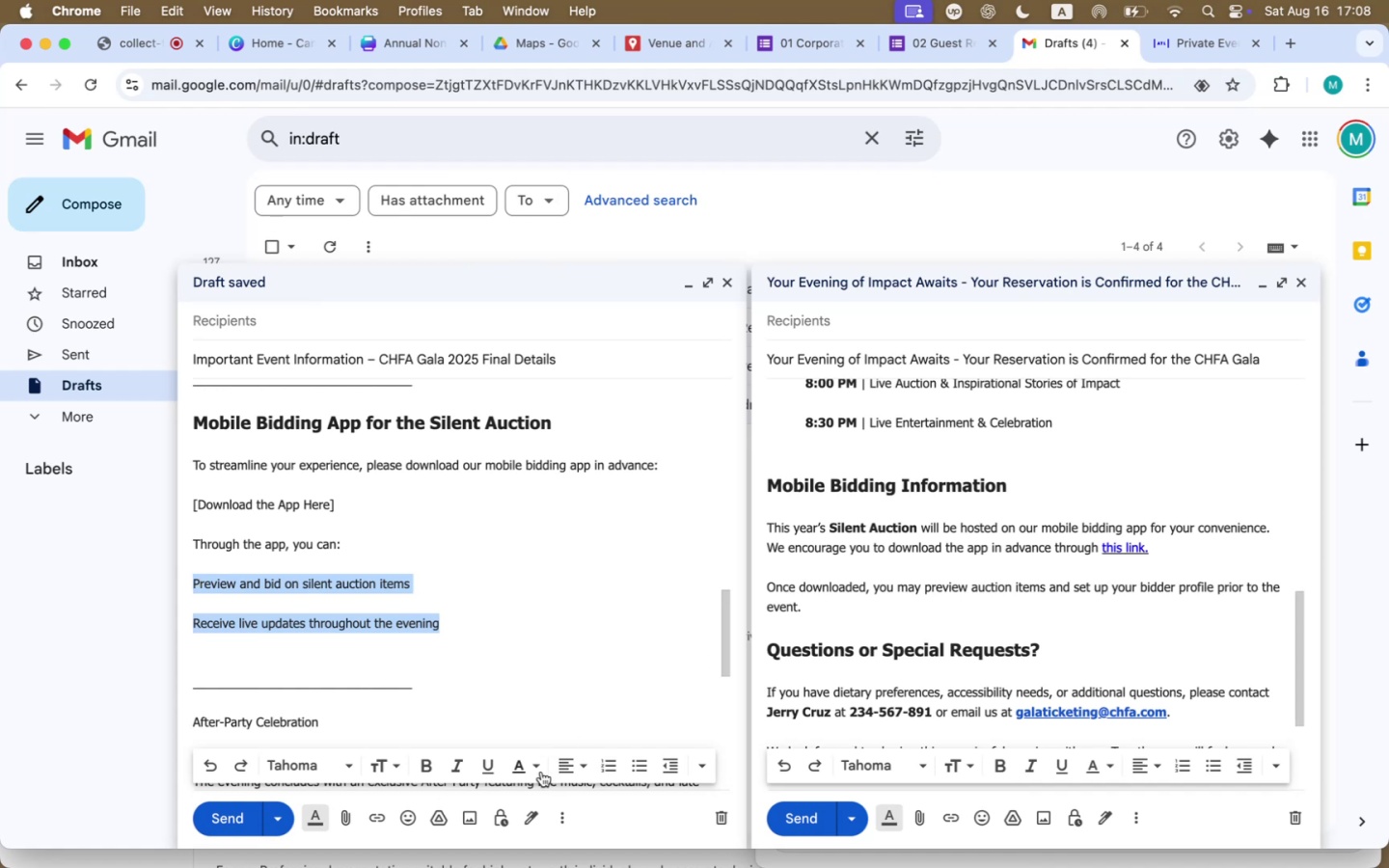 
left_click([644, 767])
 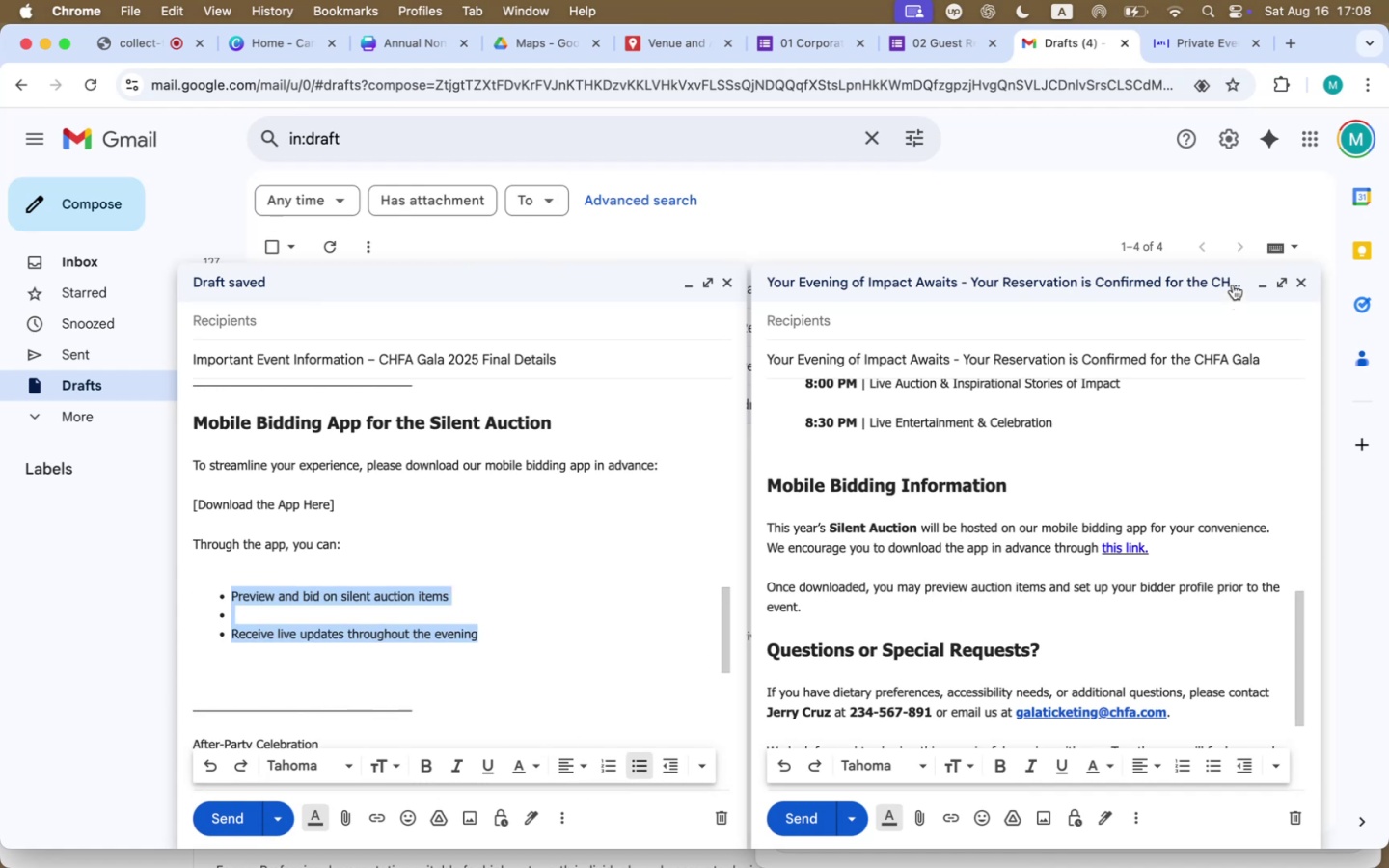 
left_click([1258, 289])
 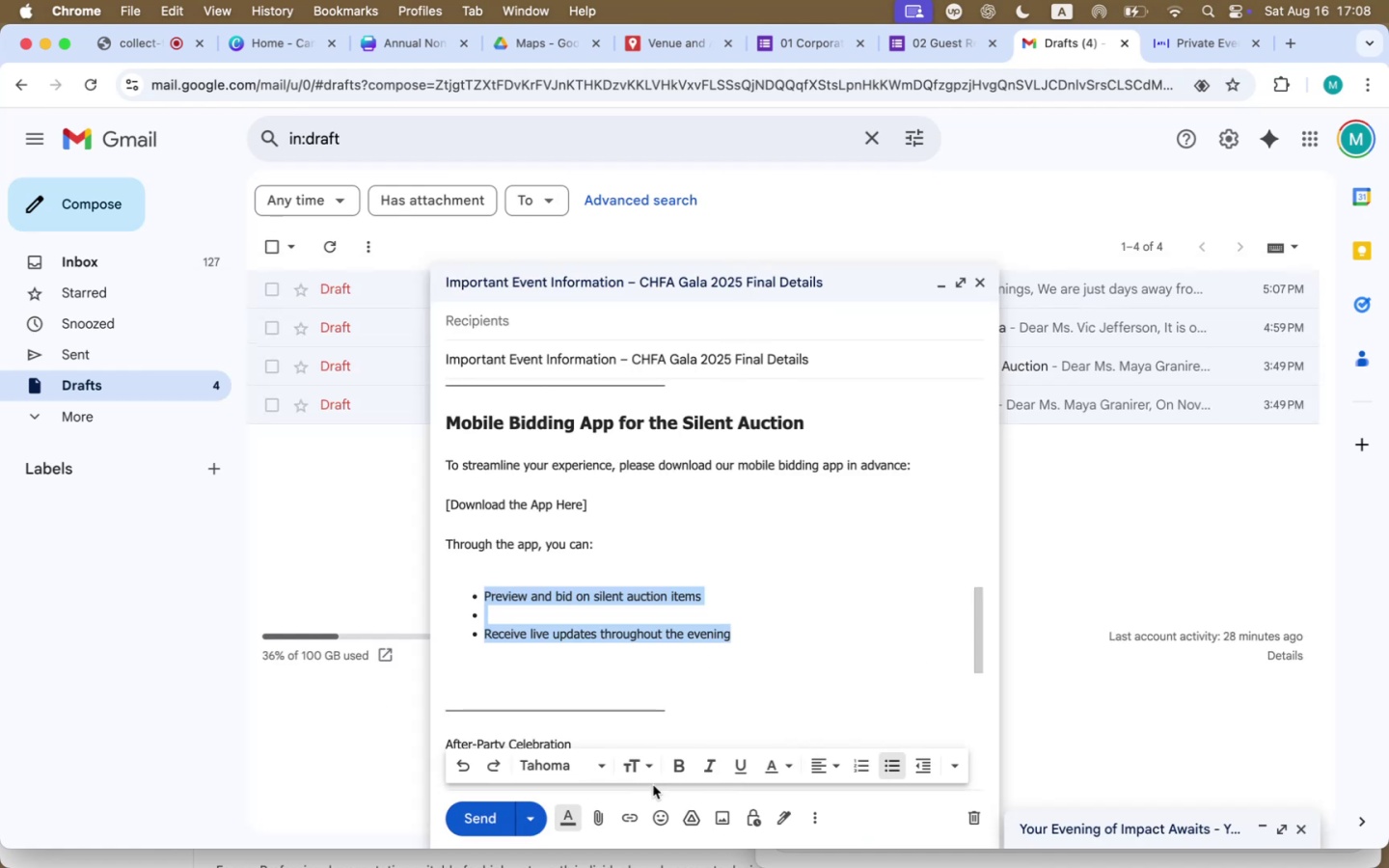 
left_click([557, 616])
 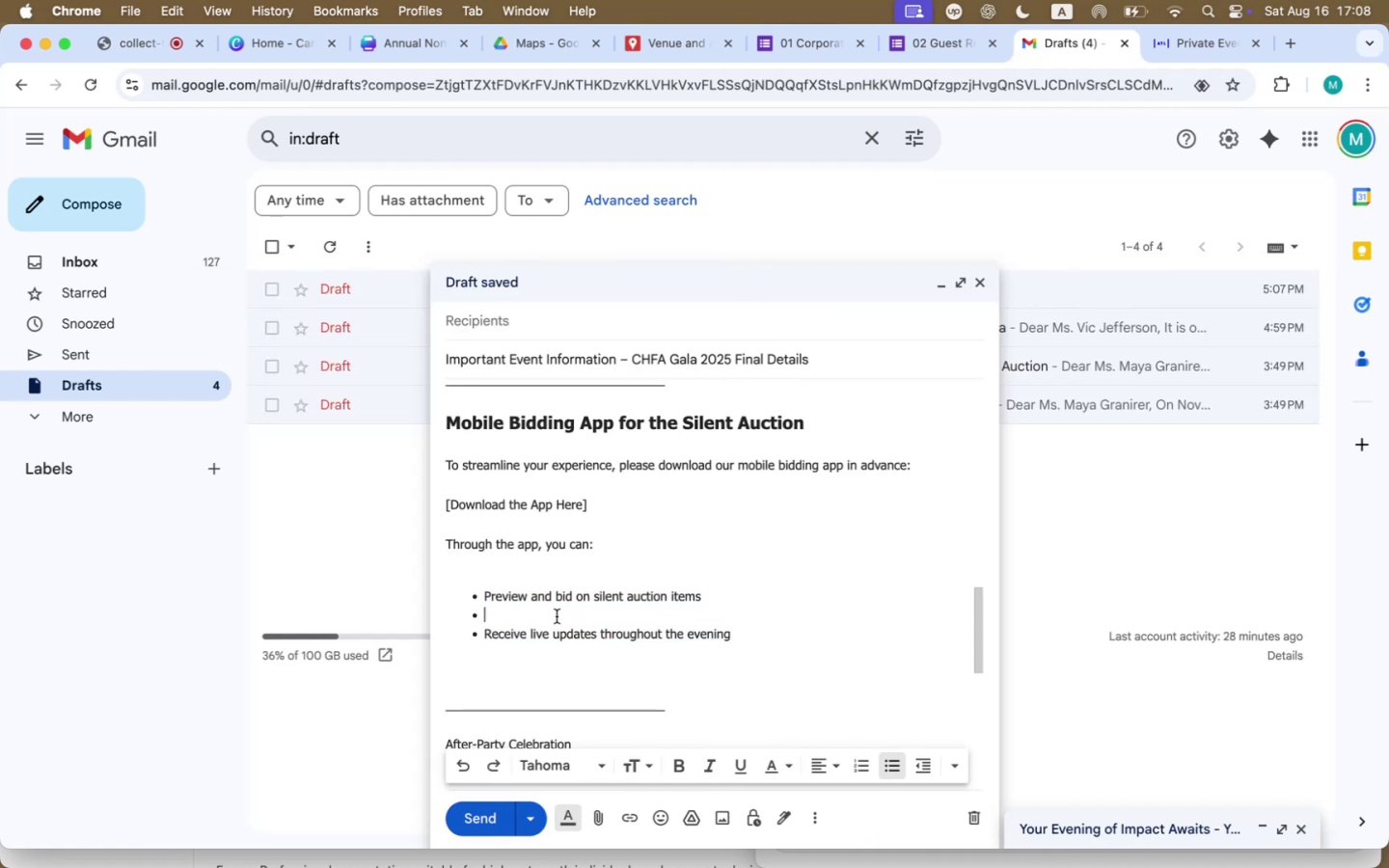 
key(Backspace)
 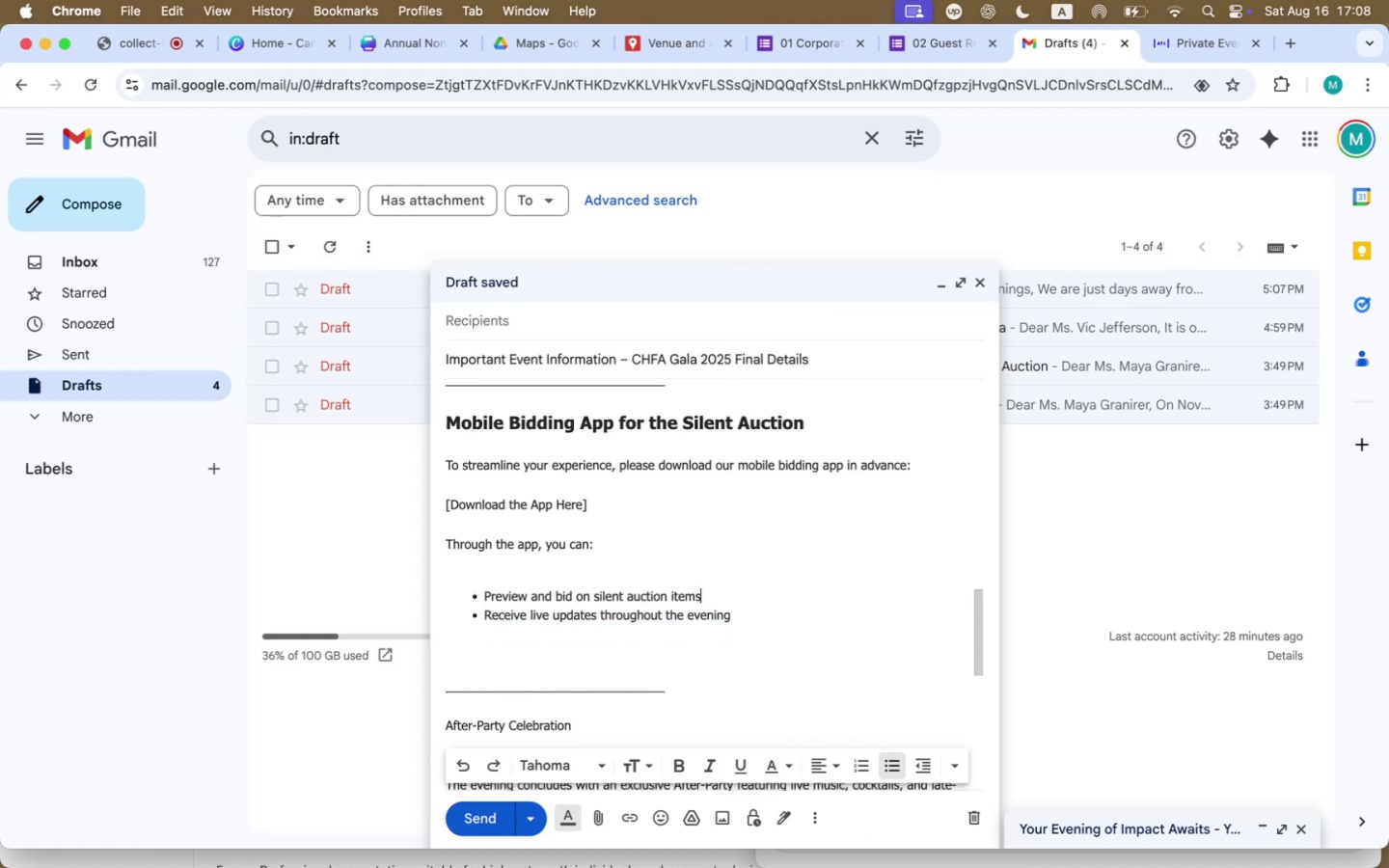 
left_click([558, 579])
 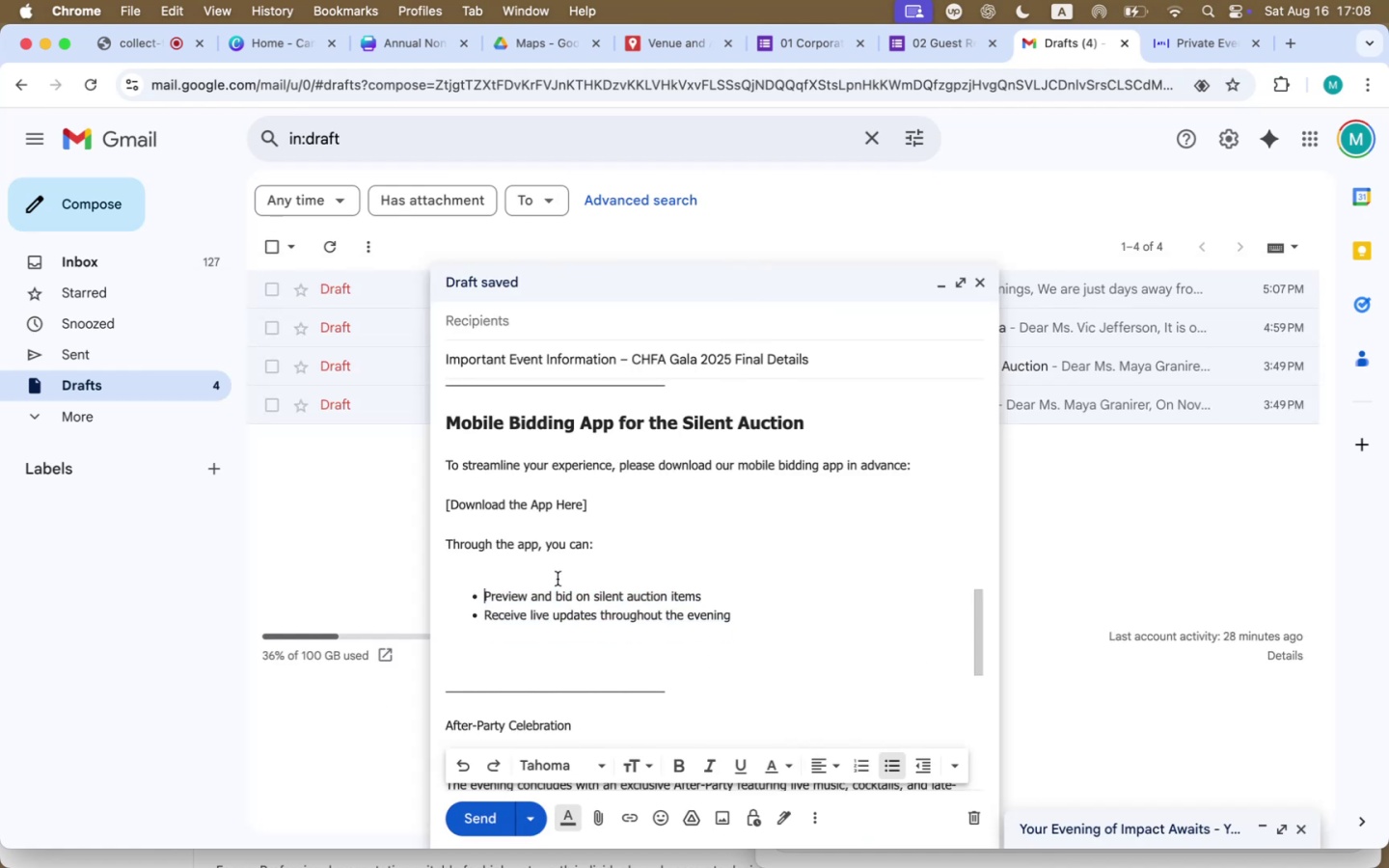 
key(ArrowUp)
 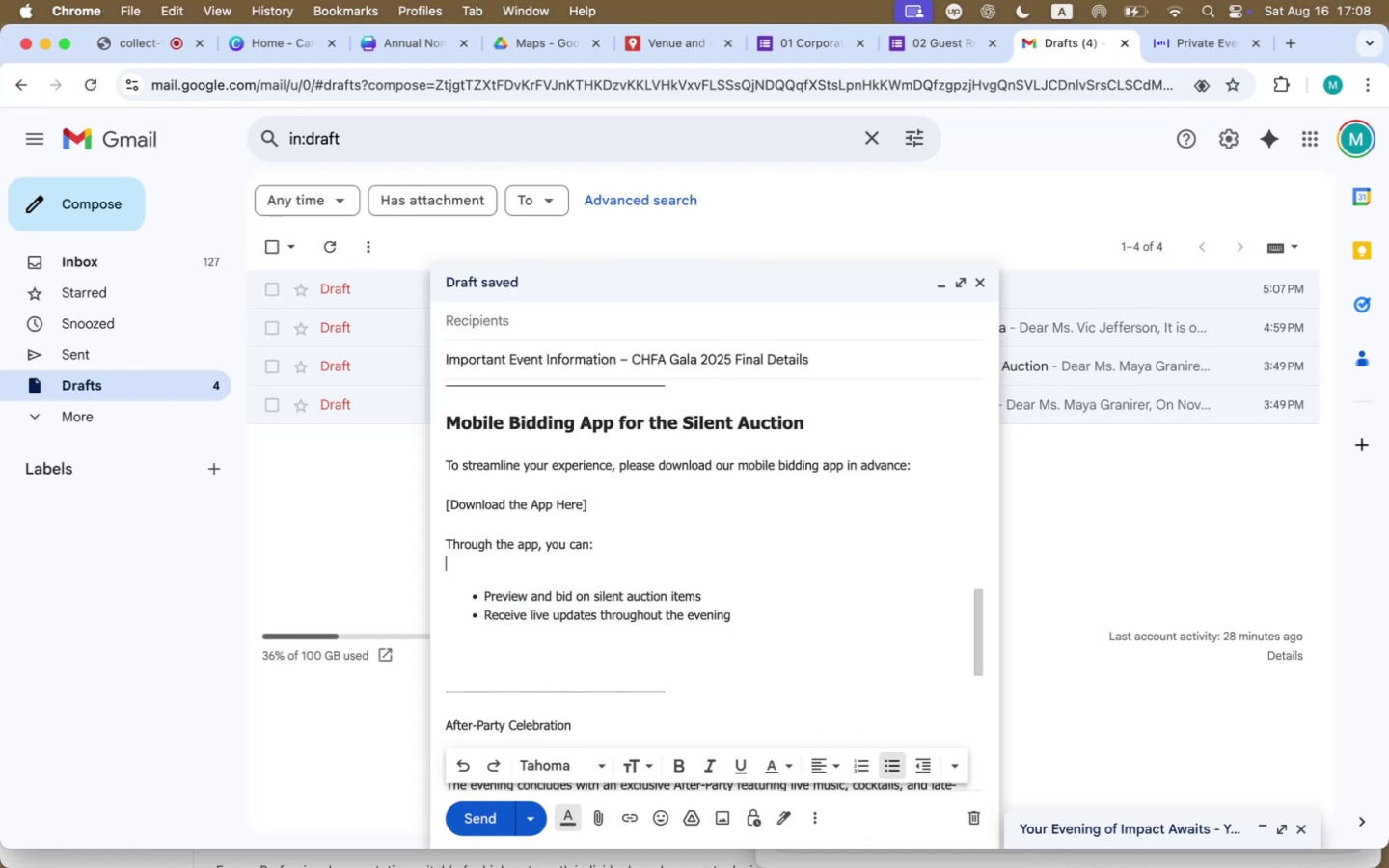 
key(Backspace)
 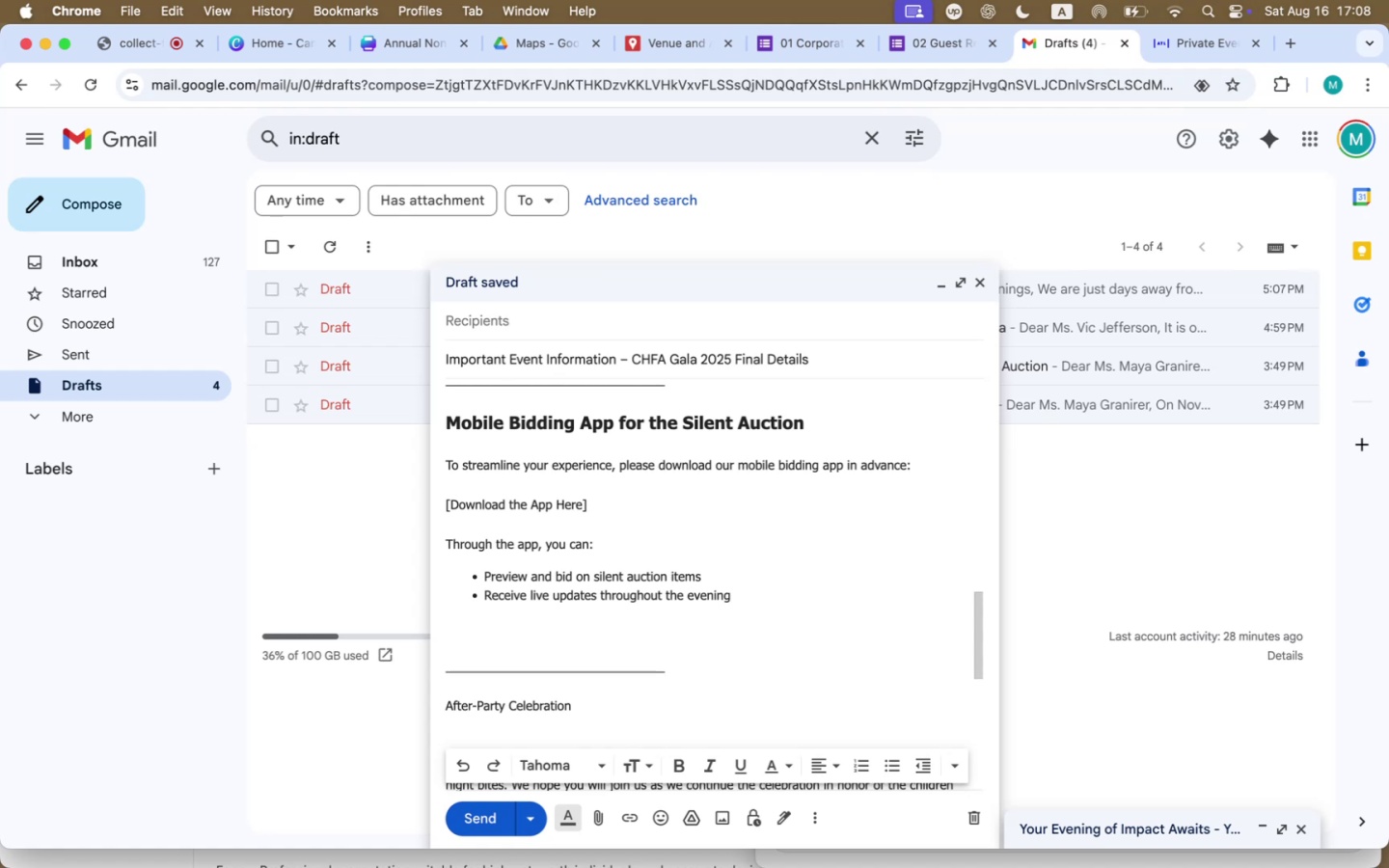 
left_click_drag(start_coordinate=[594, 497], to_coordinate=[421, 503])
 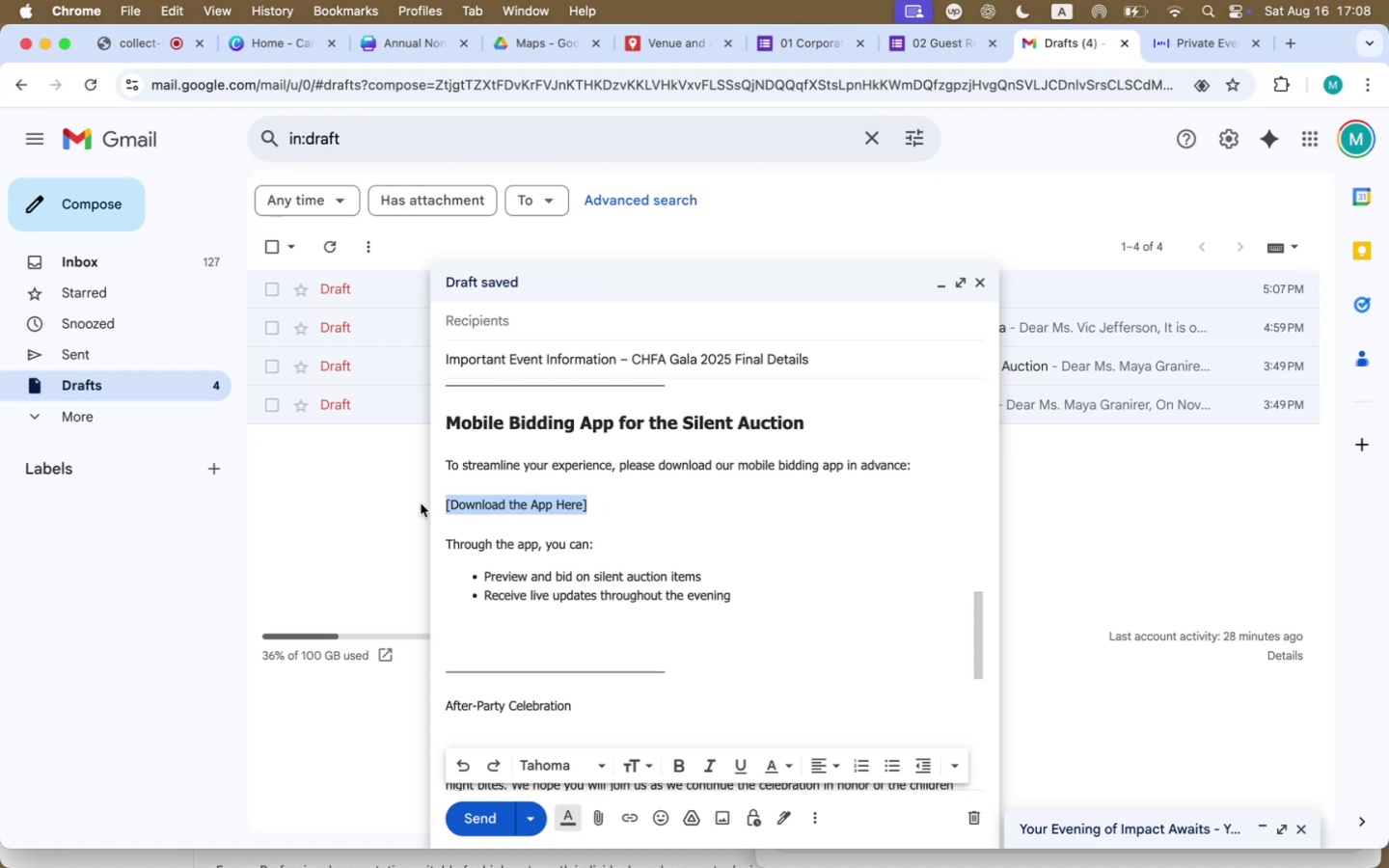 
key(Backspace)
key(Backspace)
key(Backspace)
type( CHFA Gala Mobile )
key(Backspace)
type(B)
key(Backspace)
type( Bidding App)
 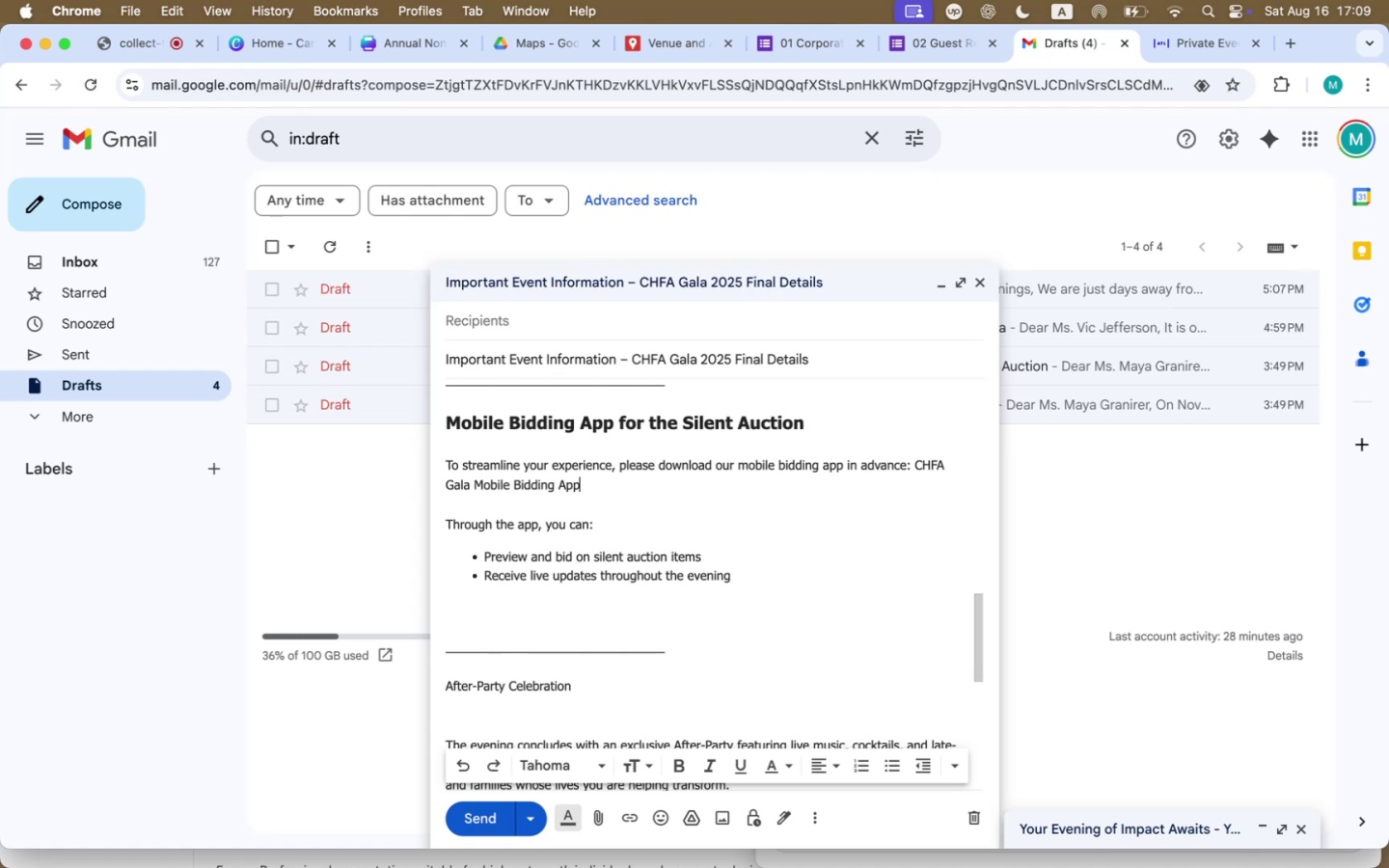 
left_click_drag(start_coordinate=[916, 467], to_coordinate=[915, 478])
 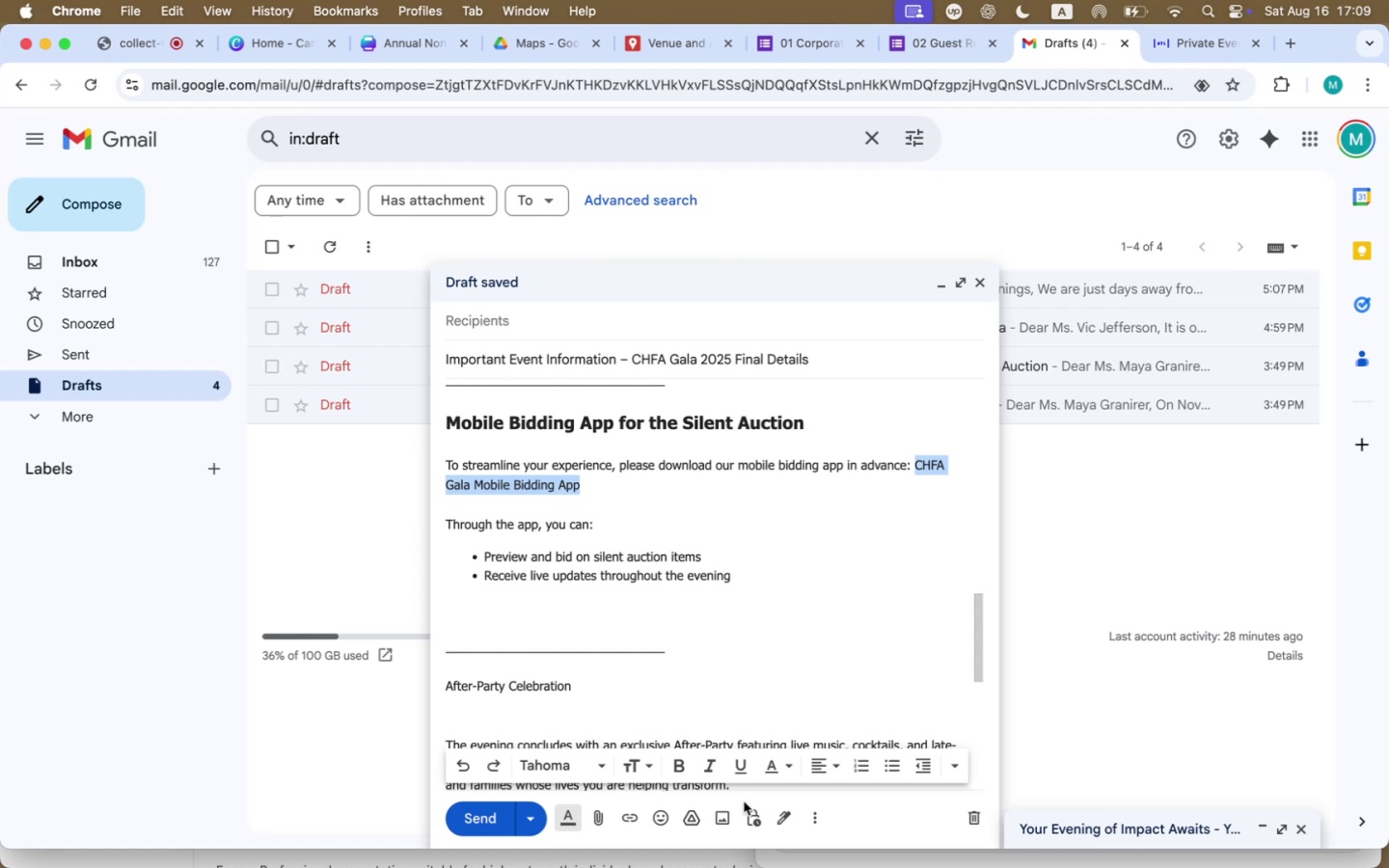 
left_click([774, 765])
 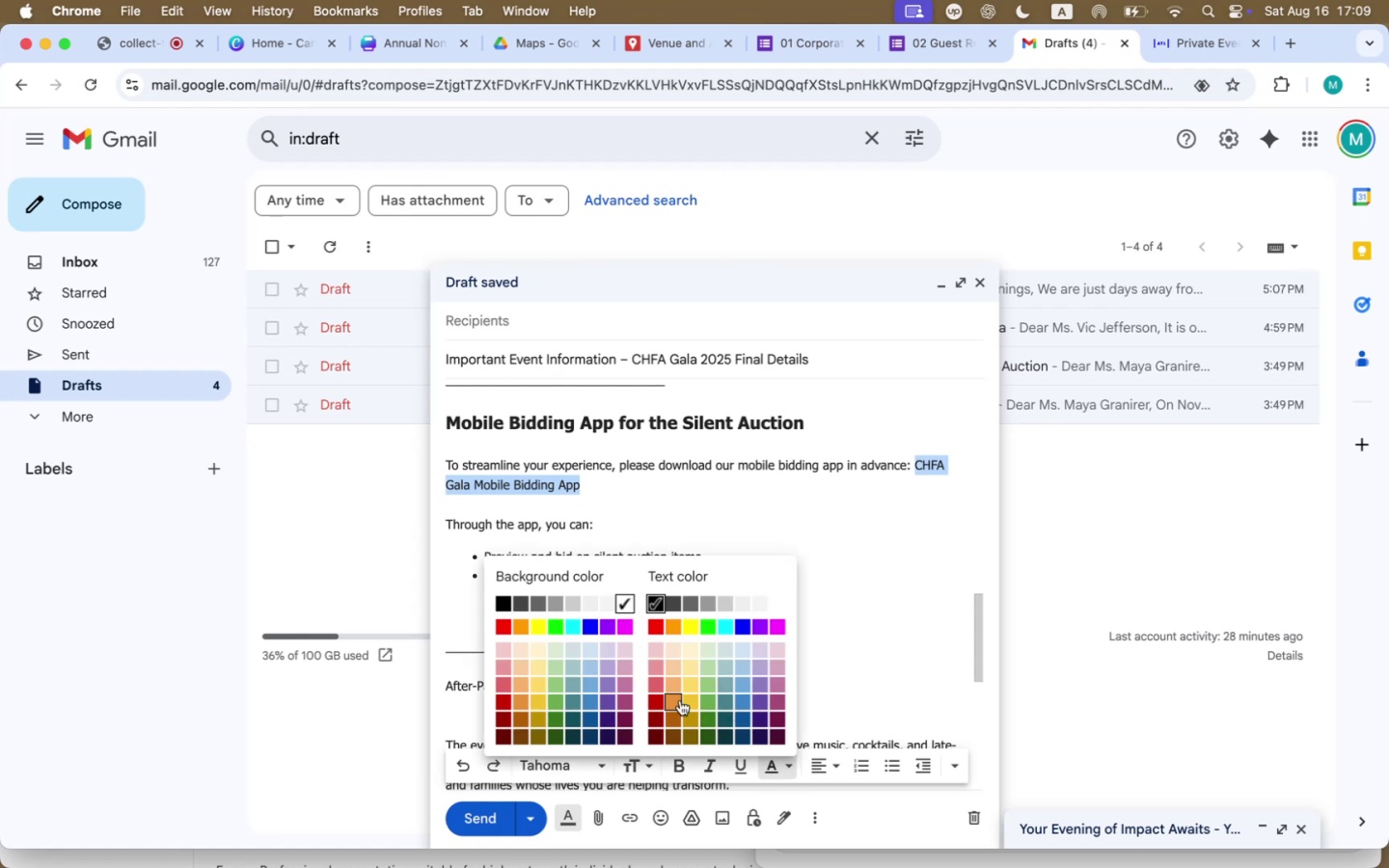 
left_click([746, 627])
 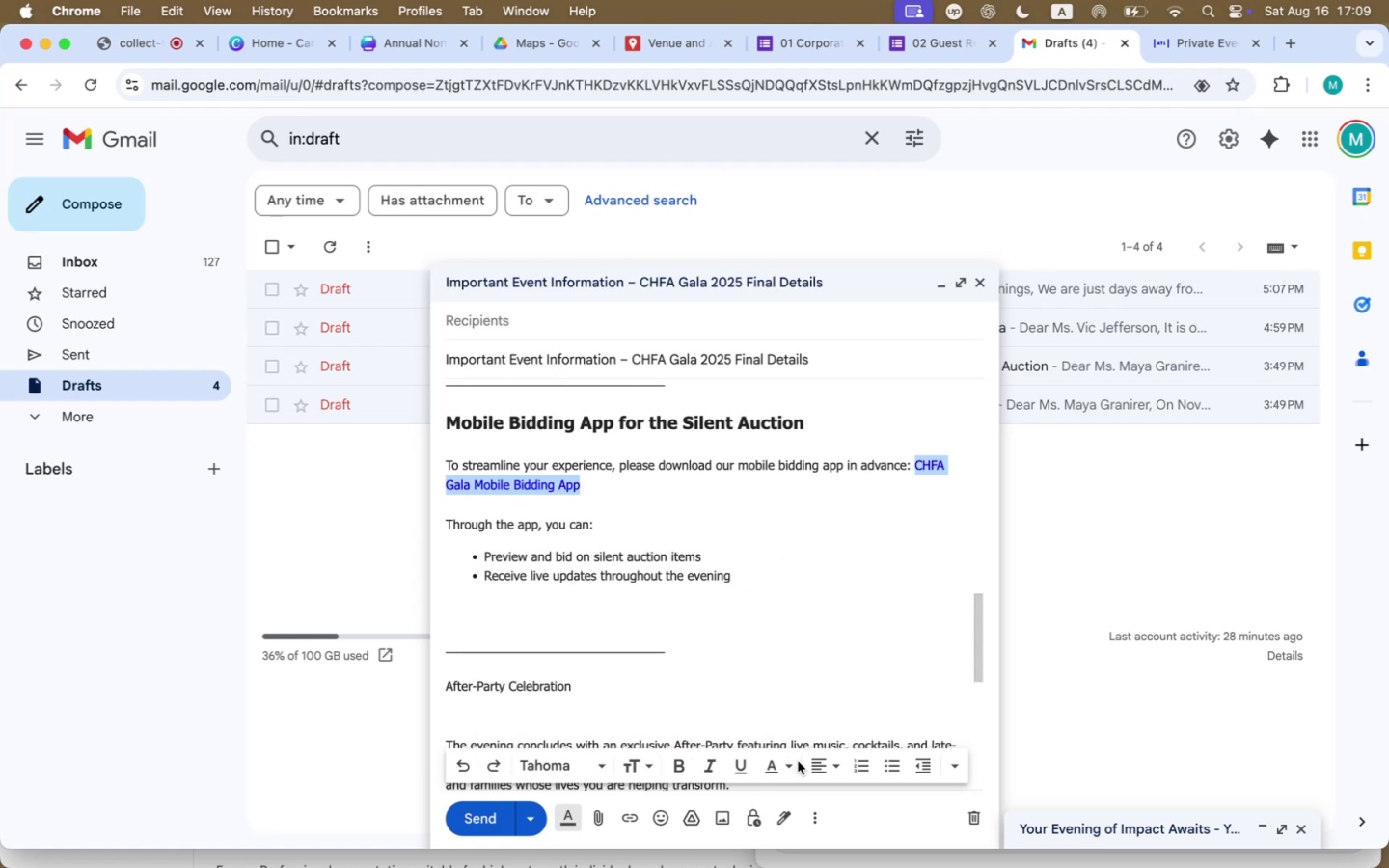 
left_click([776, 769])
 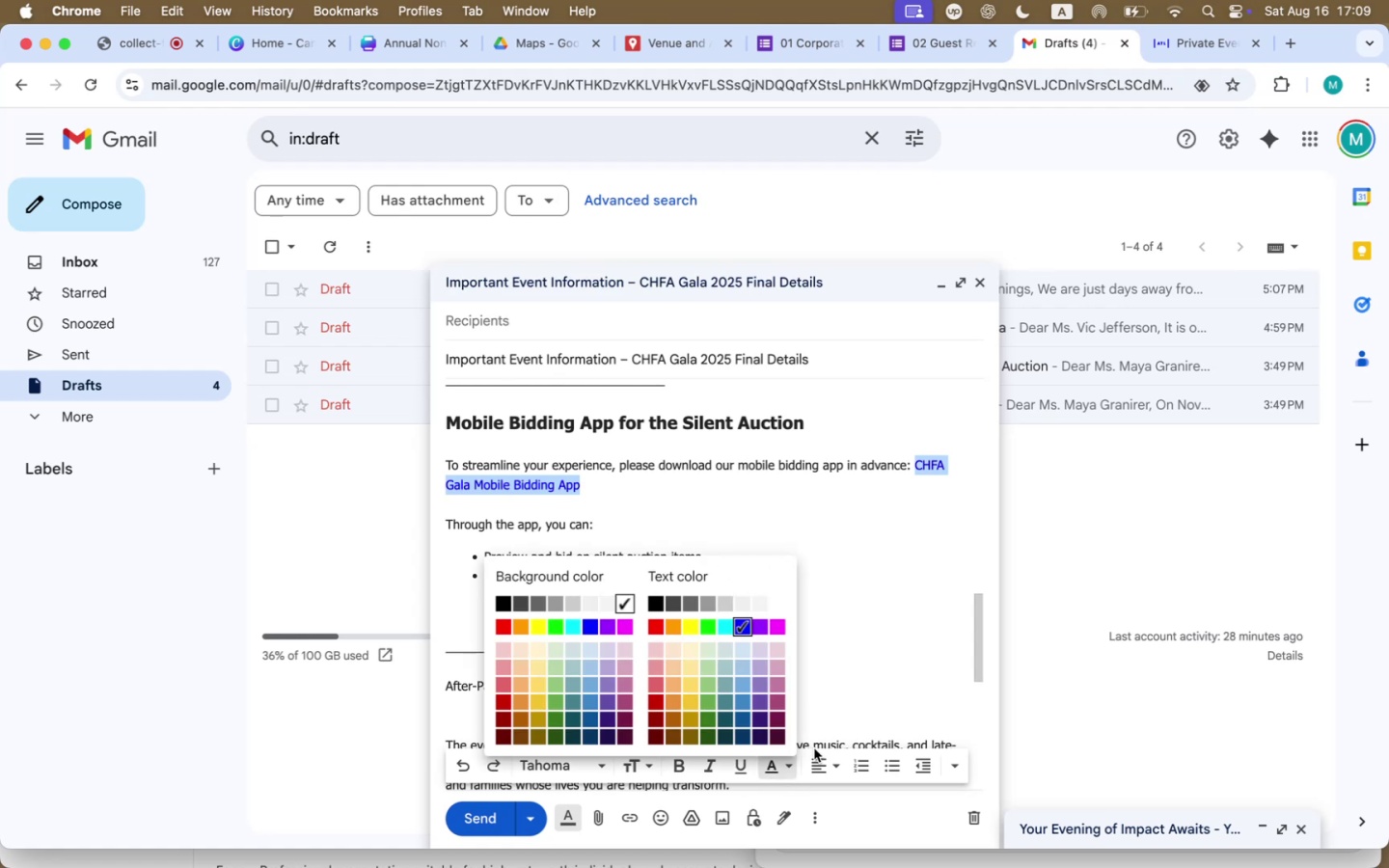 
left_click([739, 762])
 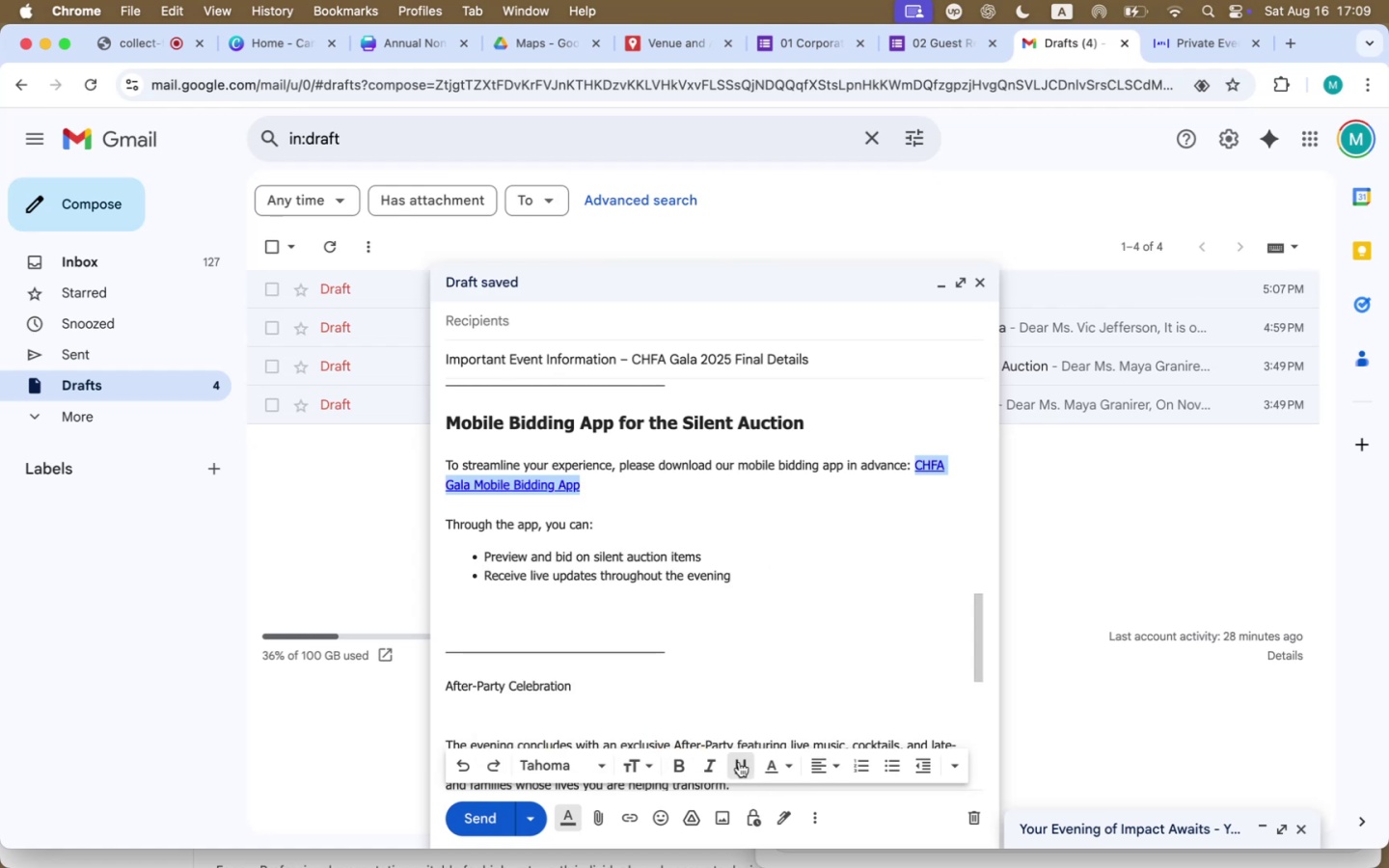 
left_click([675, 556])
 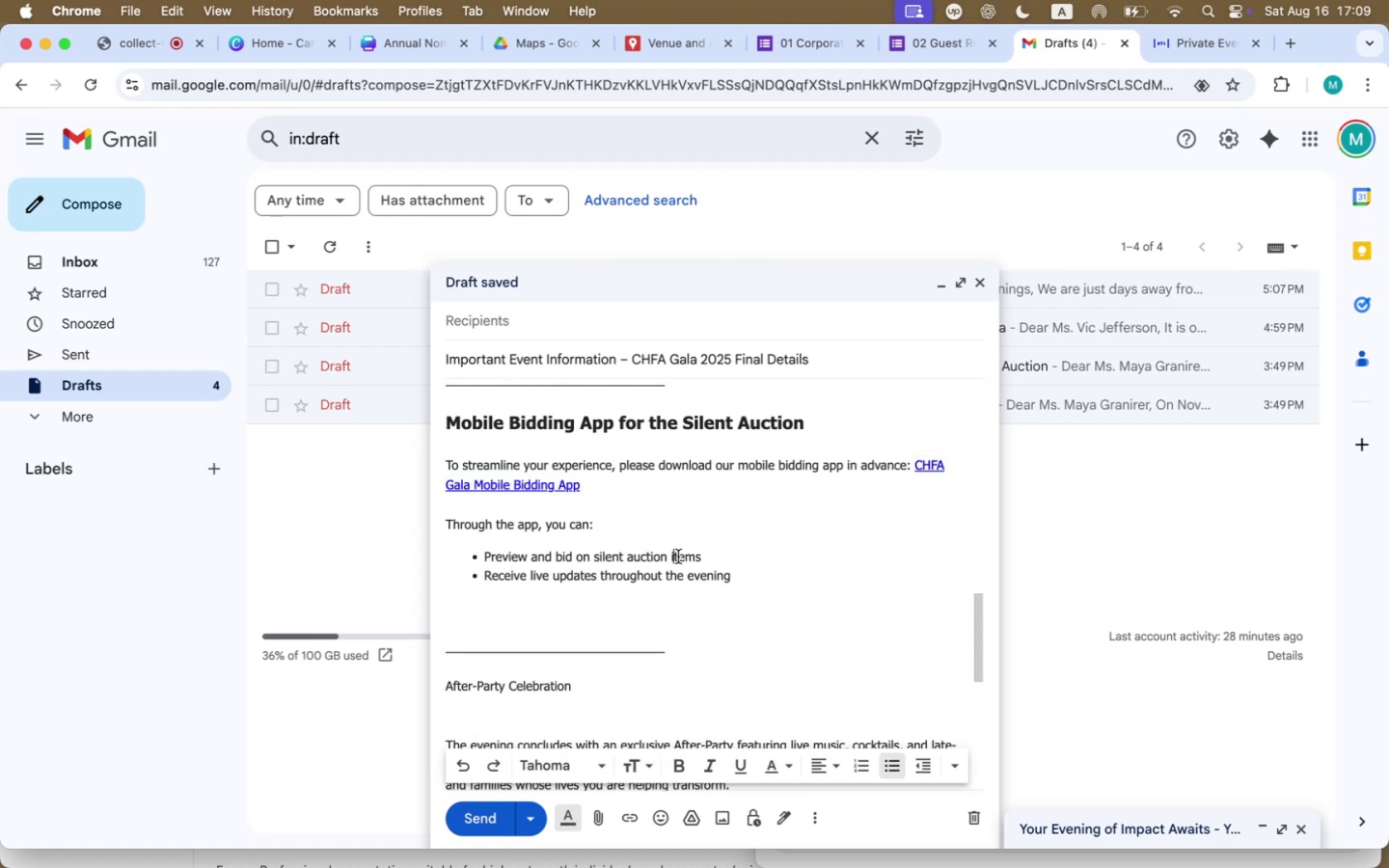 
left_click([605, 627])
 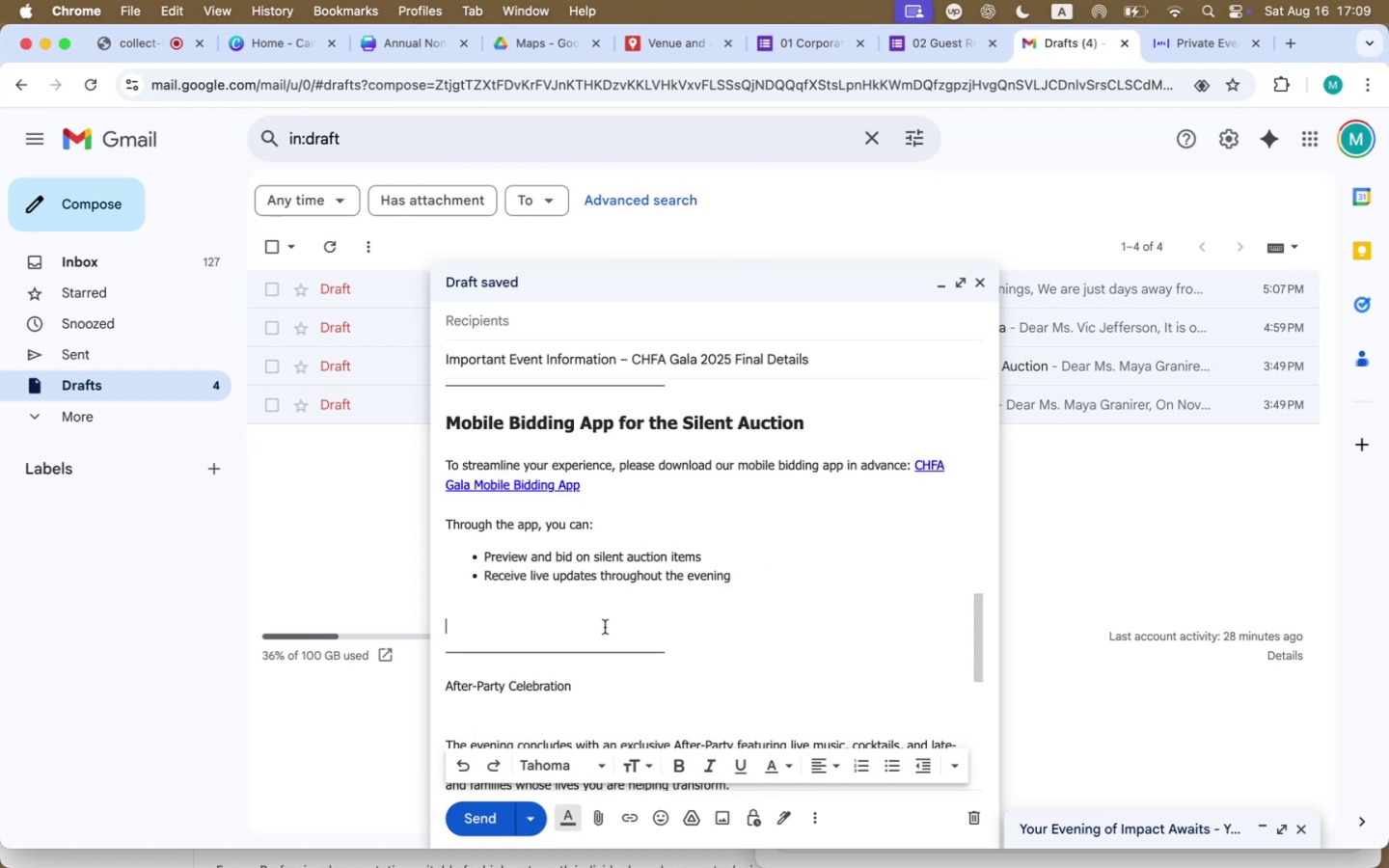 
left_click_drag(start_coordinate=[707, 656], to_coordinate=[440, 636])
 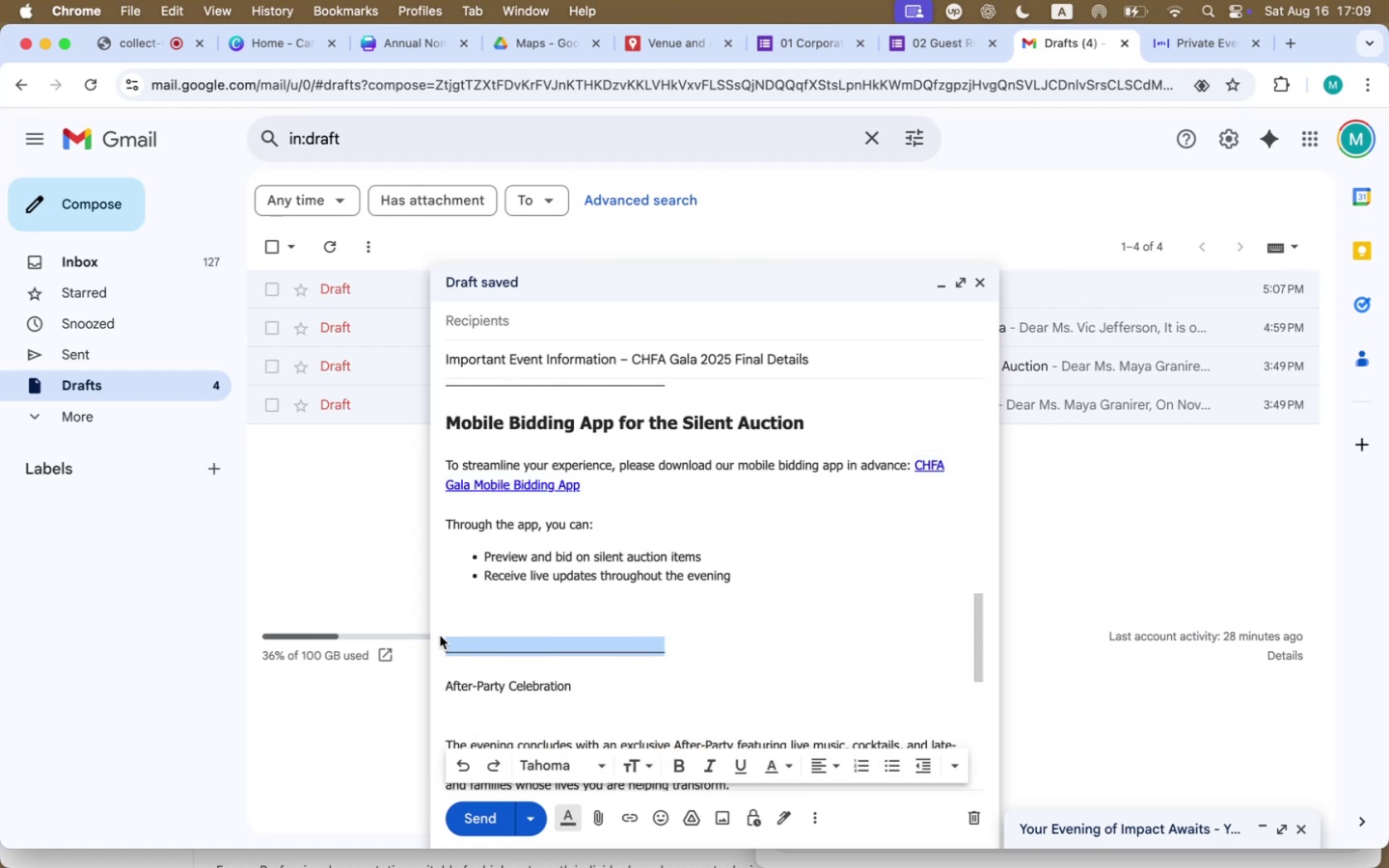 
key(Backspace)
 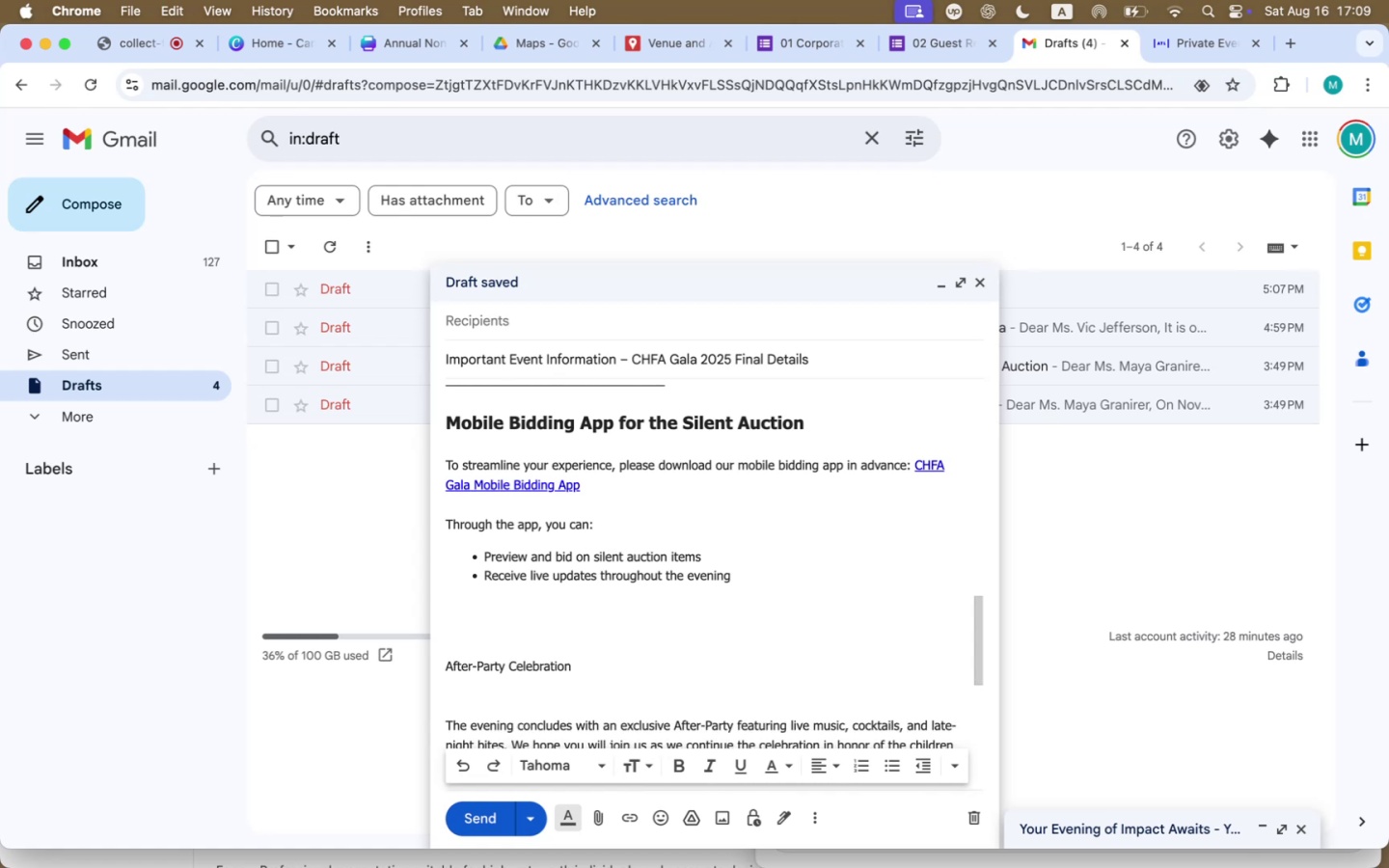 
scroll: coordinate [469, 632], scroll_direction: down, amount: 10.0
 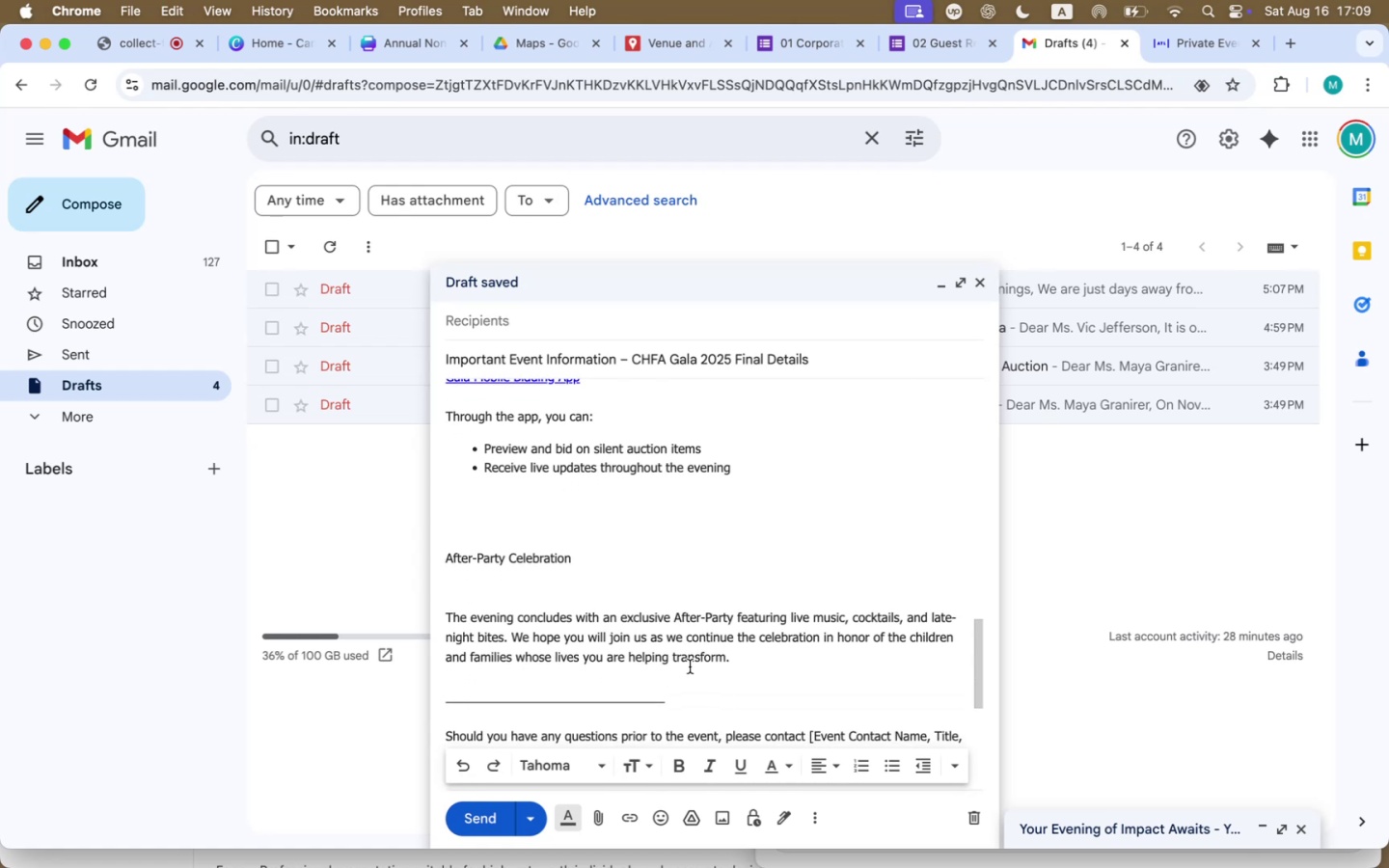 
left_click_drag(start_coordinate=[507, 639], to_coordinate=[729, 665])
 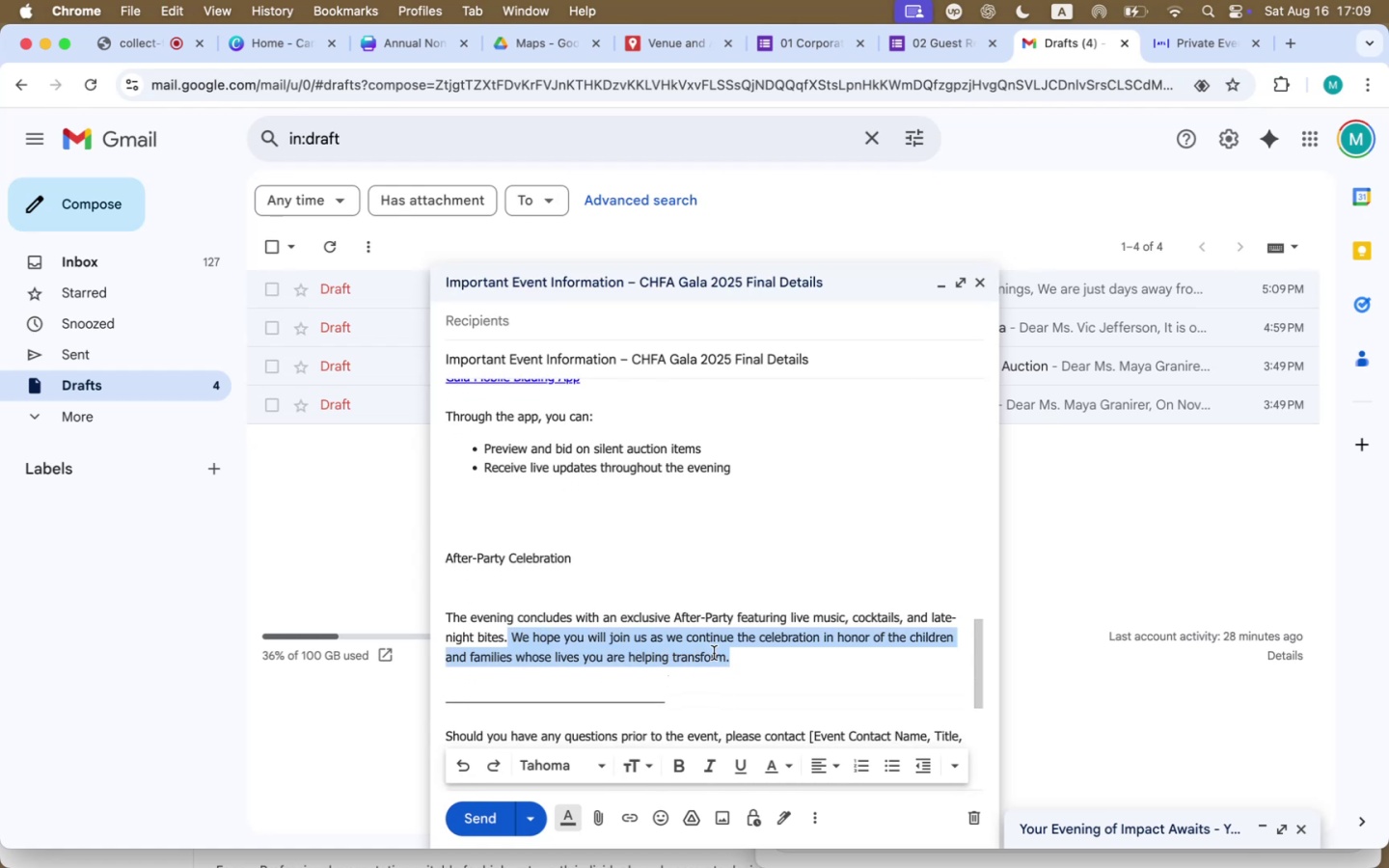 
left_click_drag(start_coordinate=[743, 660], to_coordinate=[514, 643])
 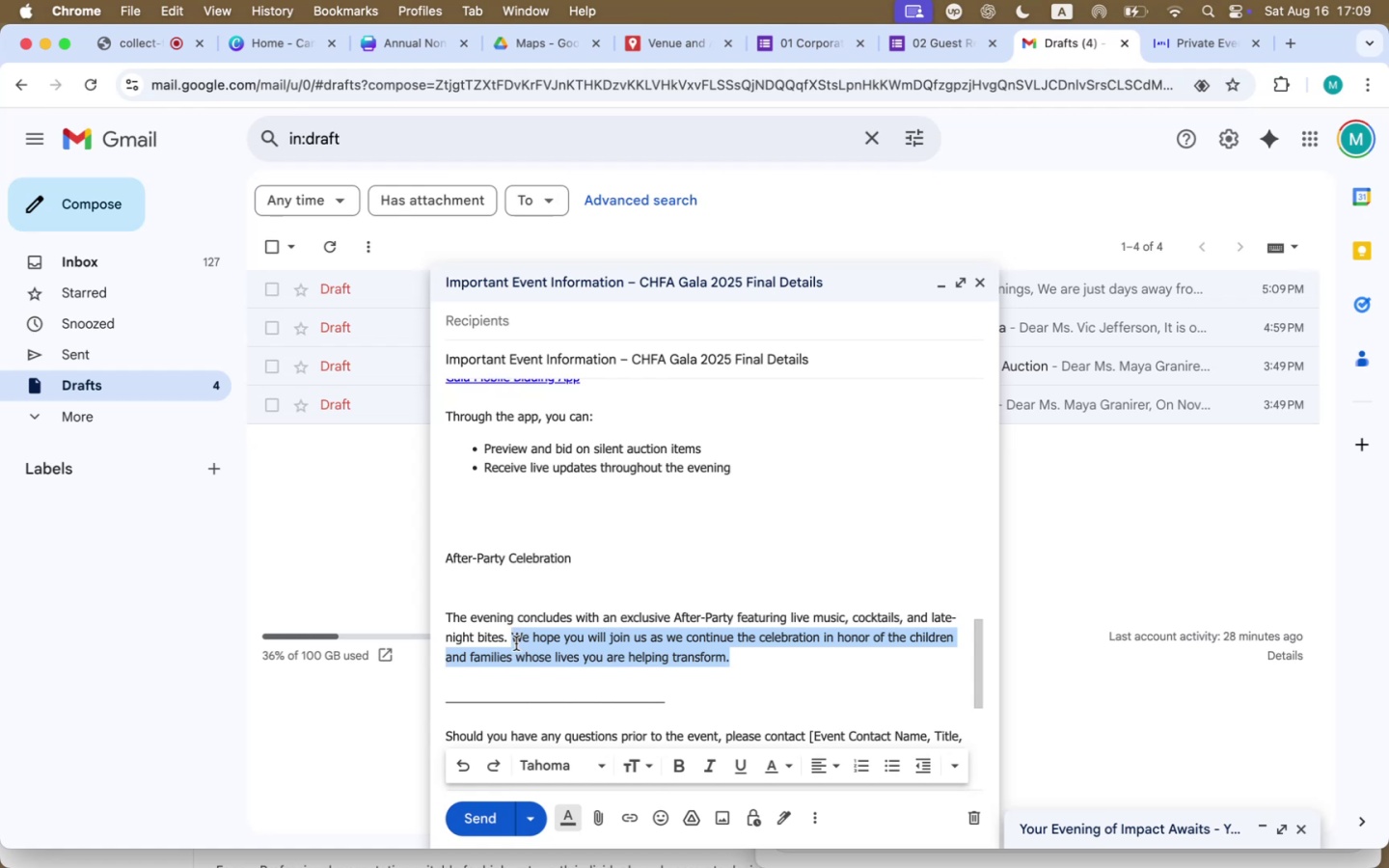 
key(Meta+CommandLeft)
 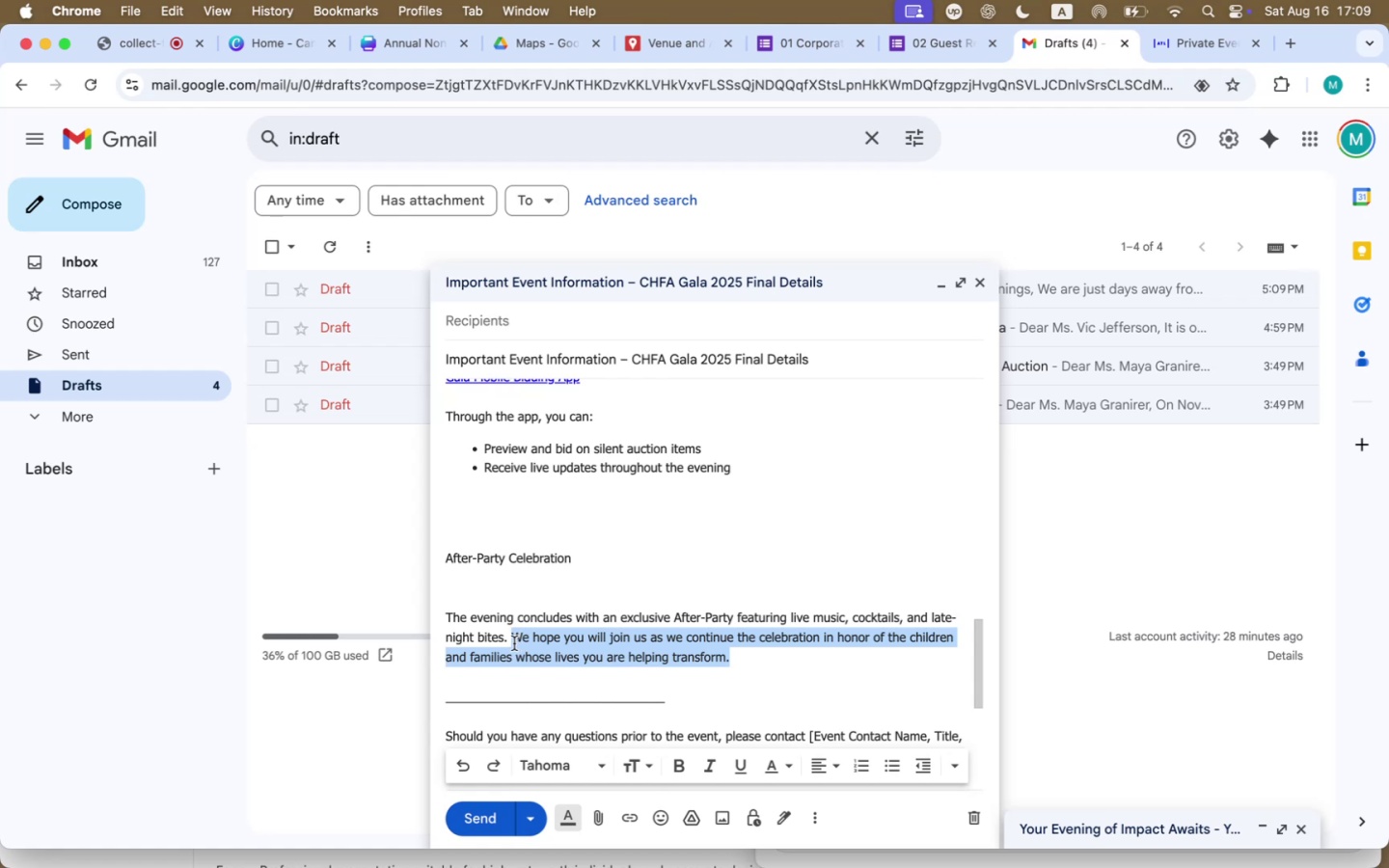 
key(Meta+C)
 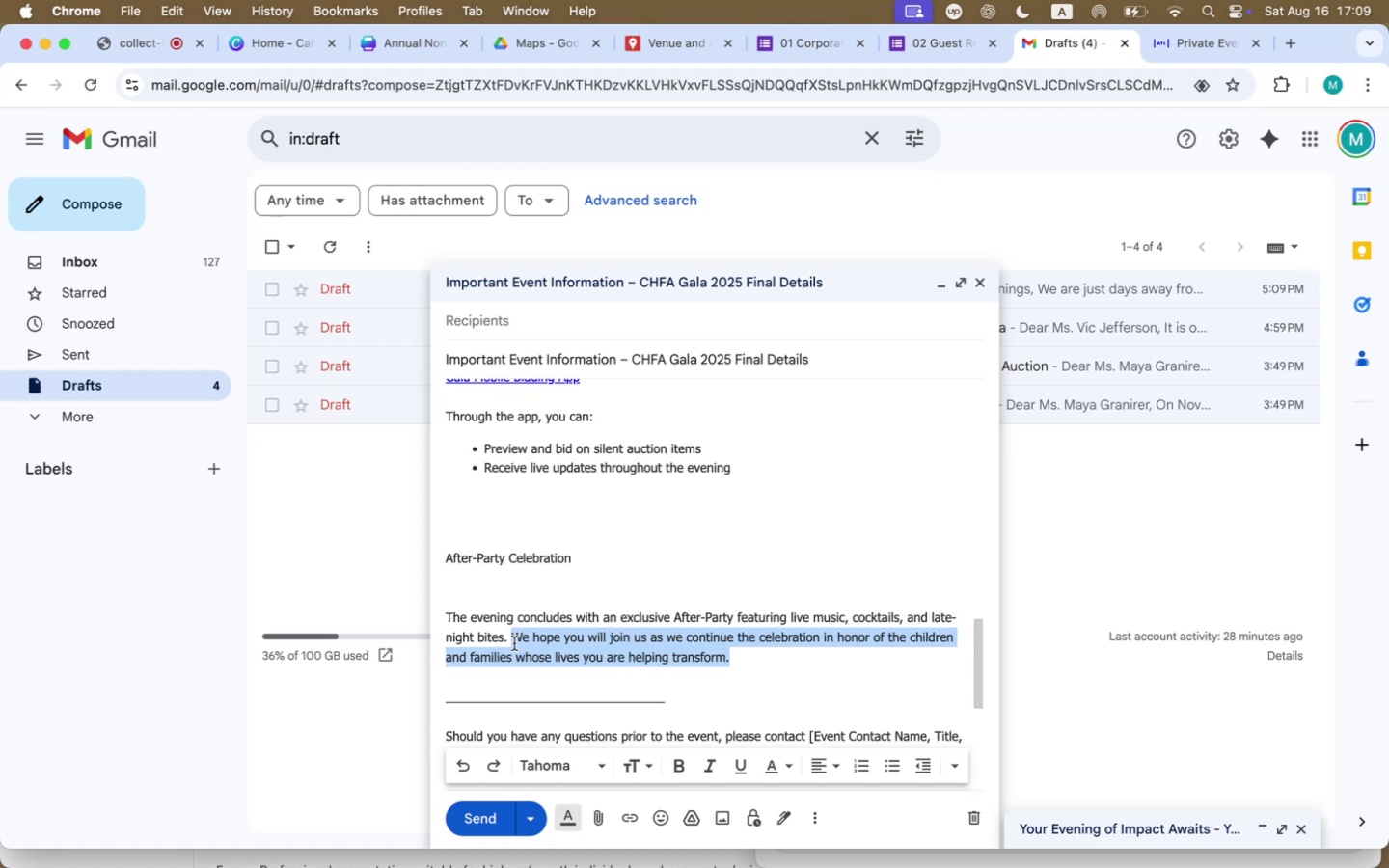 
scroll: coordinate [515, 643], scroll_direction: up, amount: 60.0
 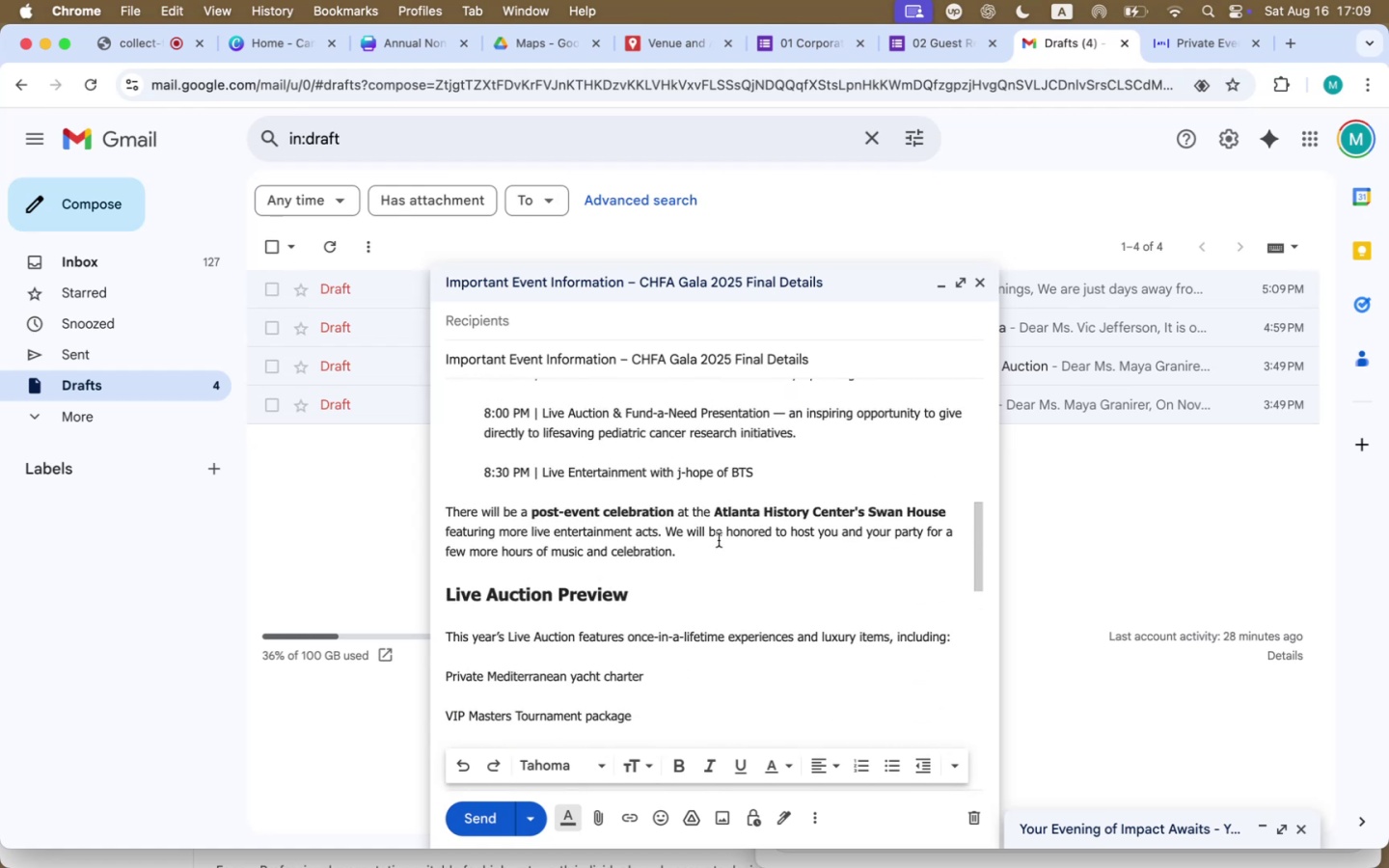 
left_click_drag(start_coordinate=[667, 533], to_coordinate=[682, 551])
 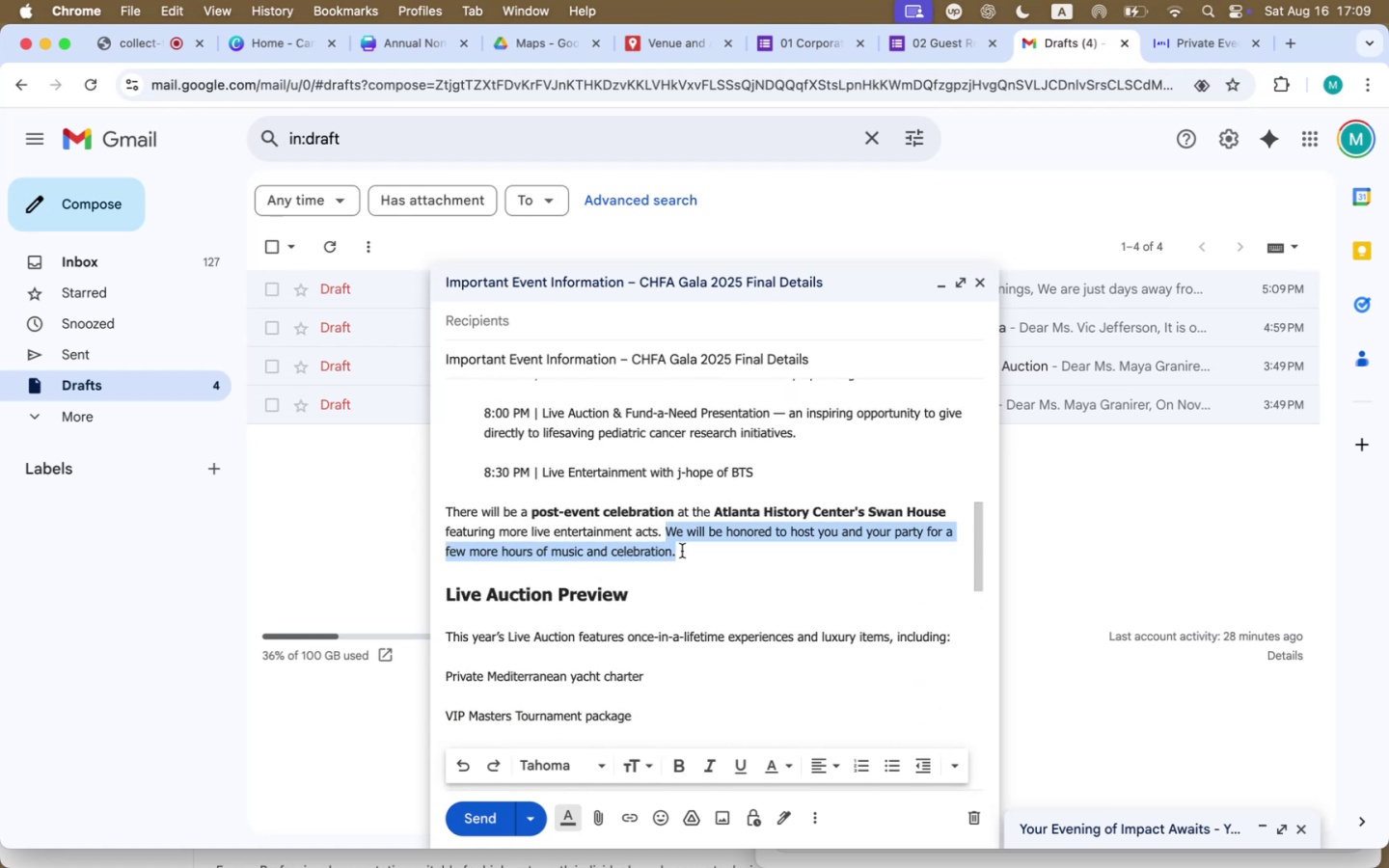 
key(Meta+V)
 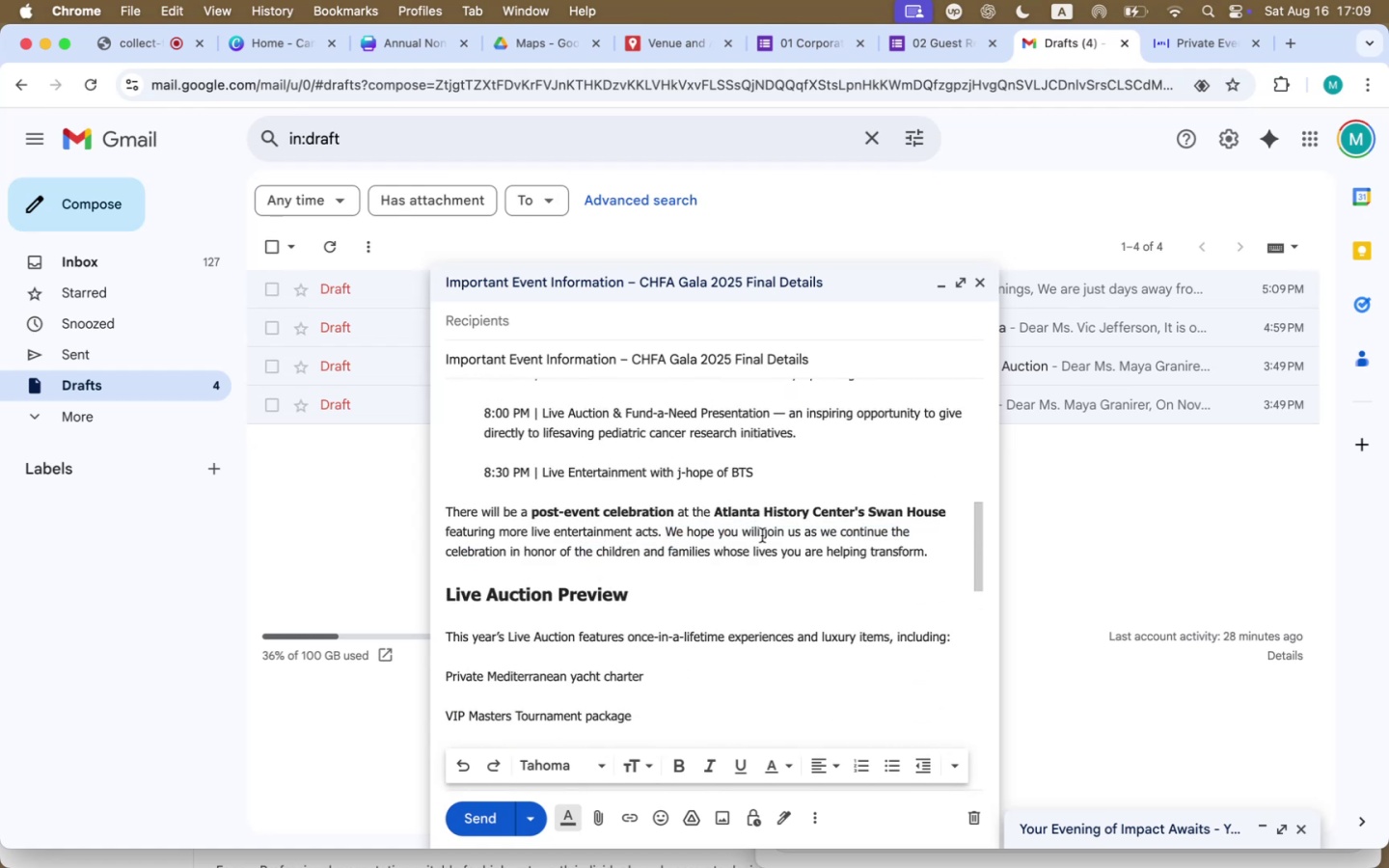 
double_click([750, 532])
 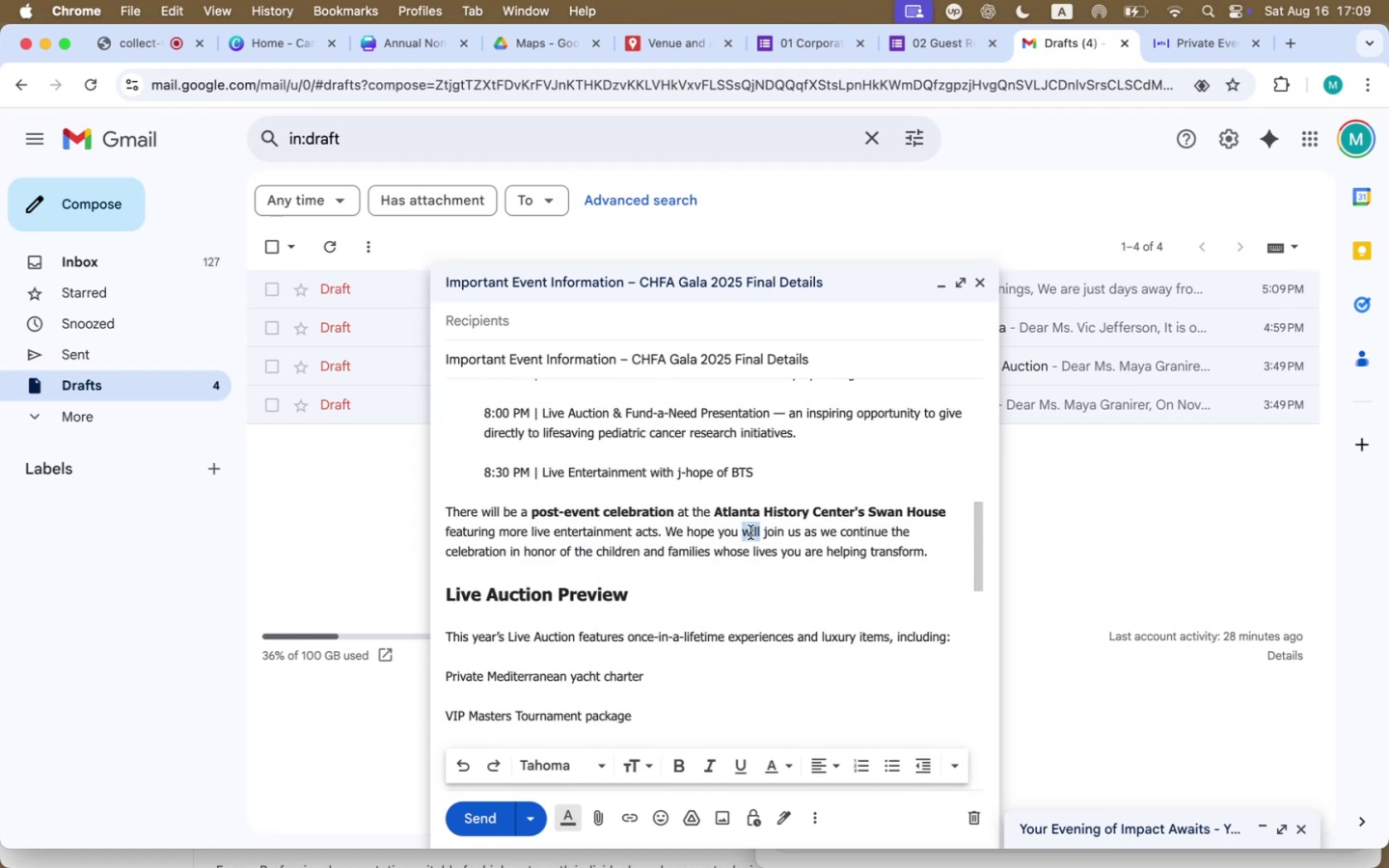 
type(can)
key(Backspace)
key(Backspace)
key(Backspace)
type(will)
 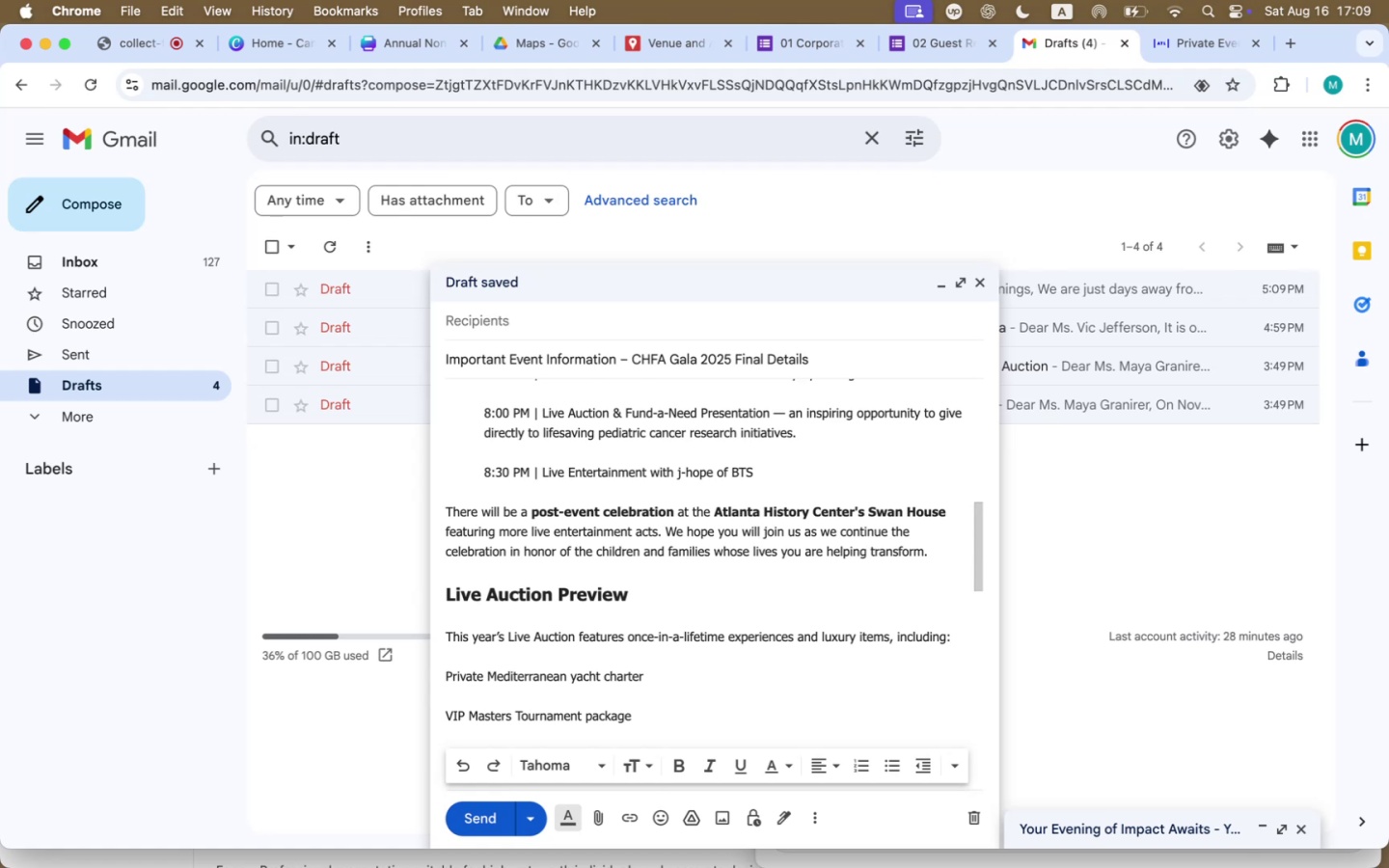 
wait(10.98)
 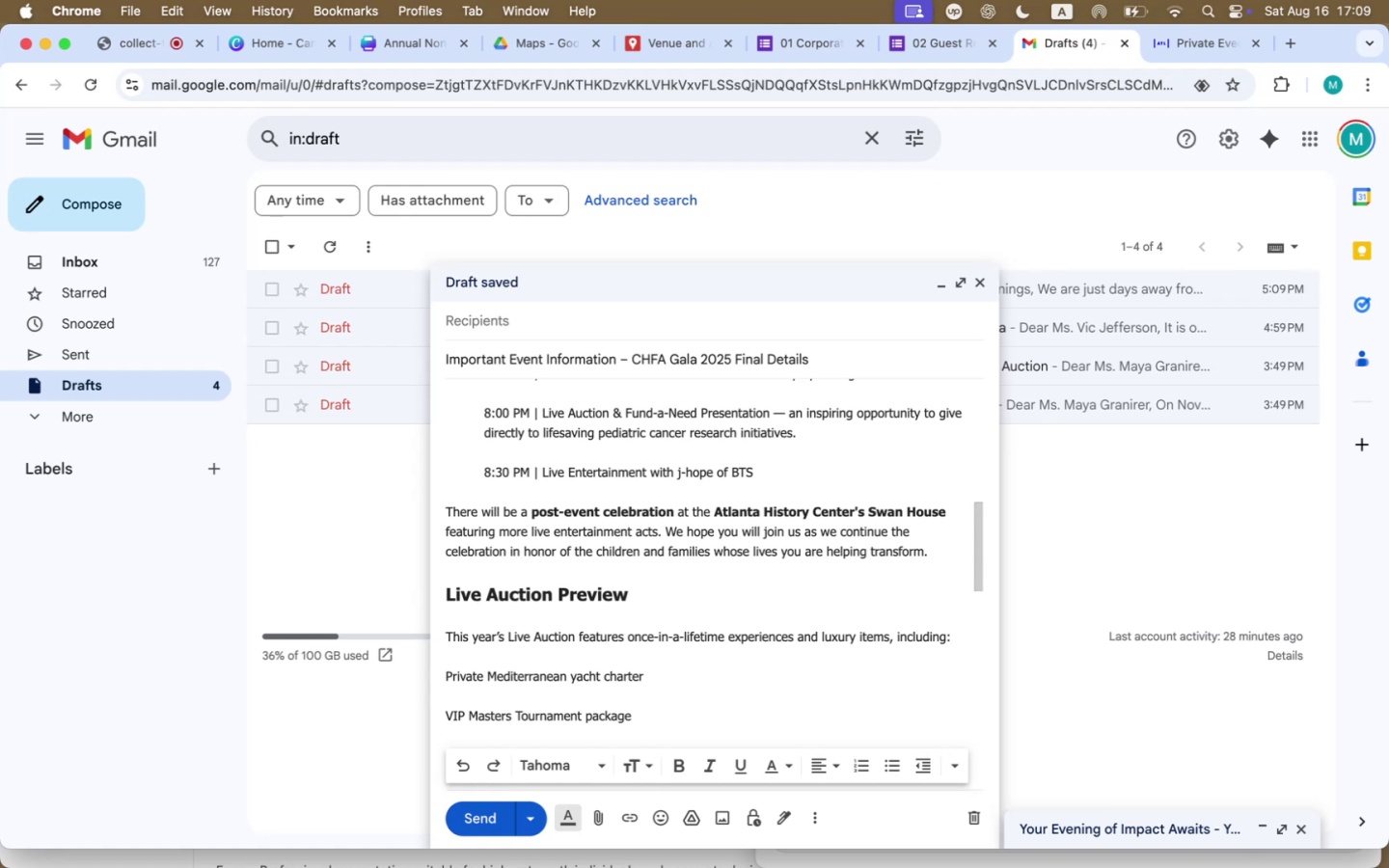 
scroll: coordinate [645, 575], scroll_direction: down, amount: 56.0
 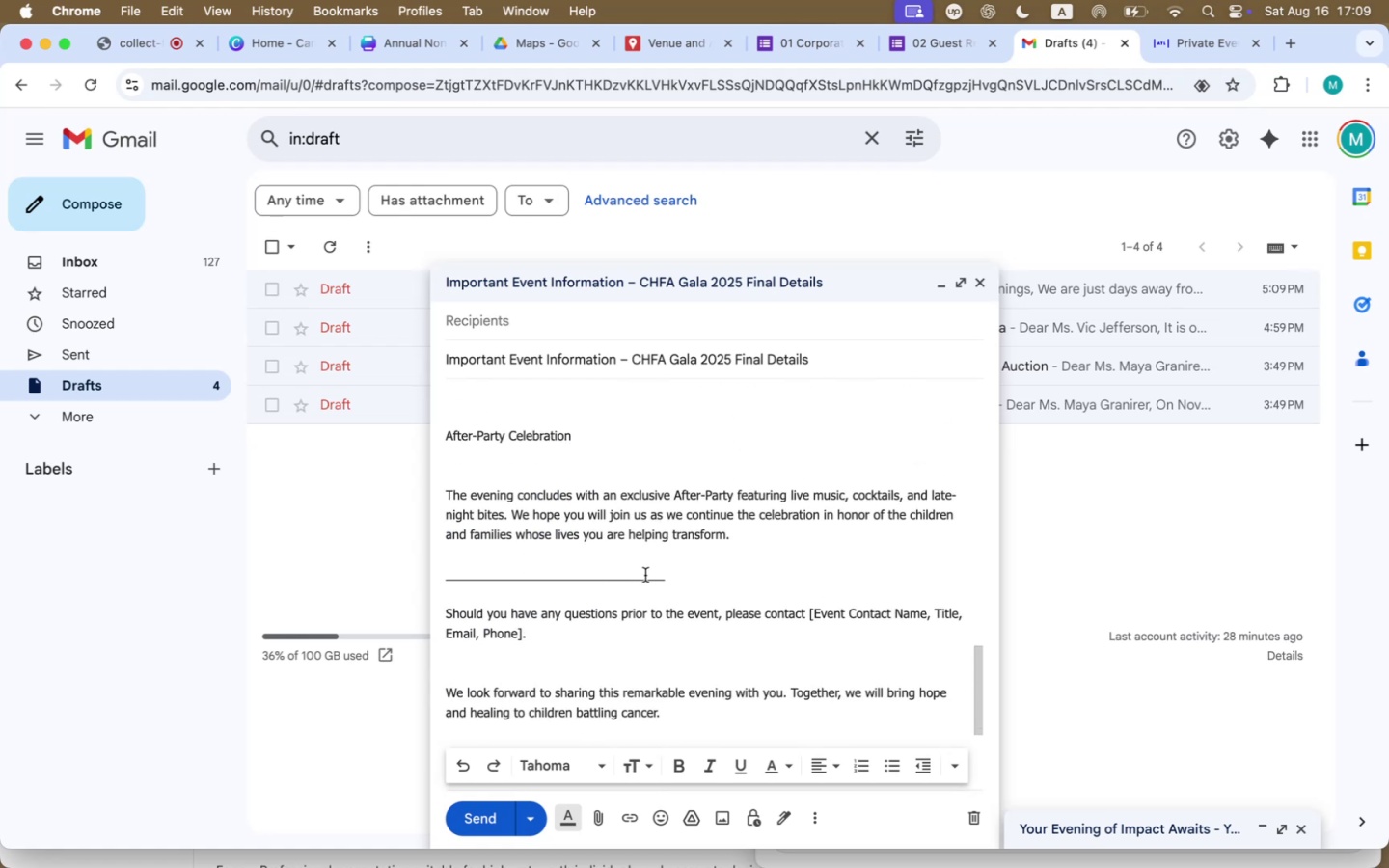 
scroll: coordinate [645, 575], scroll_direction: up, amount: 60.0
 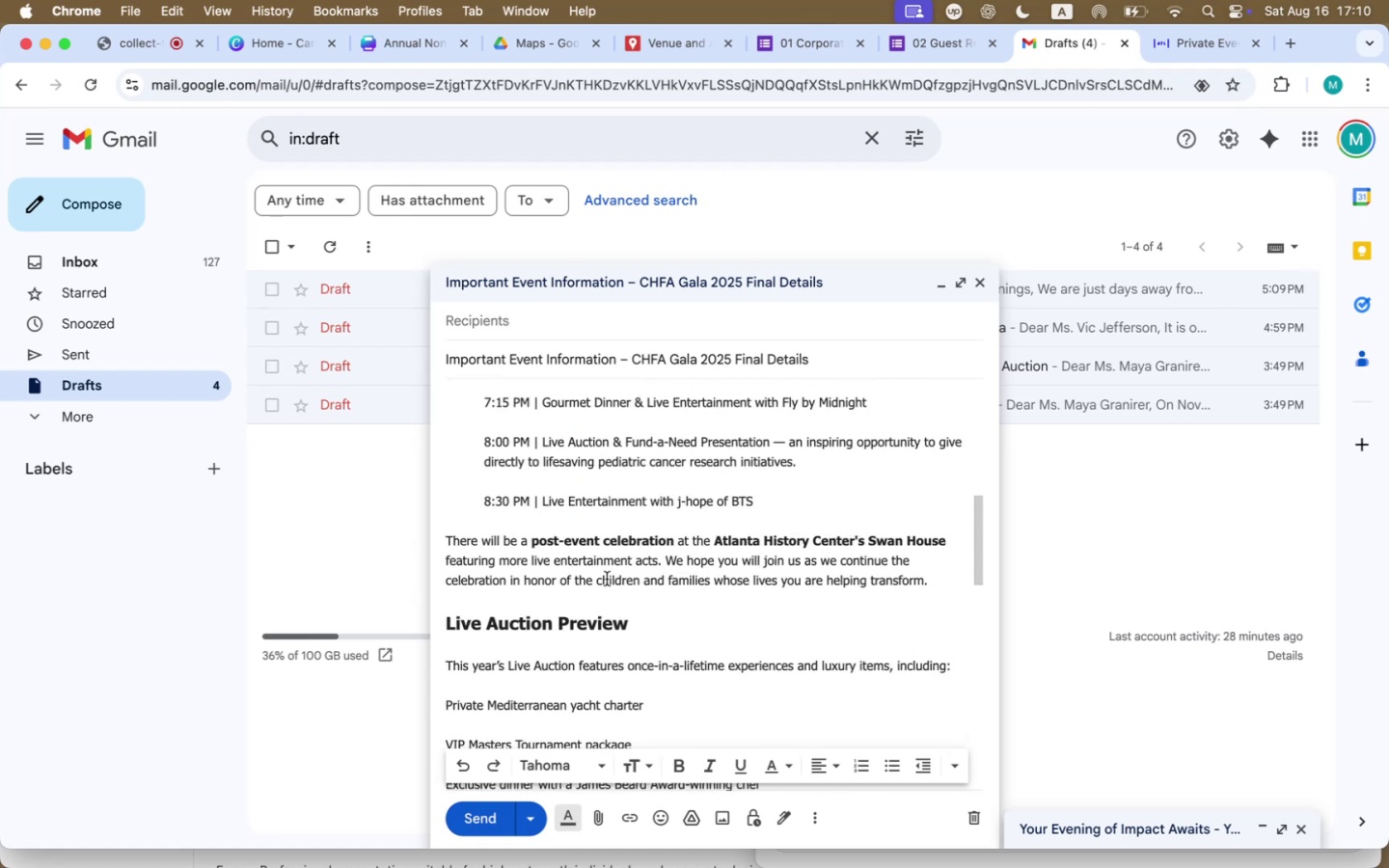 
double_click([587, 565])
 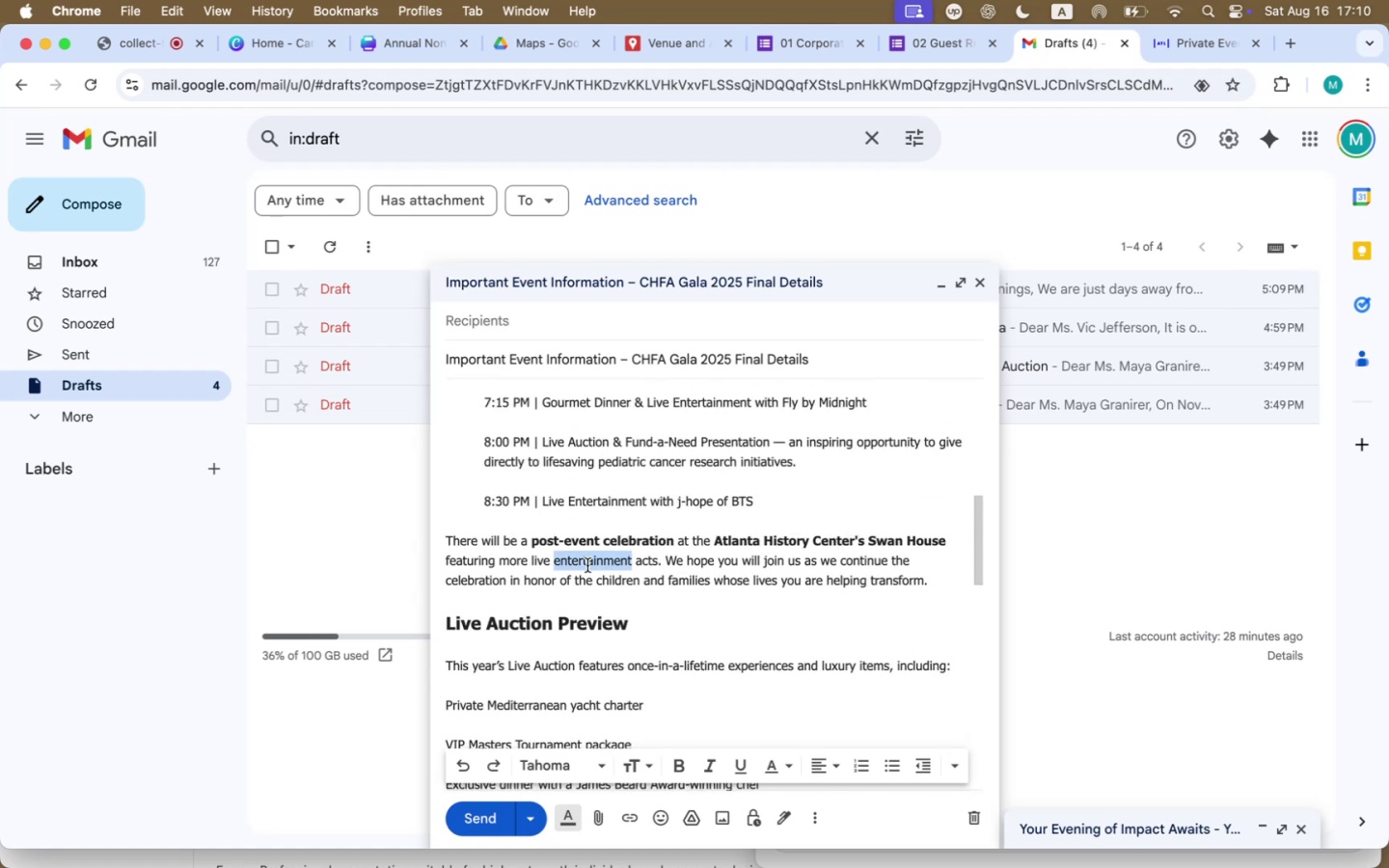 
type(music)
 